 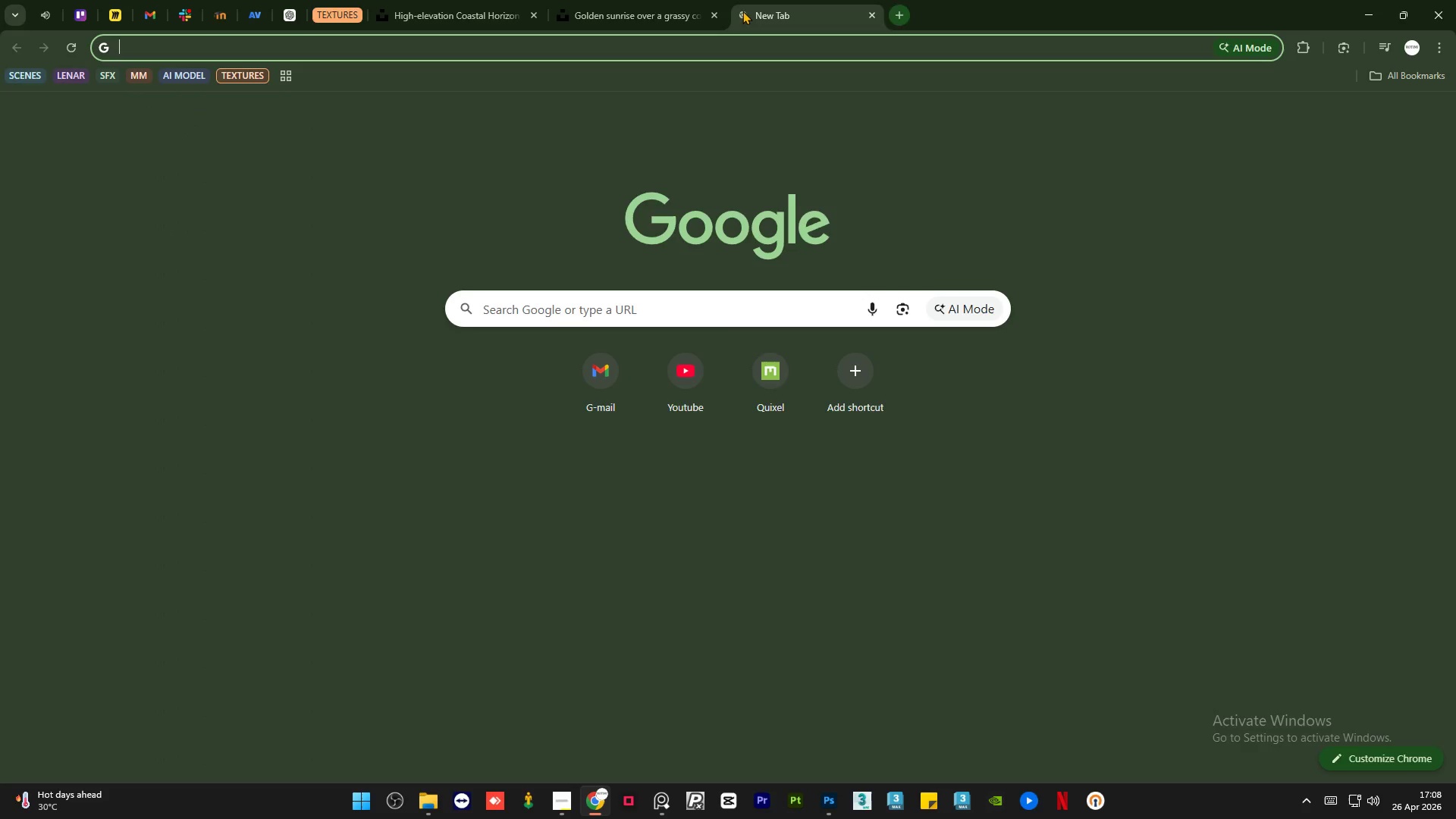 
type(pinterest)
 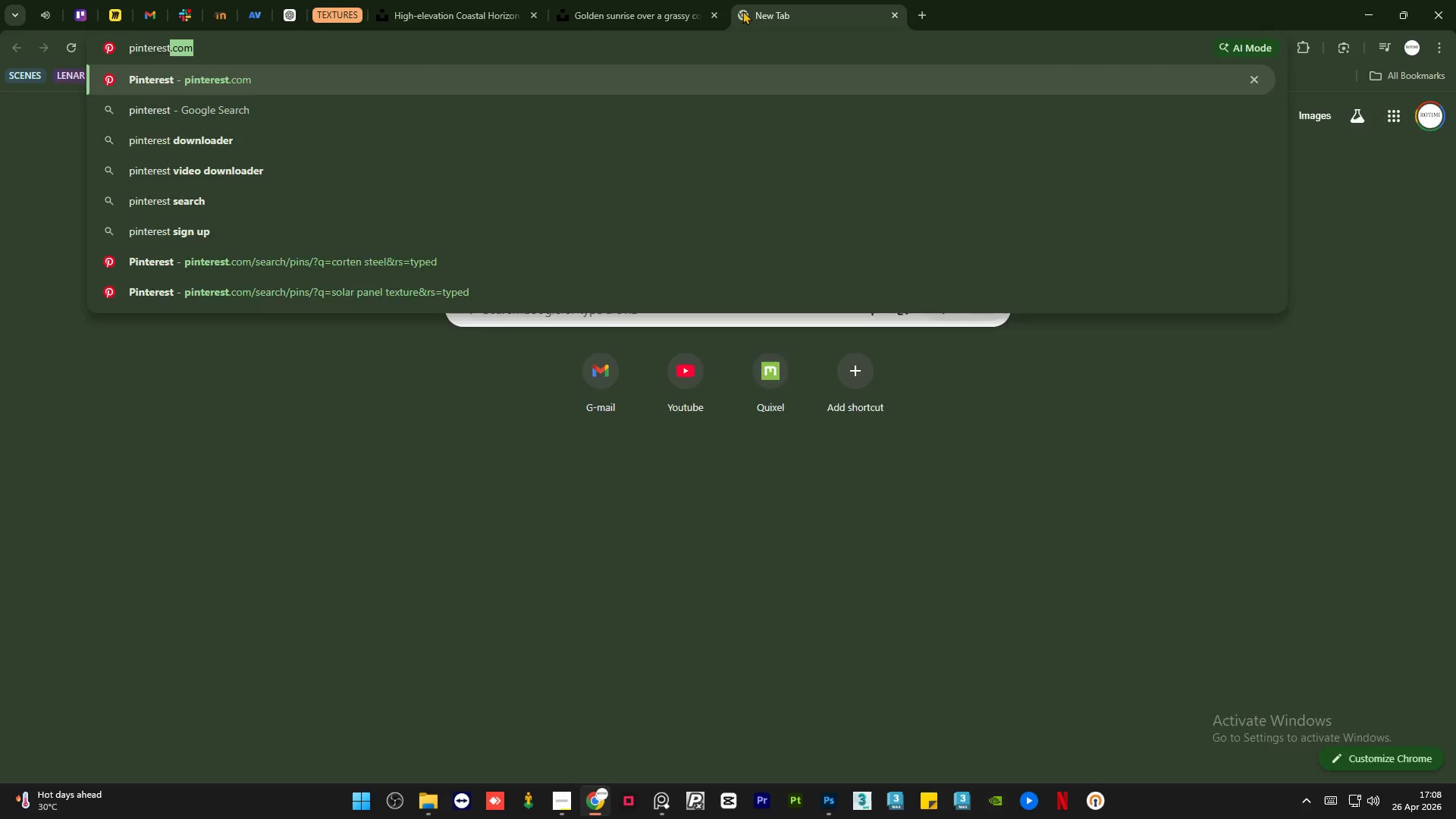 
key(Enter)
 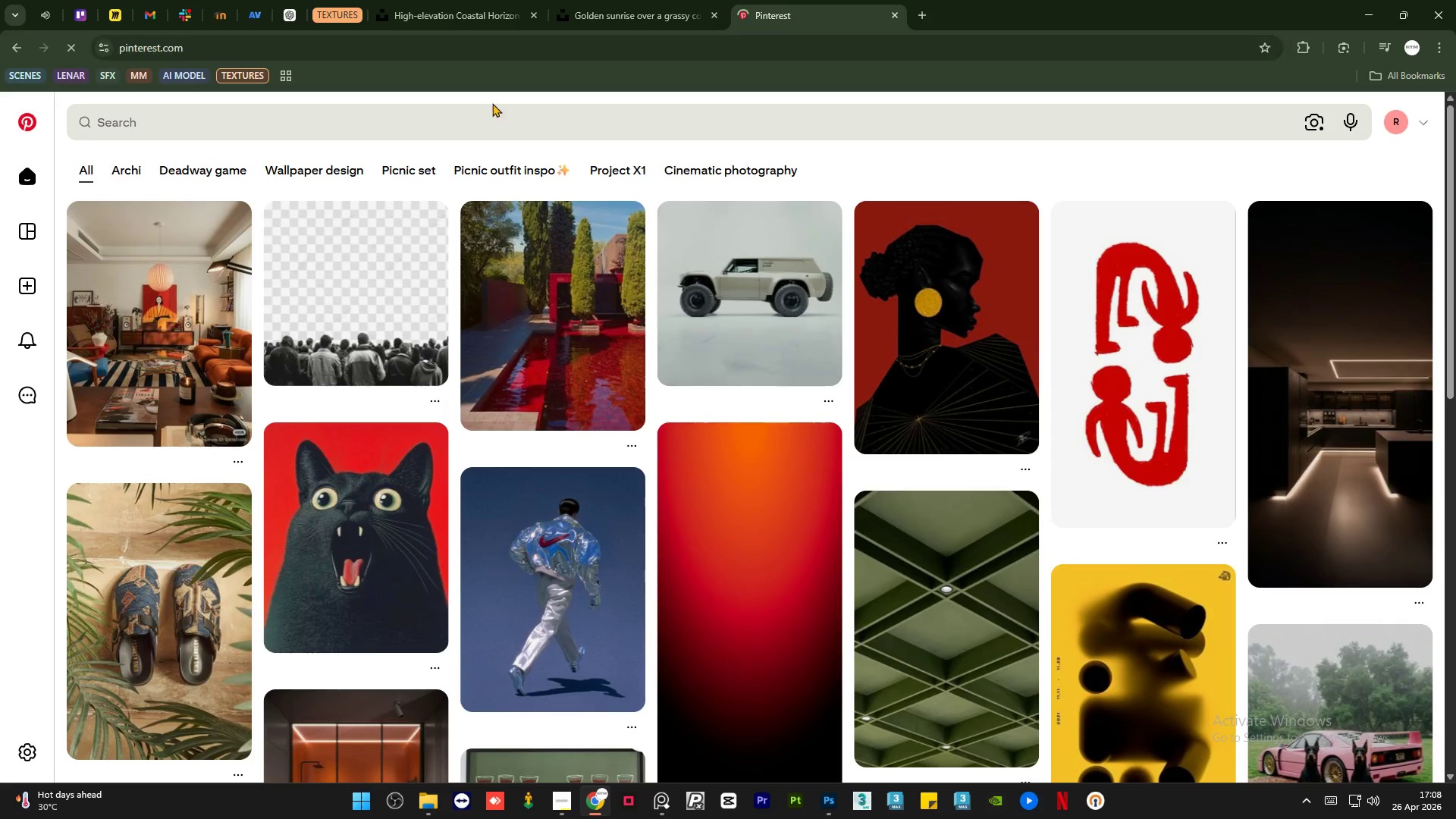 
left_click([491, 125])
 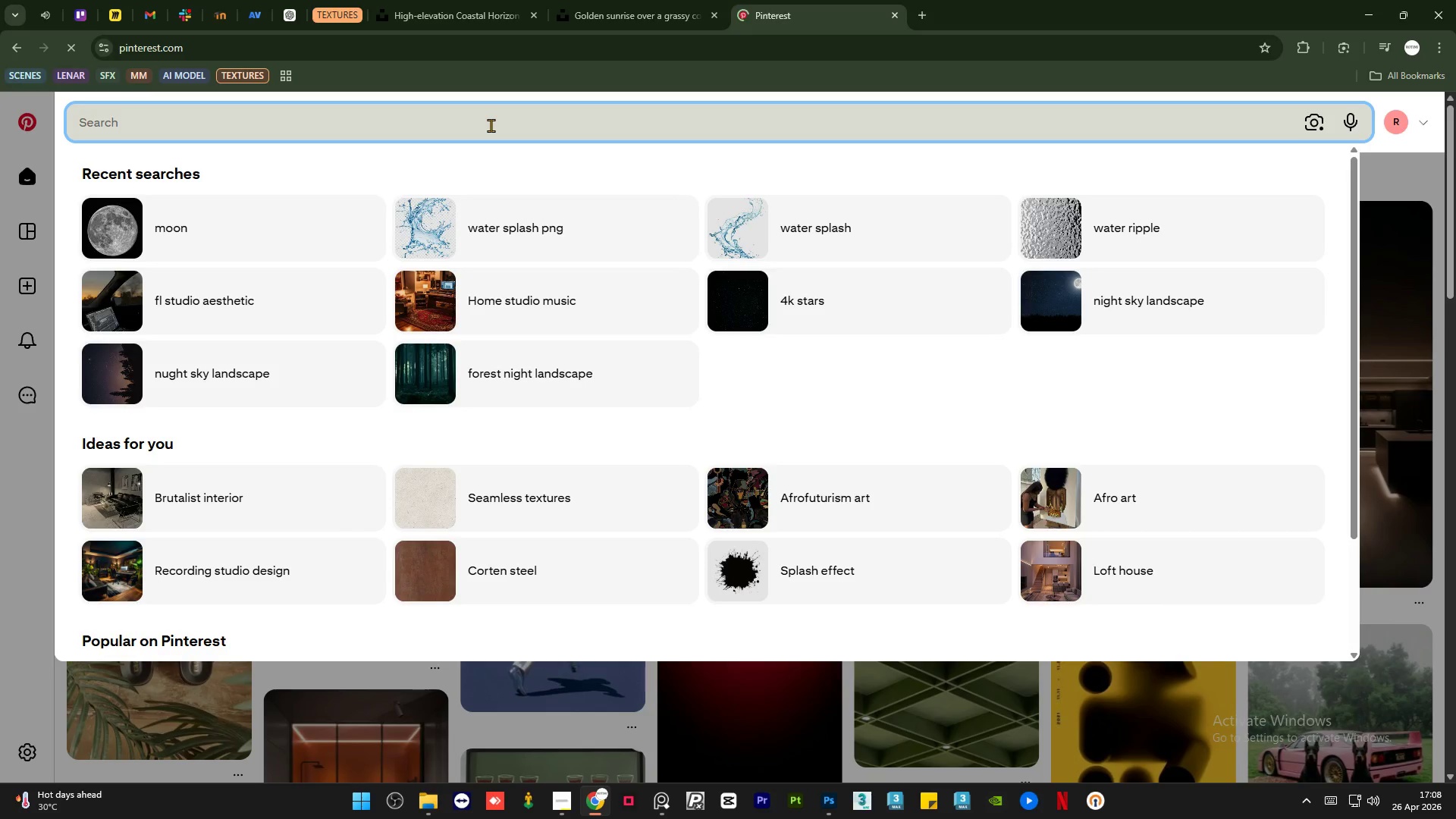 
type(glass png)
 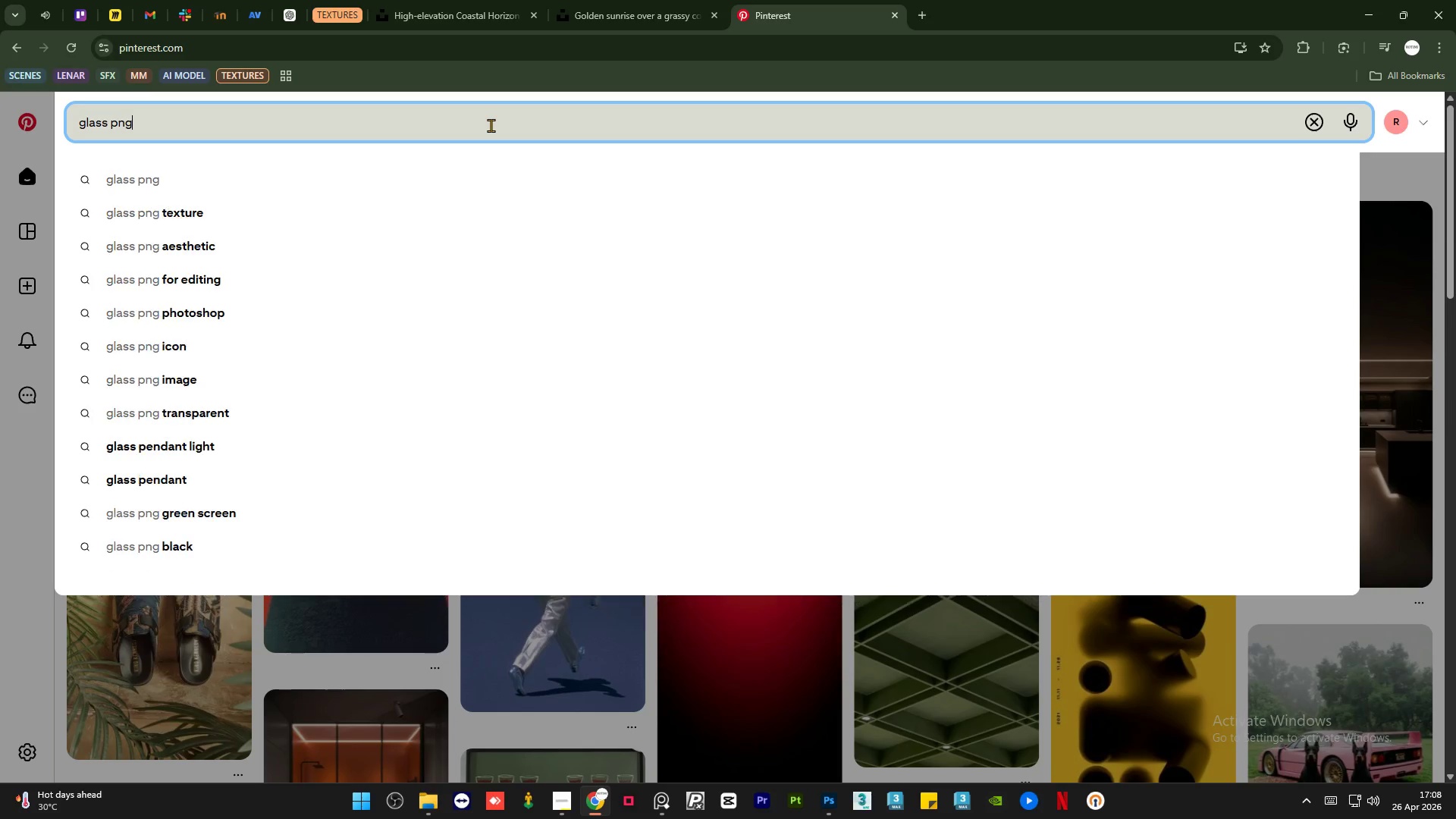 
key(Enter)
 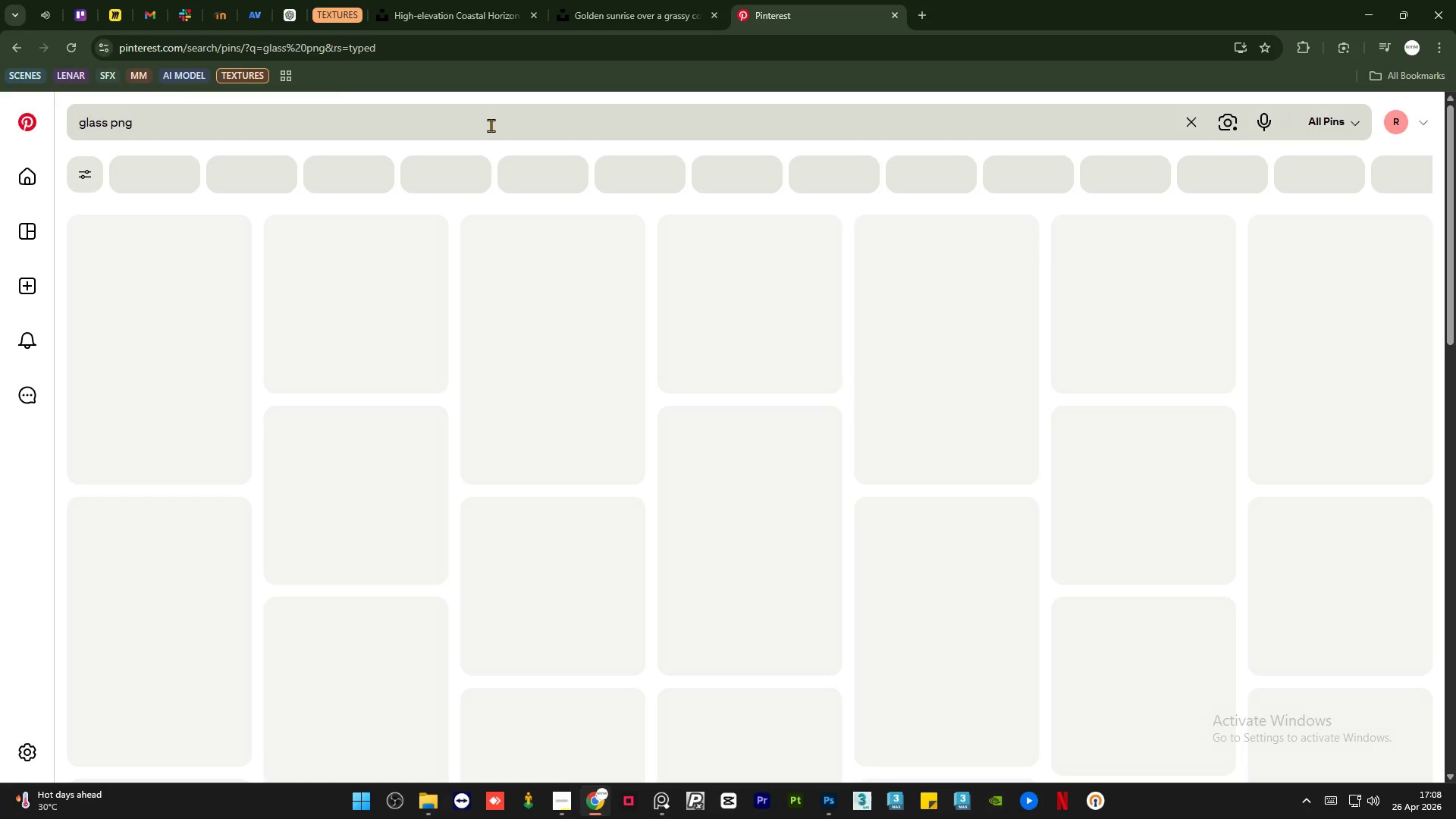 
mouse_move([504, 152])
 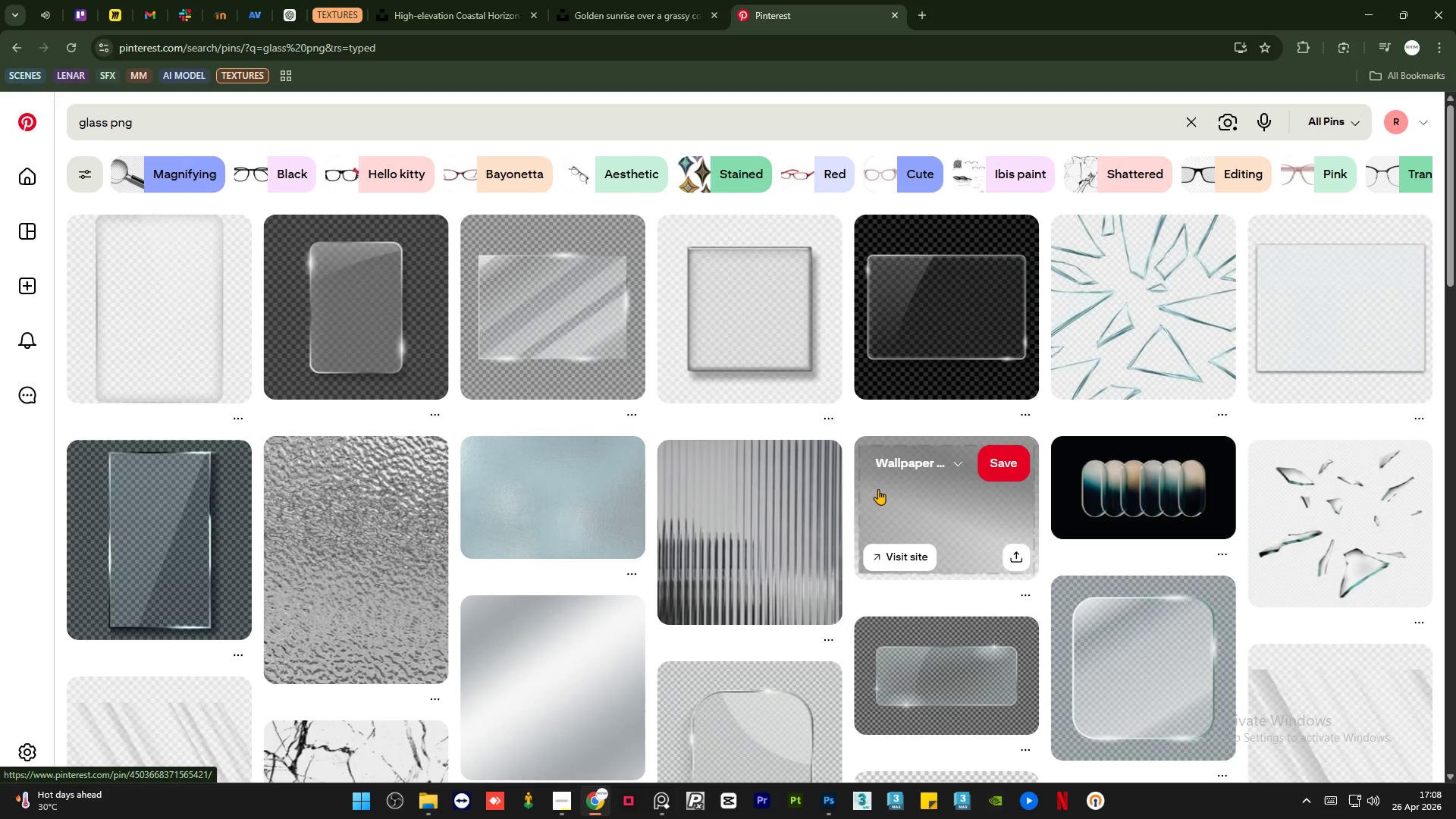 
scroll: coordinate [850, 507], scroll_direction: down, amount: 11.0
 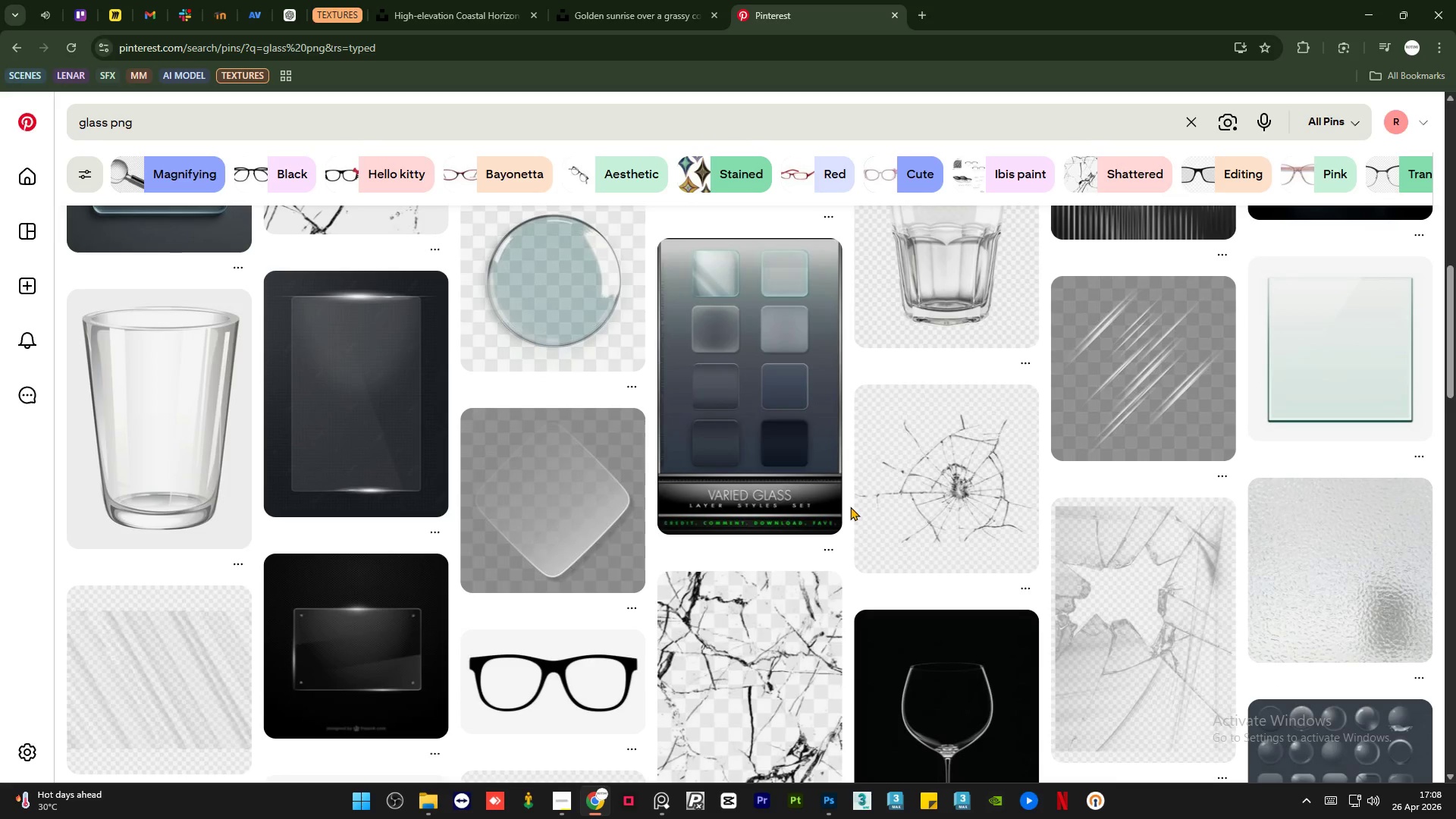 
scroll: coordinate [850, 507], scroll_direction: down, amount: 4.0
 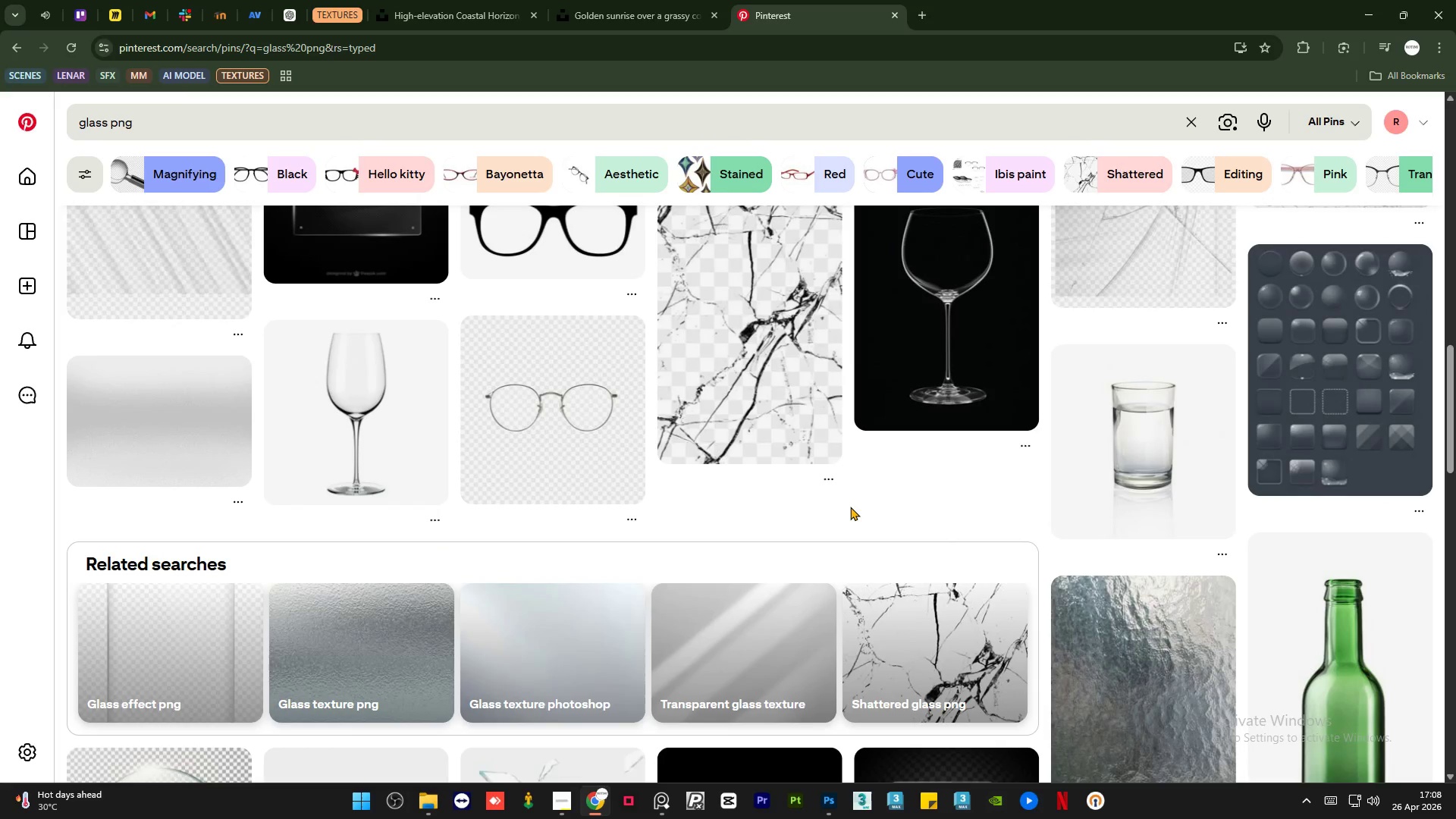 
scroll: coordinate [850, 507], scroll_direction: up, amount: 4.0
 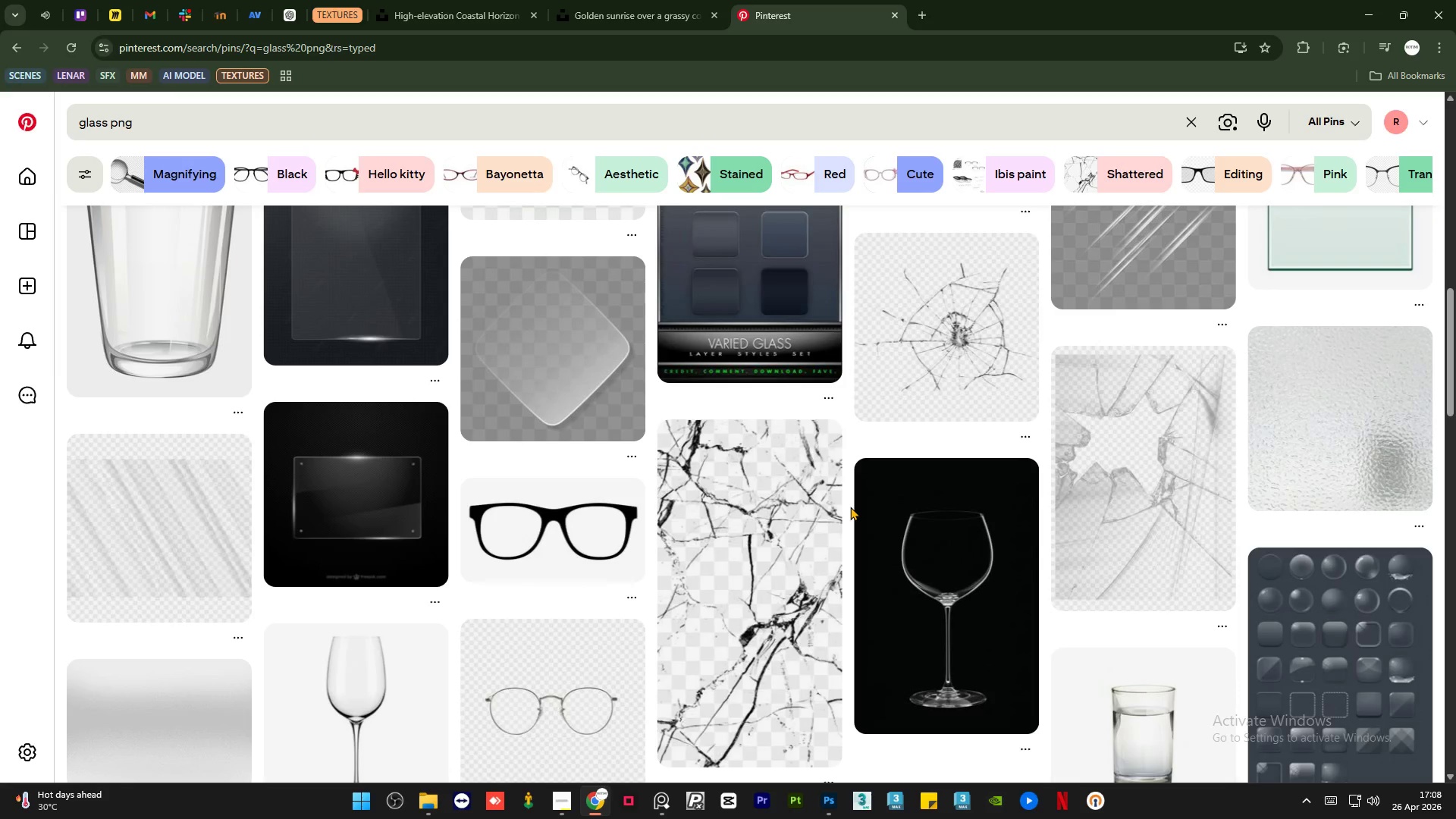 
scroll: coordinate [850, 507], scroll_direction: down, amount: 2.0
 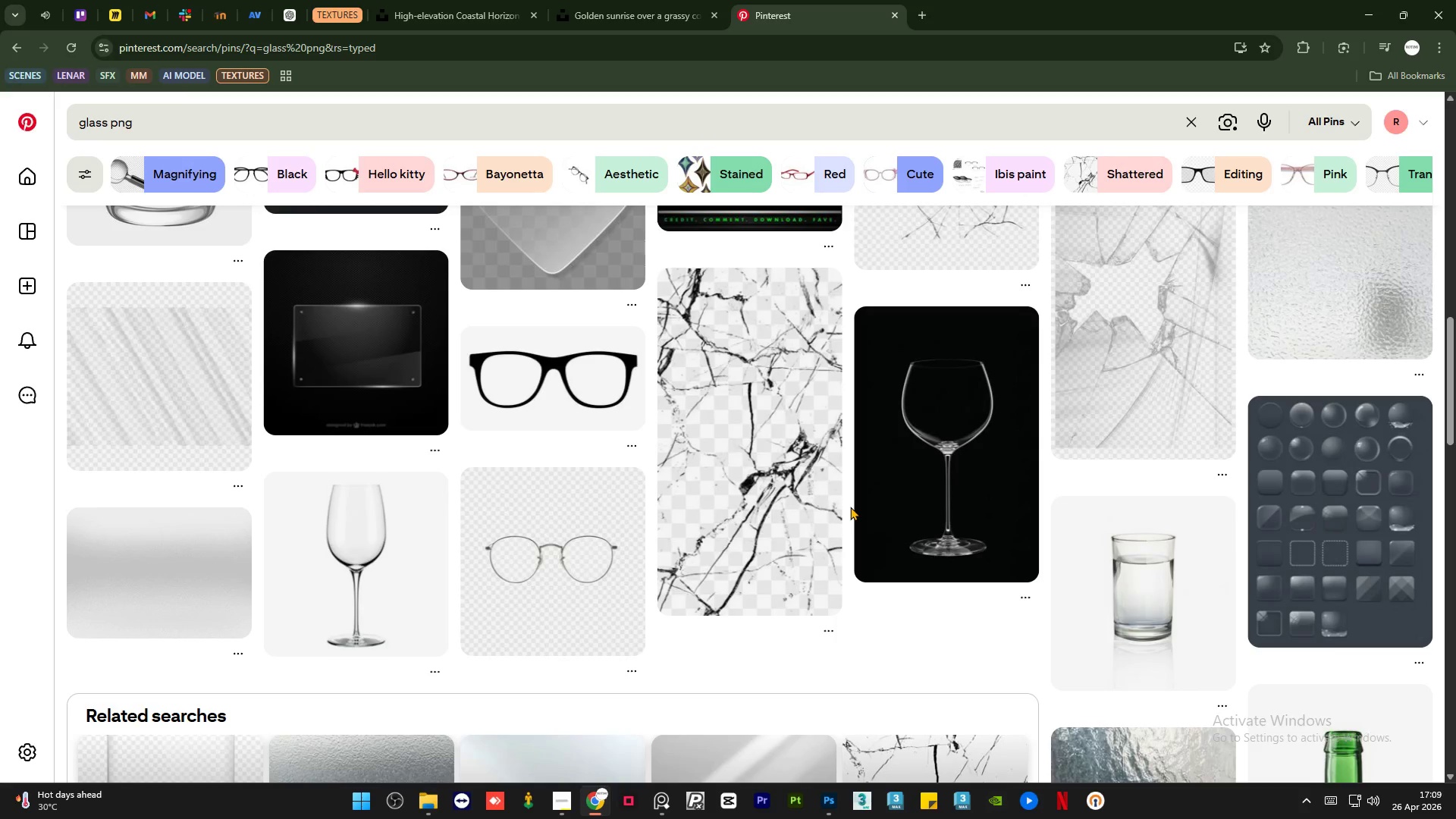 
wait(32.02)
 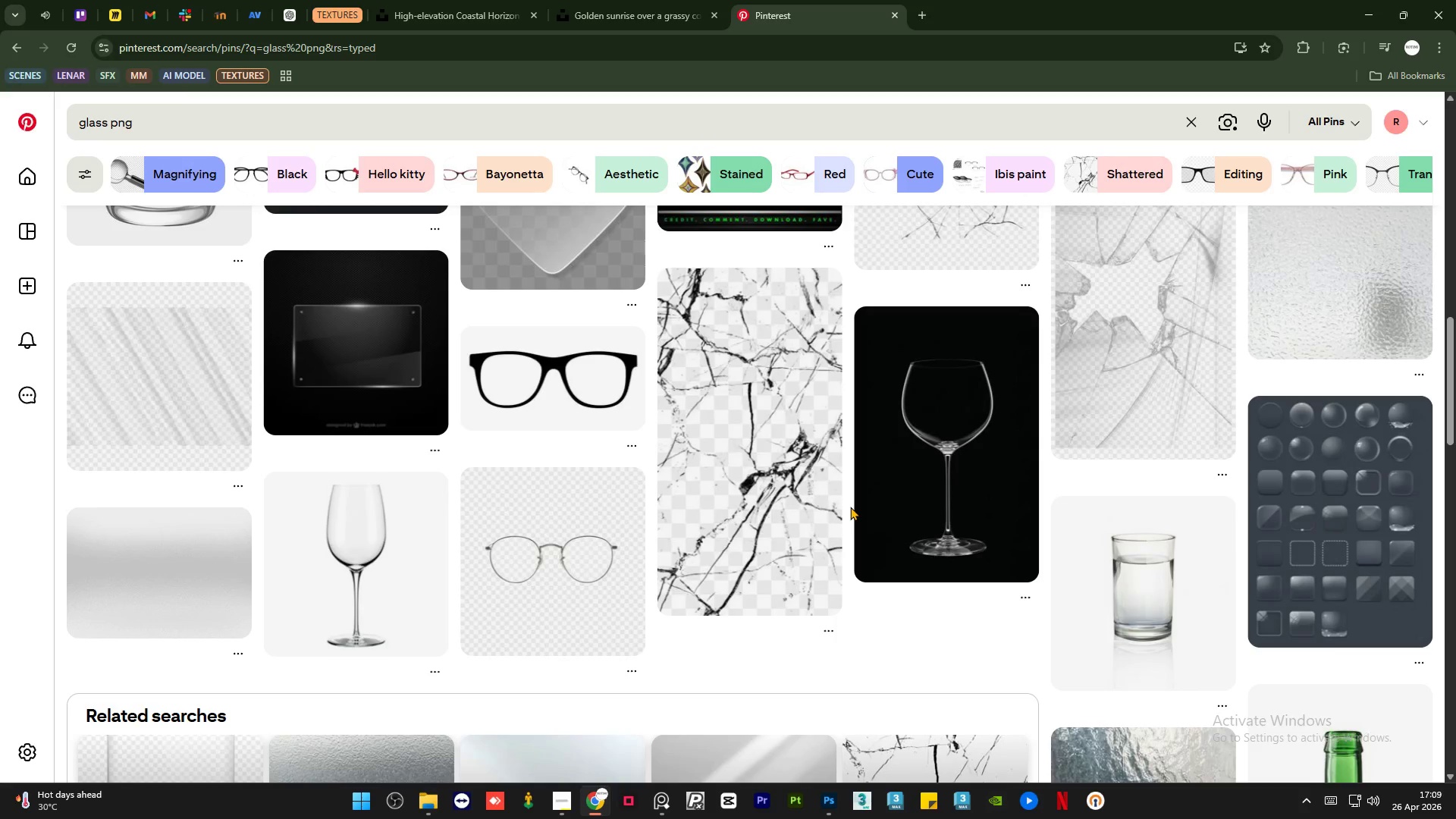 
scroll: coordinate [767, 501], scroll_direction: down, amount: 10.0
 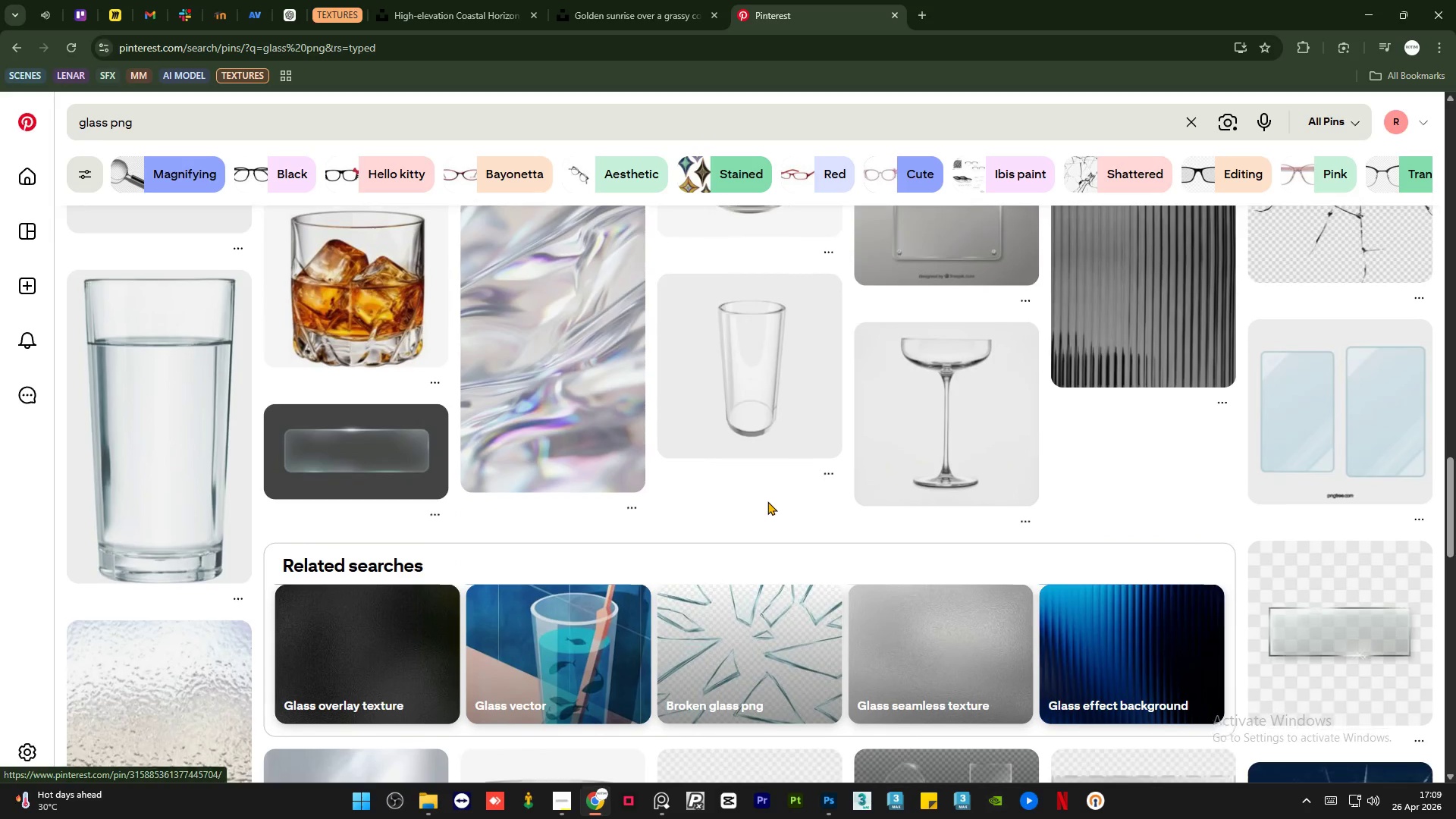 
scroll: coordinate [767, 501], scroll_direction: up, amount: 2.0
 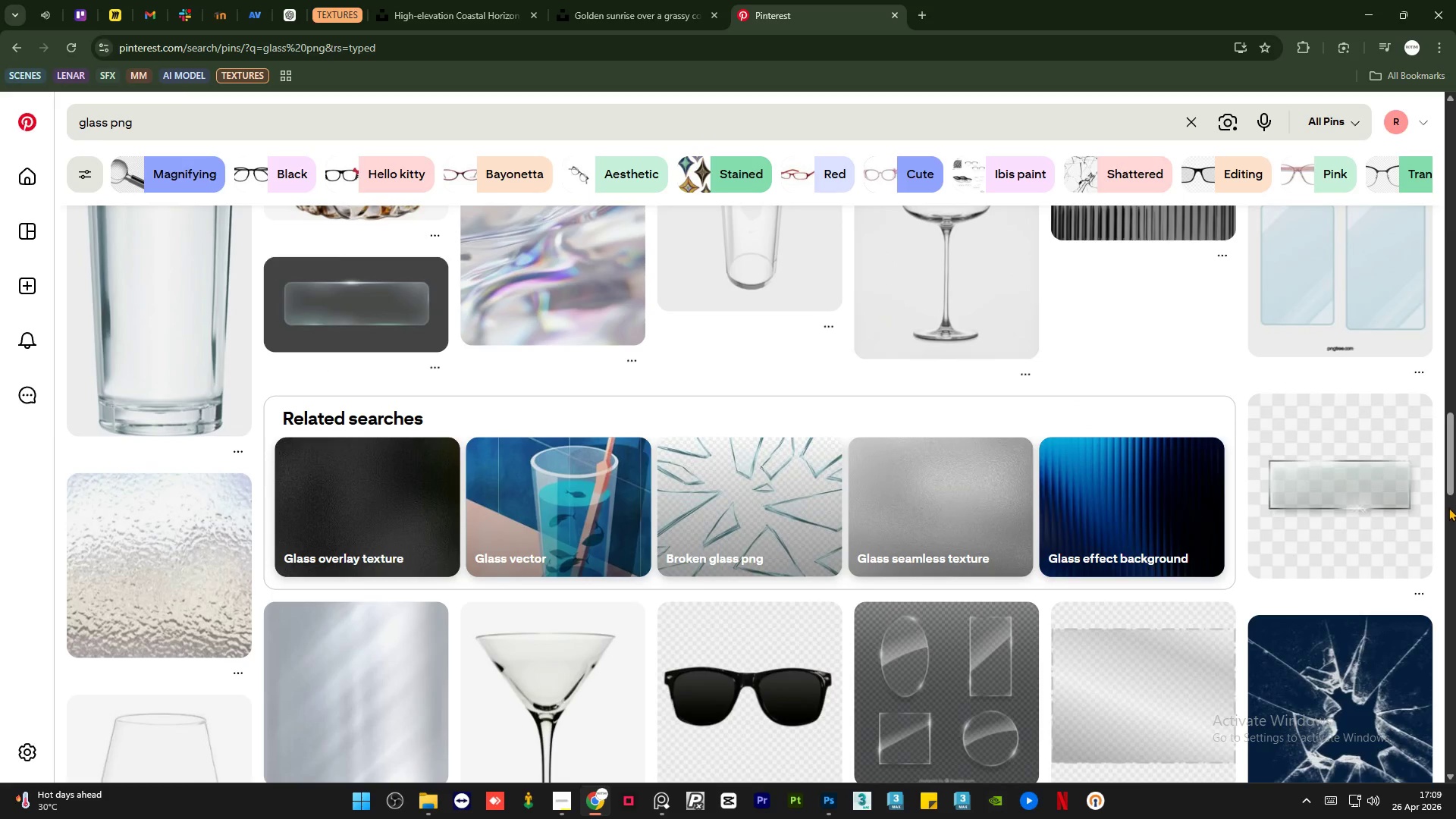 
left_click_drag(start_coordinate=[1447, 479], to_coordinate=[1441, 133])
 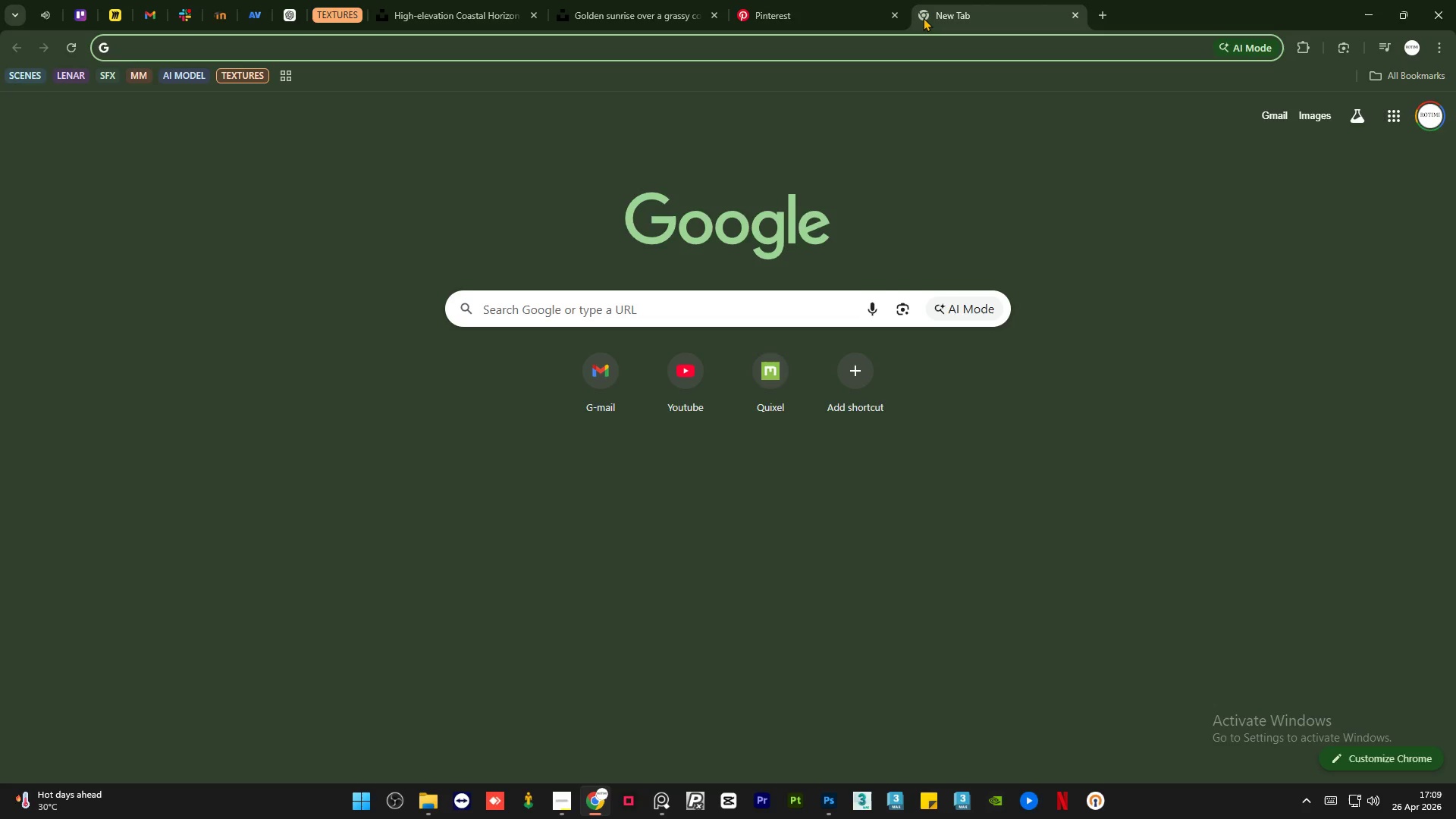 
type(png free)
 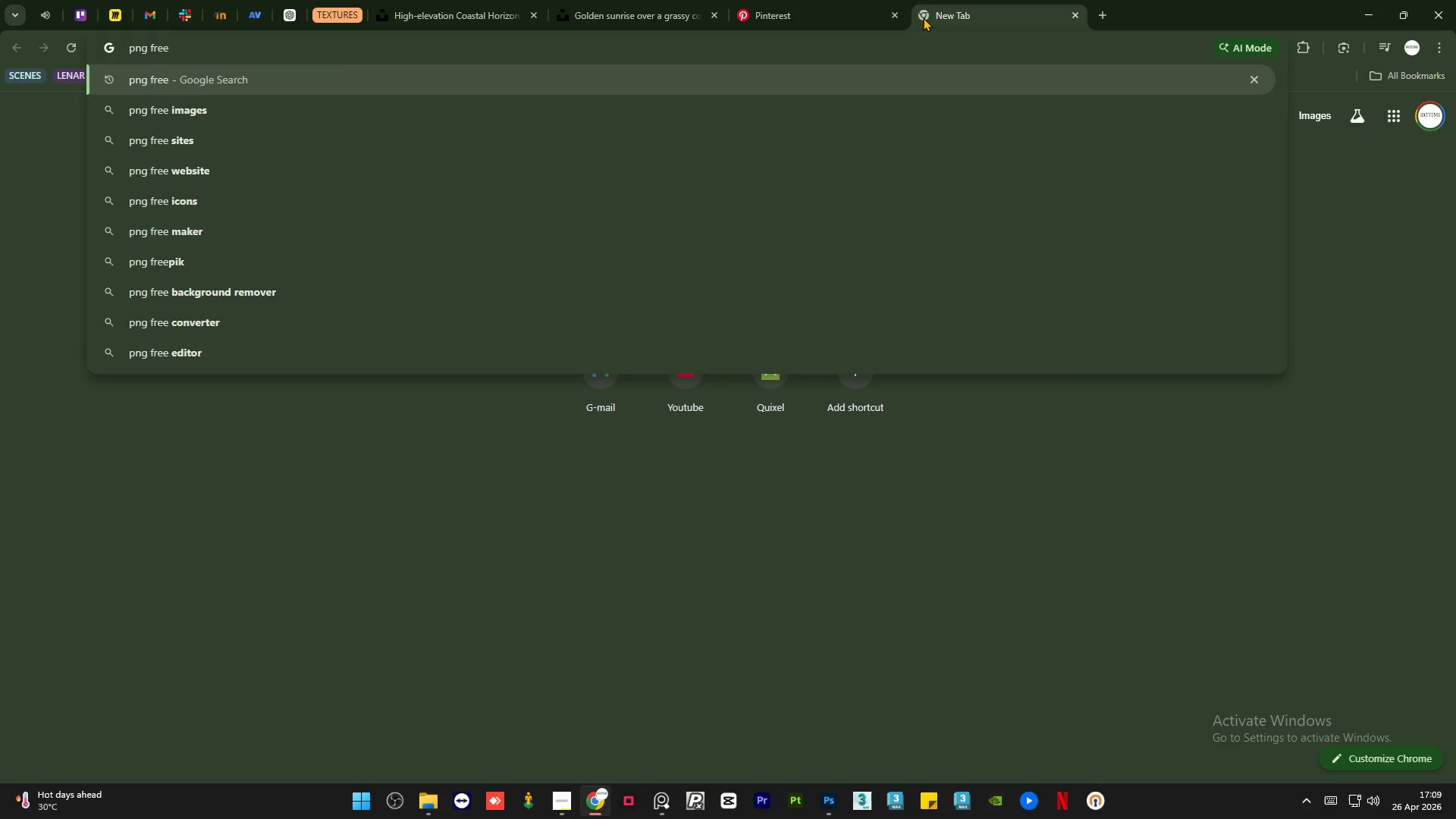 
key(Enter)
 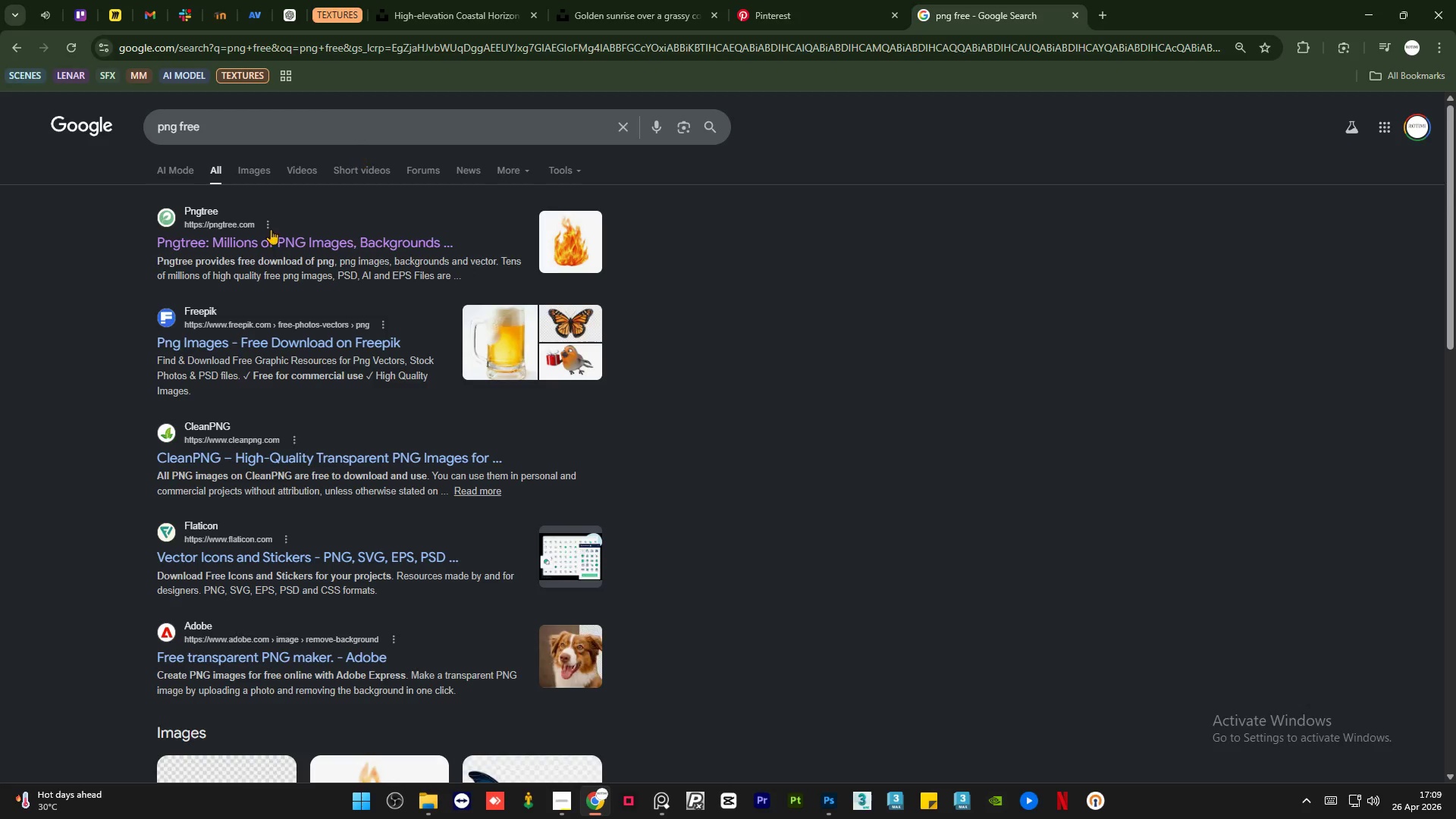 
left_click([285, 244])
 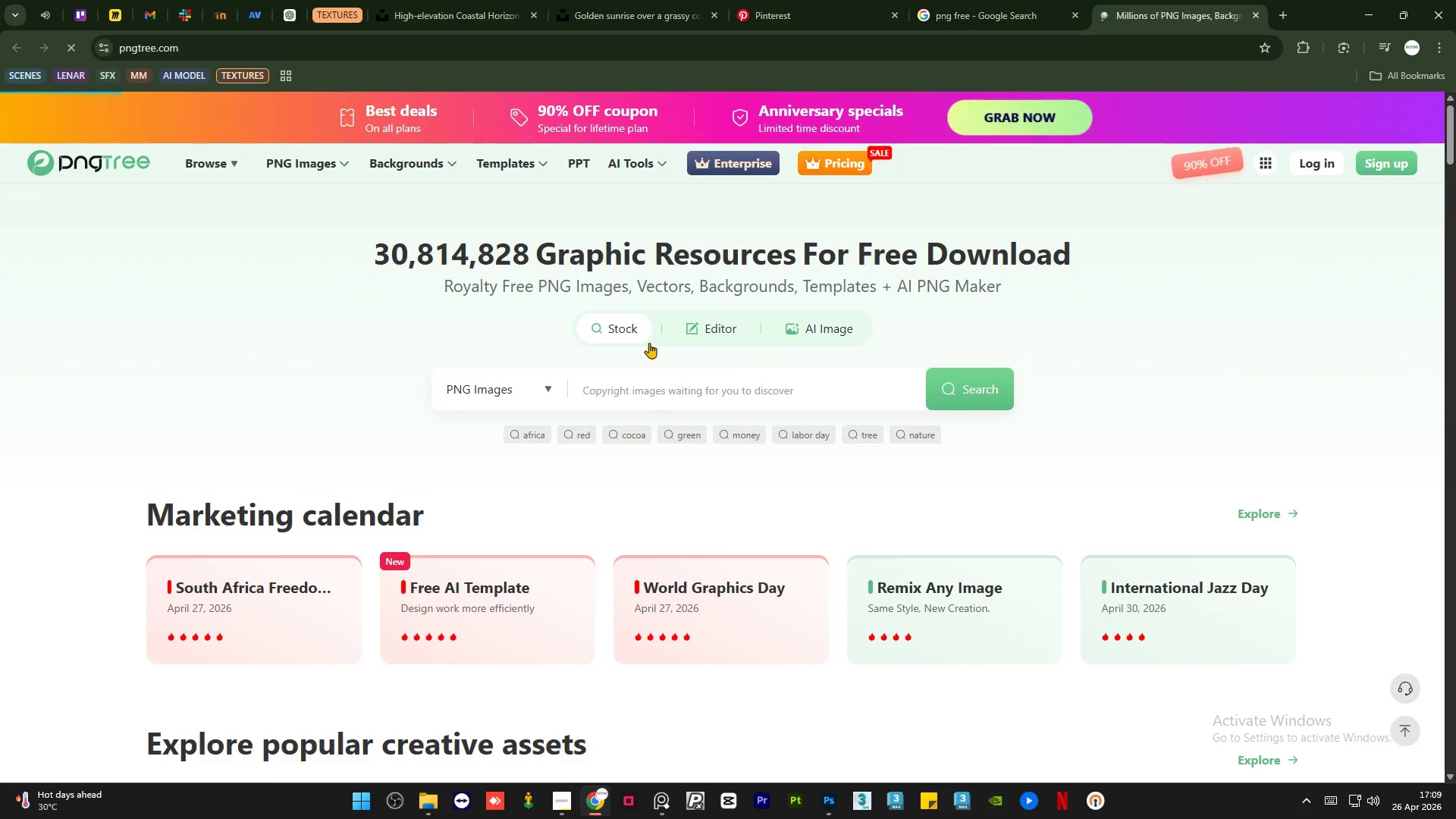 
left_click([667, 385])
 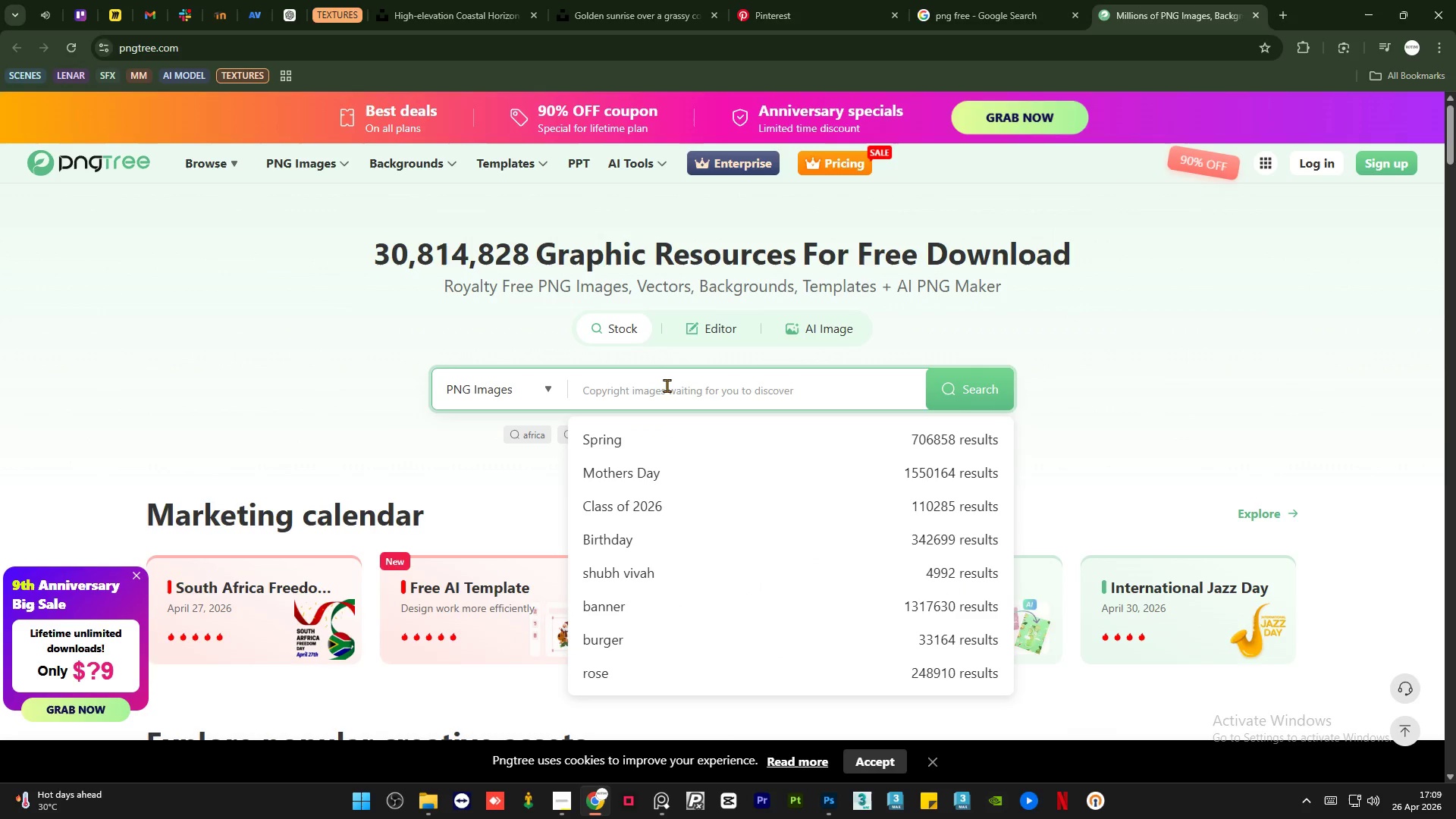 
type(glass)
 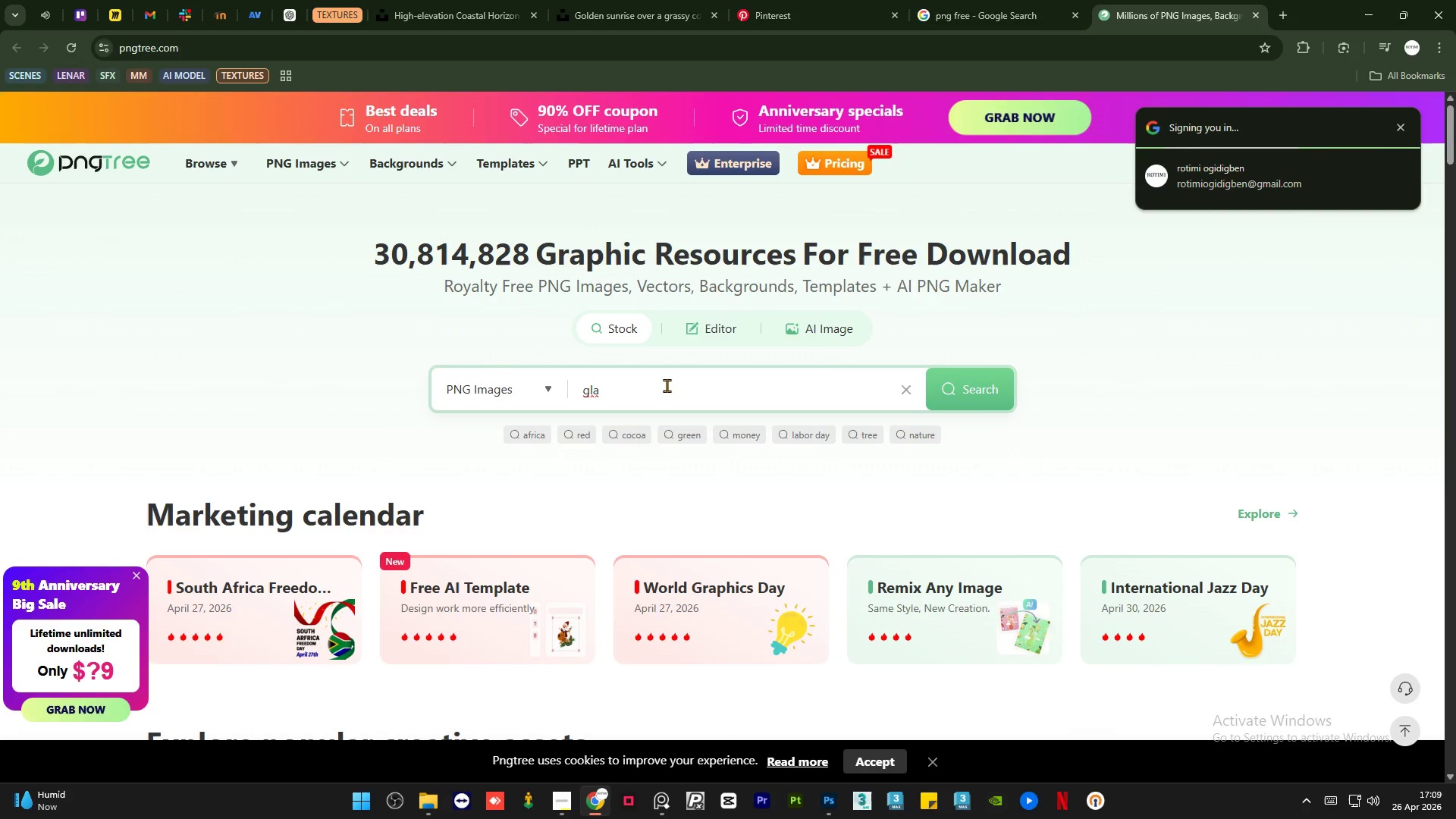 
left_click([667, 385])
 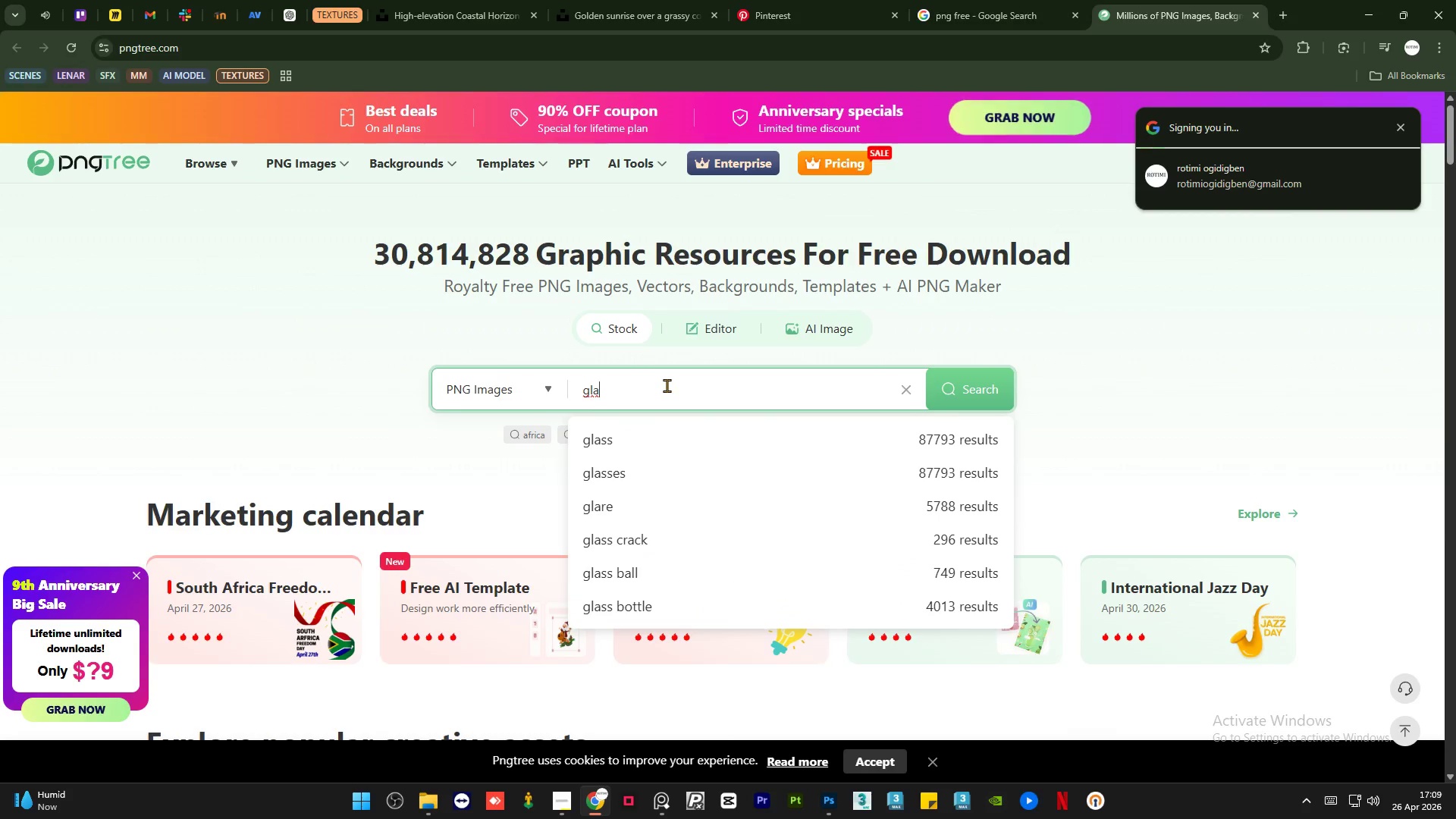 
type(ss)
 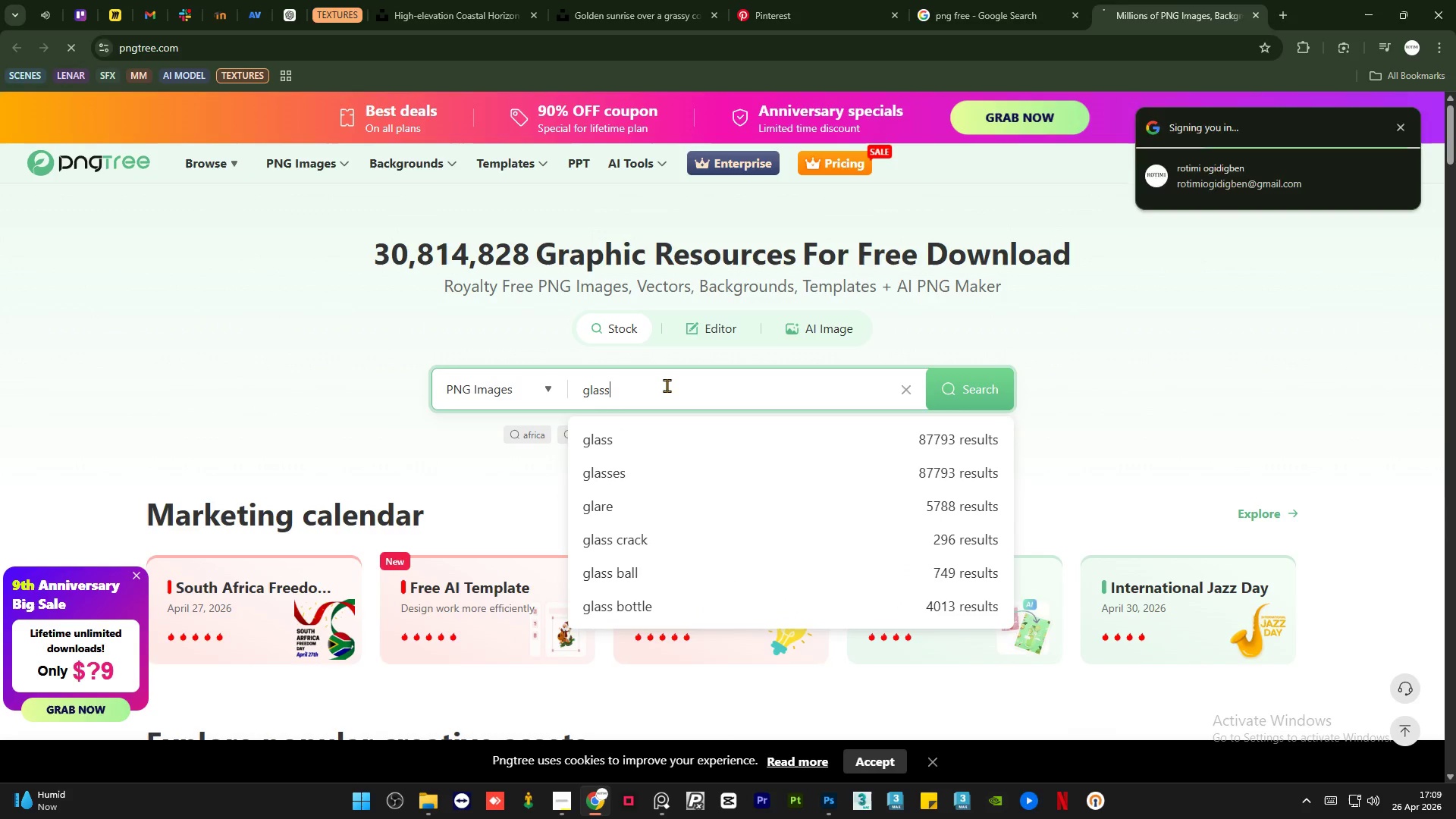 
key(Enter)
 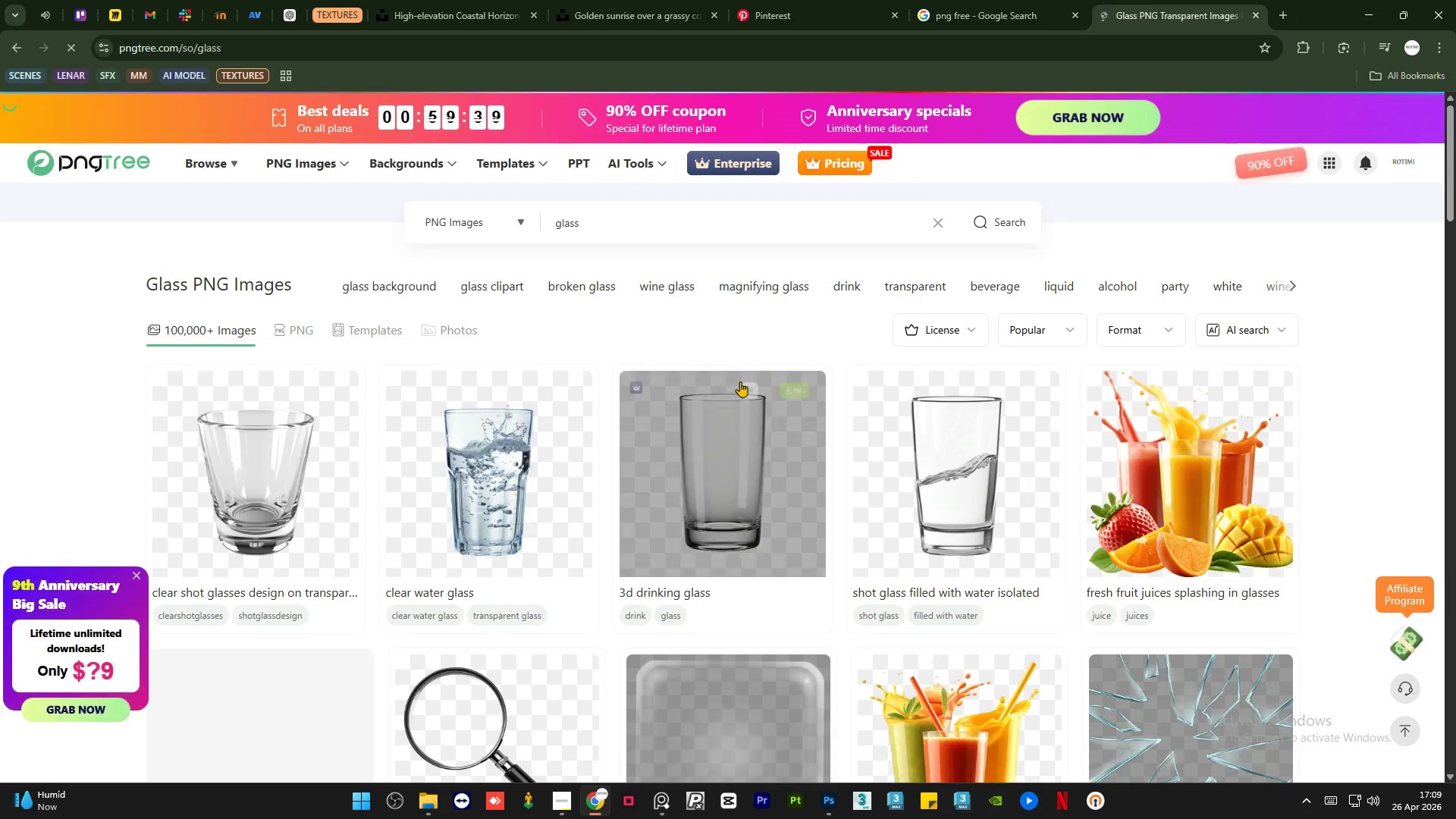 
scroll: coordinate [997, 413], scroll_direction: down, amount: 26.0
 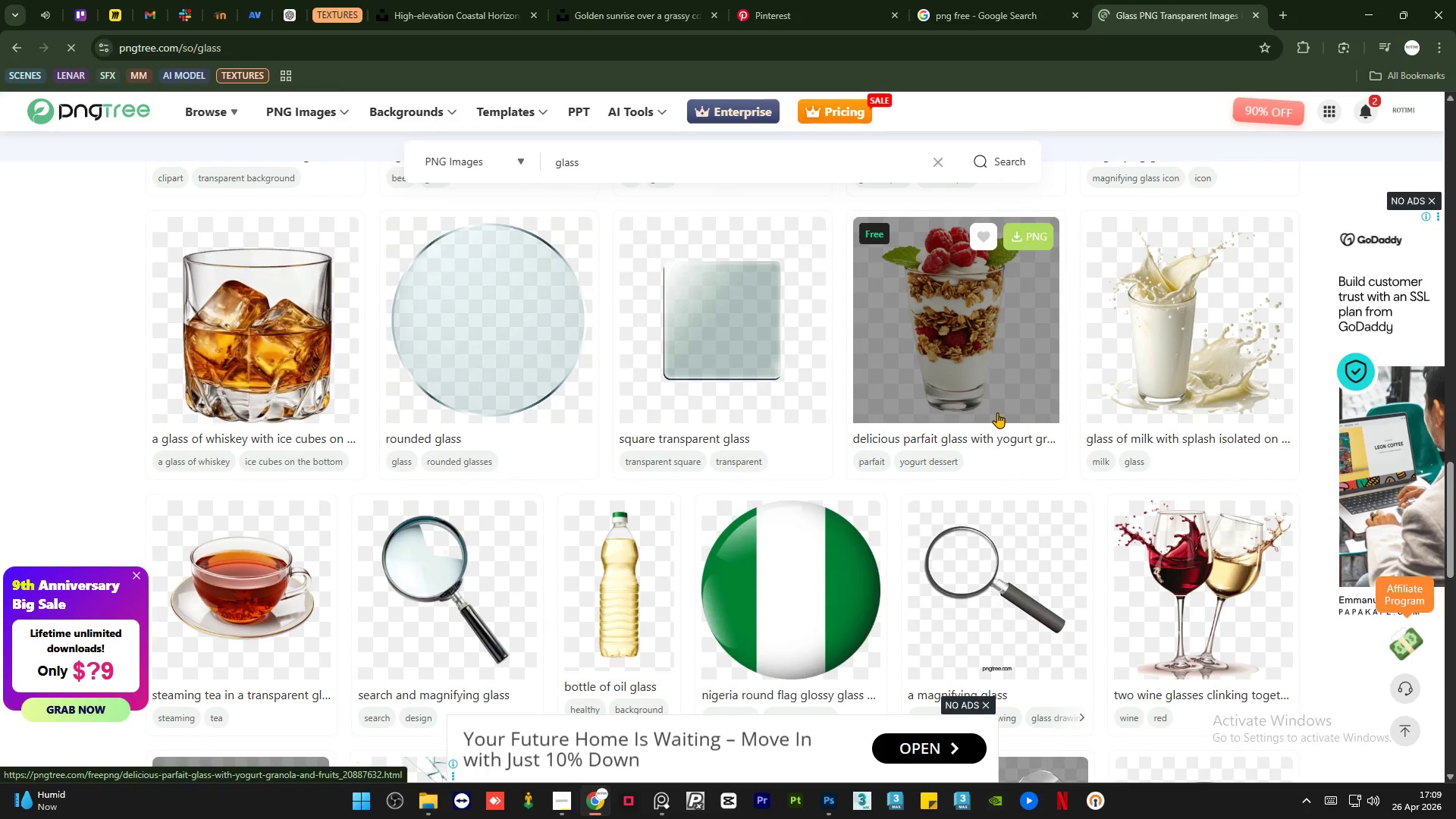 
scroll: coordinate [996, 413], scroll_direction: down, amount: 9.0
 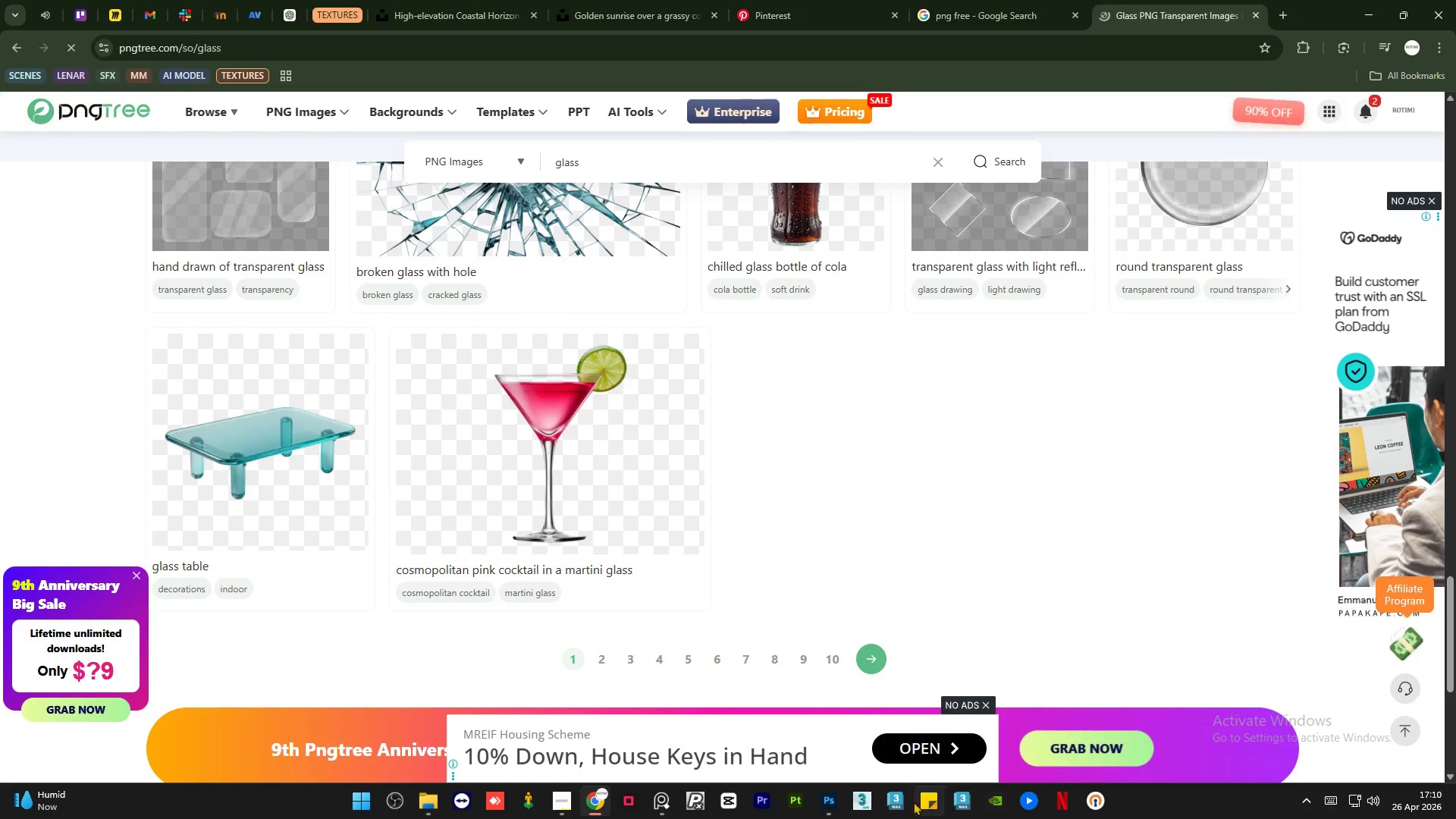 
left_click([874, 662])
 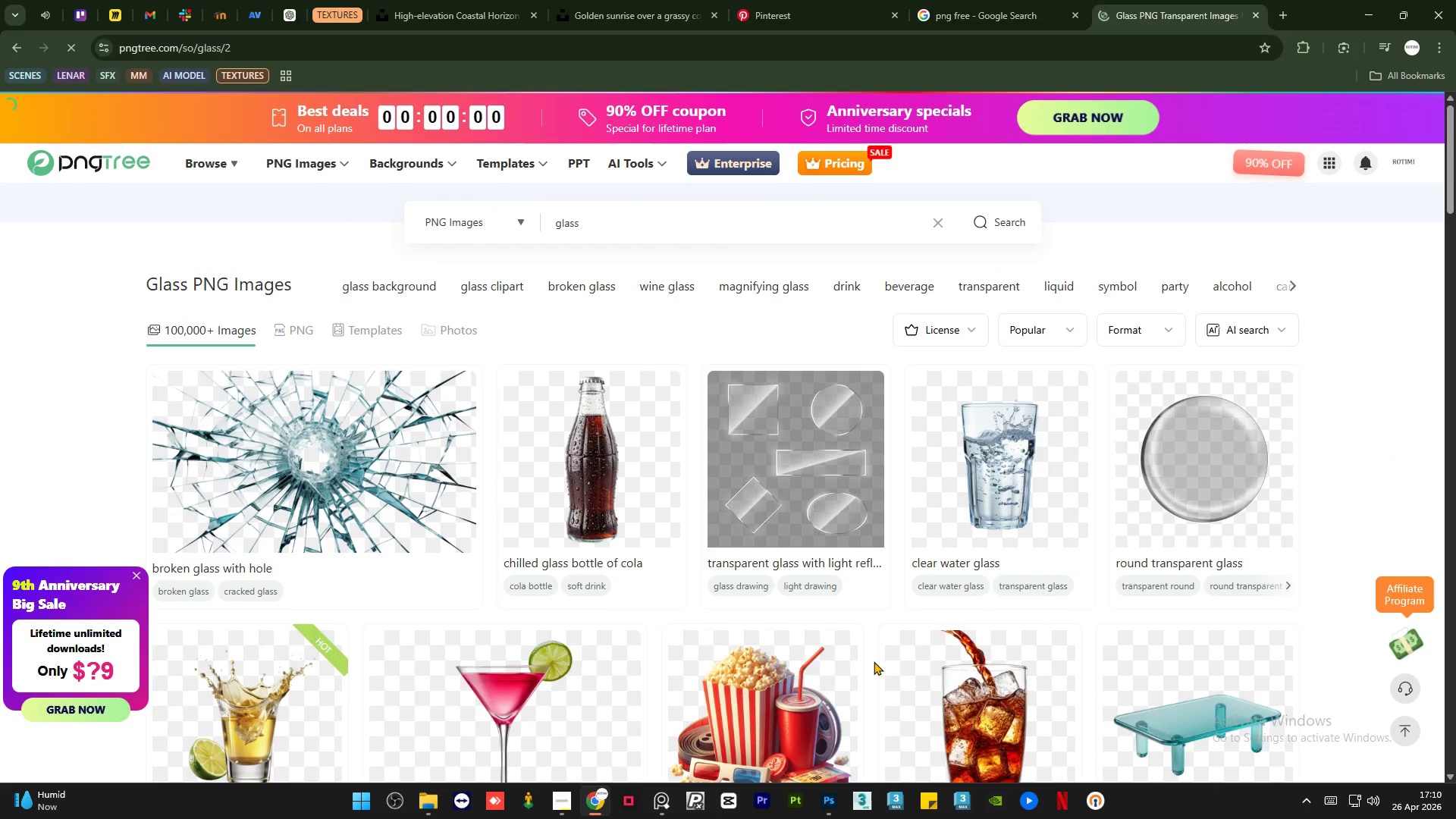 
scroll: coordinate [888, 456], scroll_direction: down, amount: 14.0
 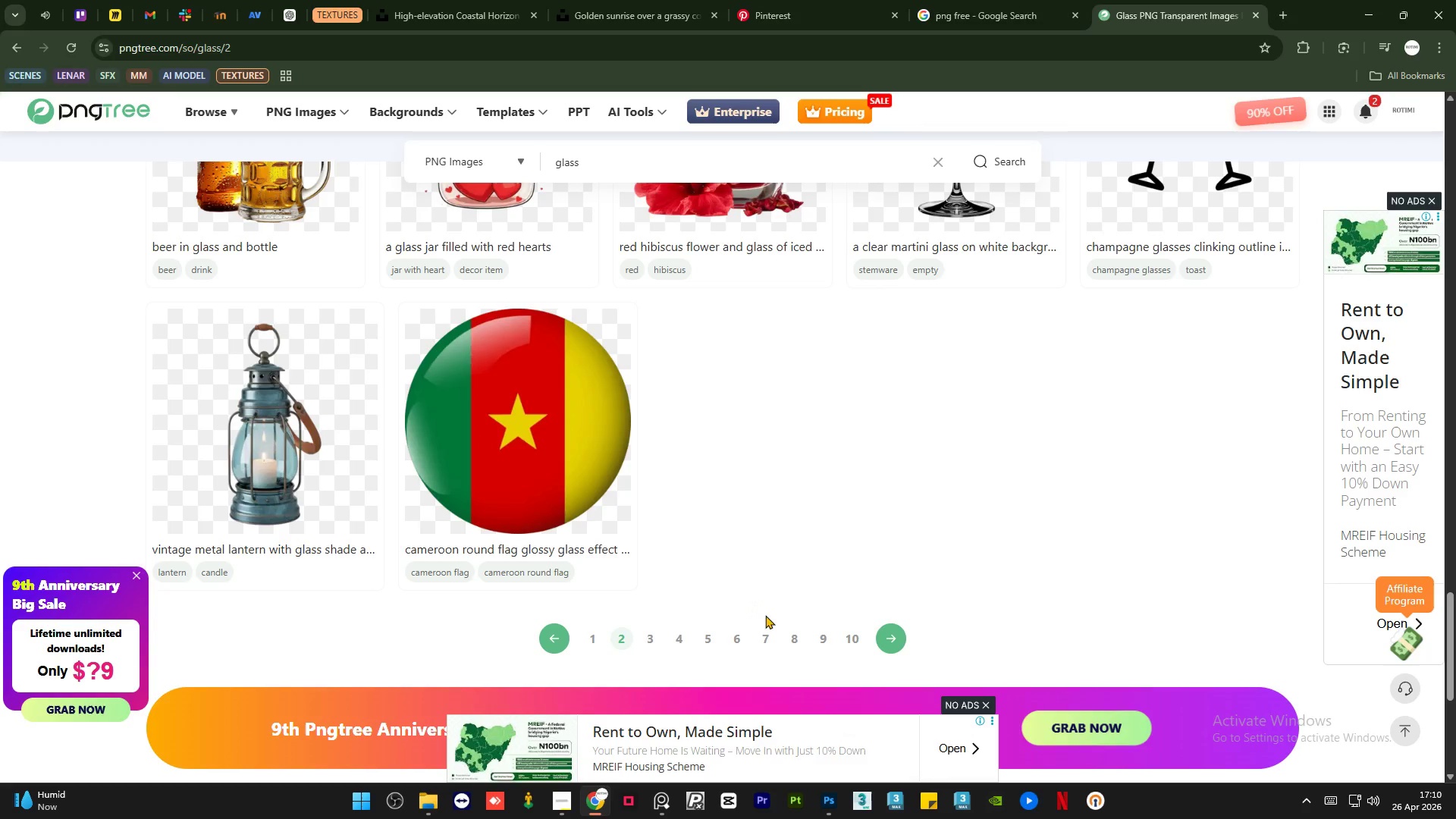 
left_click([886, 641])
 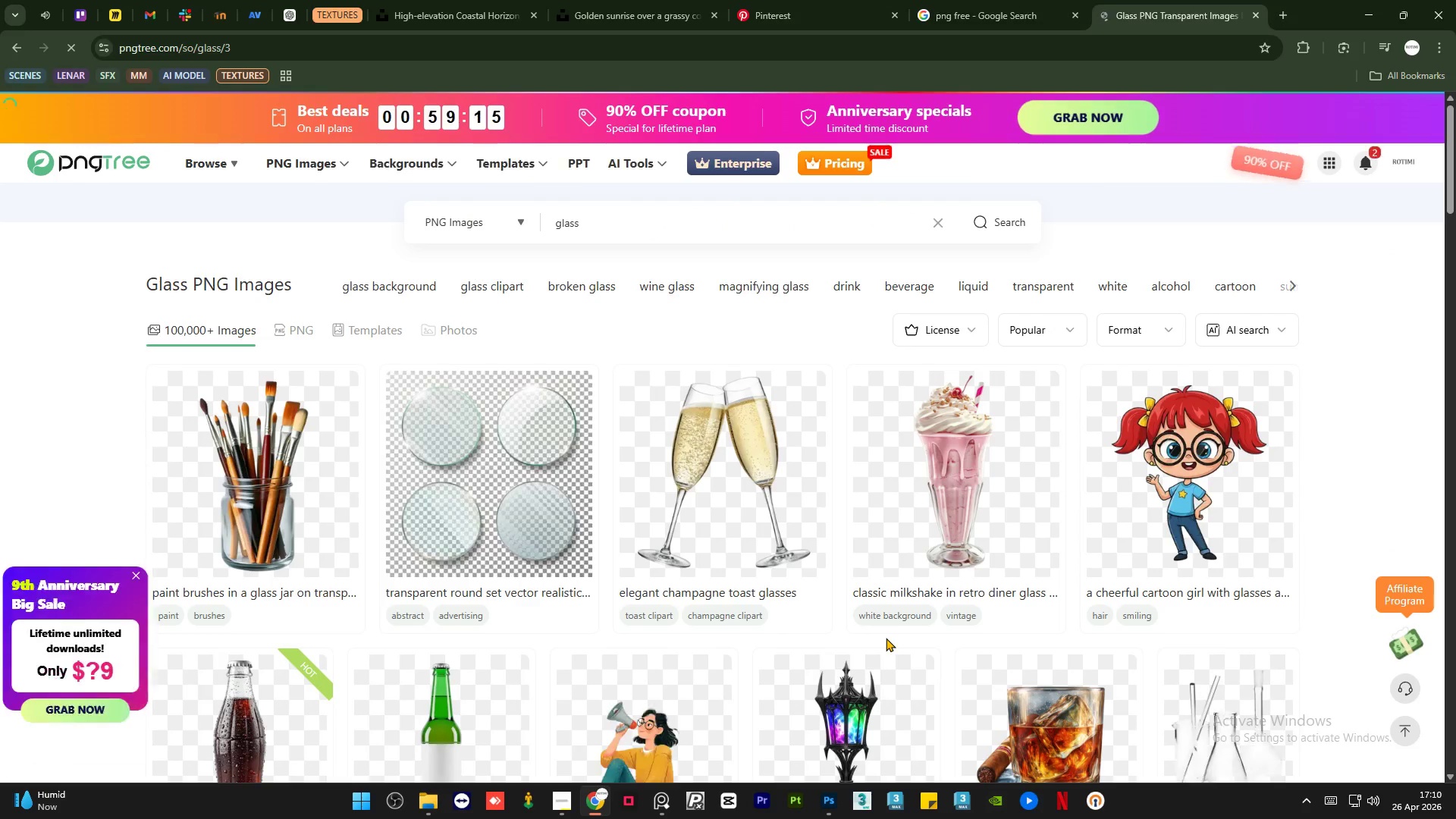 
scroll: coordinate [787, 507], scroll_direction: down, amount: 38.0
 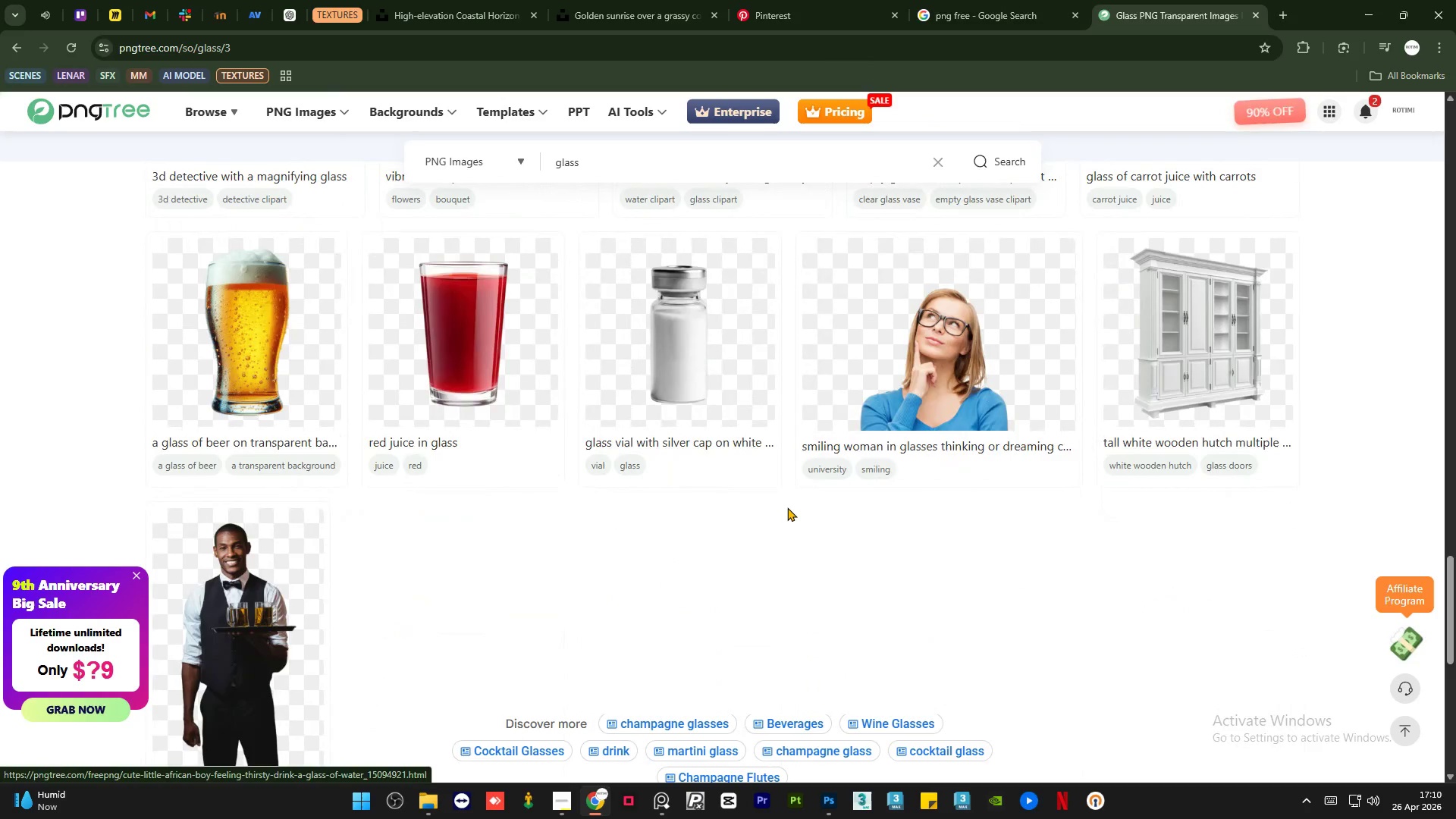 
scroll: coordinate [787, 507], scroll_direction: up, amount: 31.0
 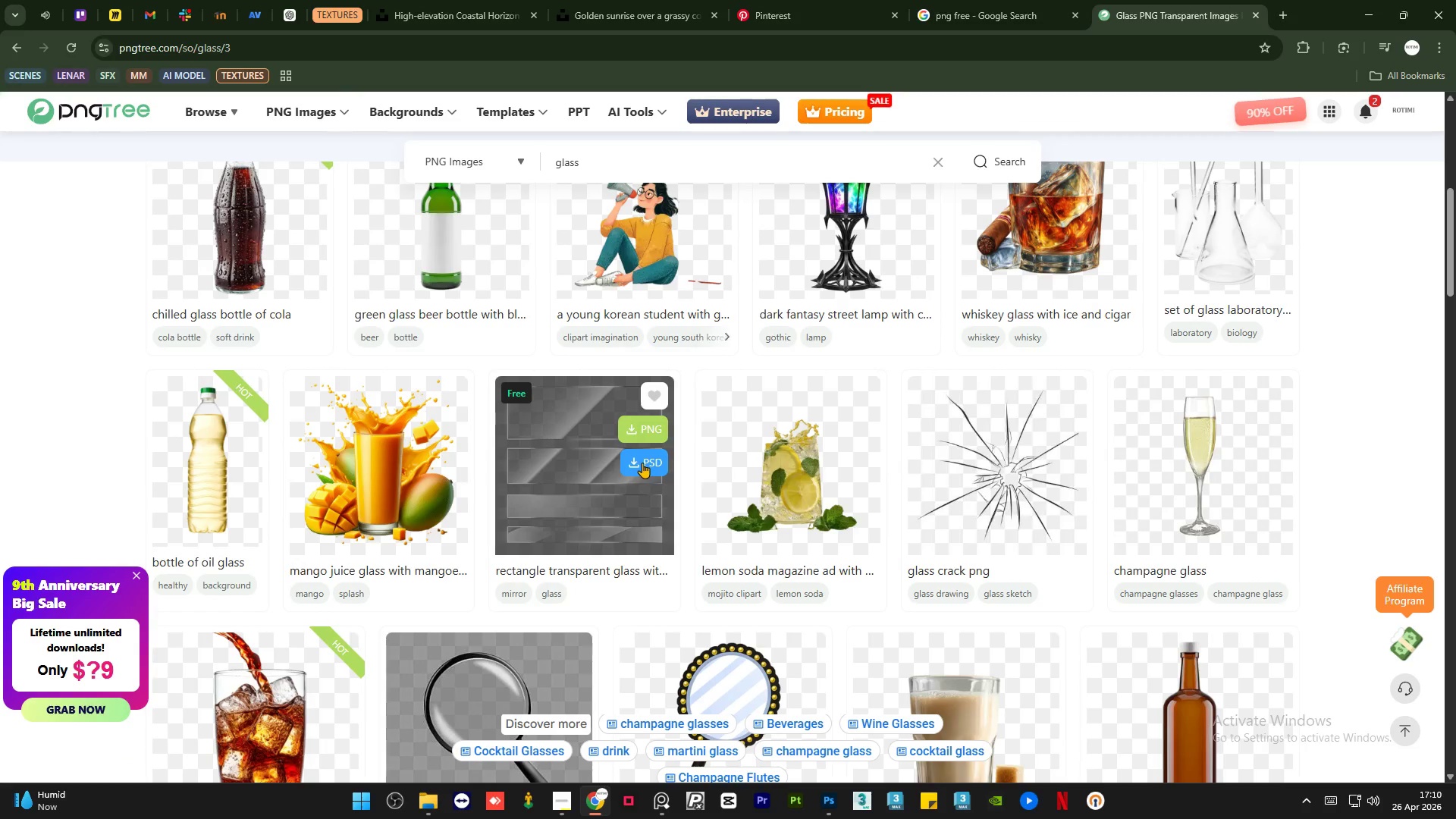 
left_click([645, 432])
 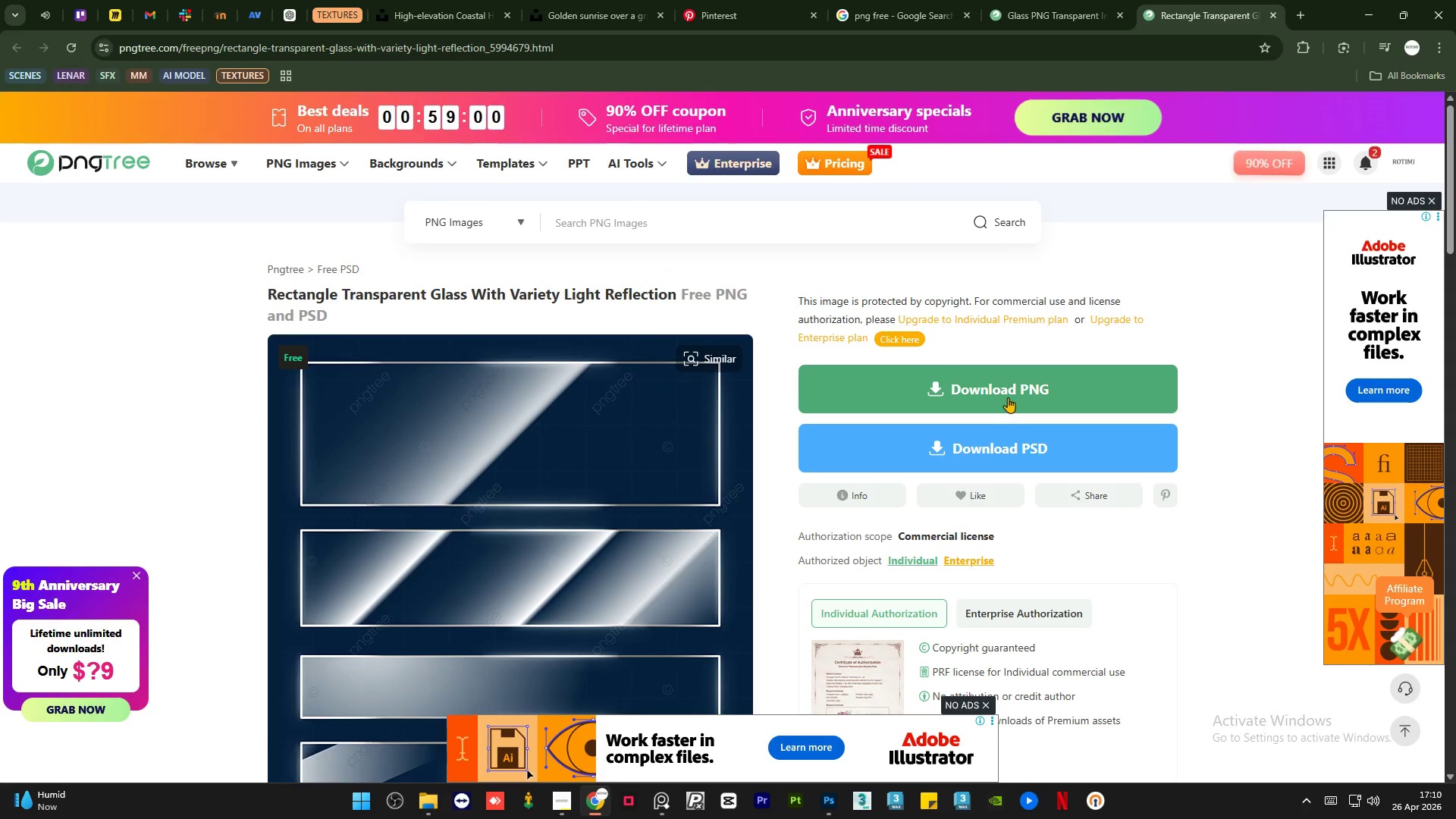 
left_click([1011, 395])
 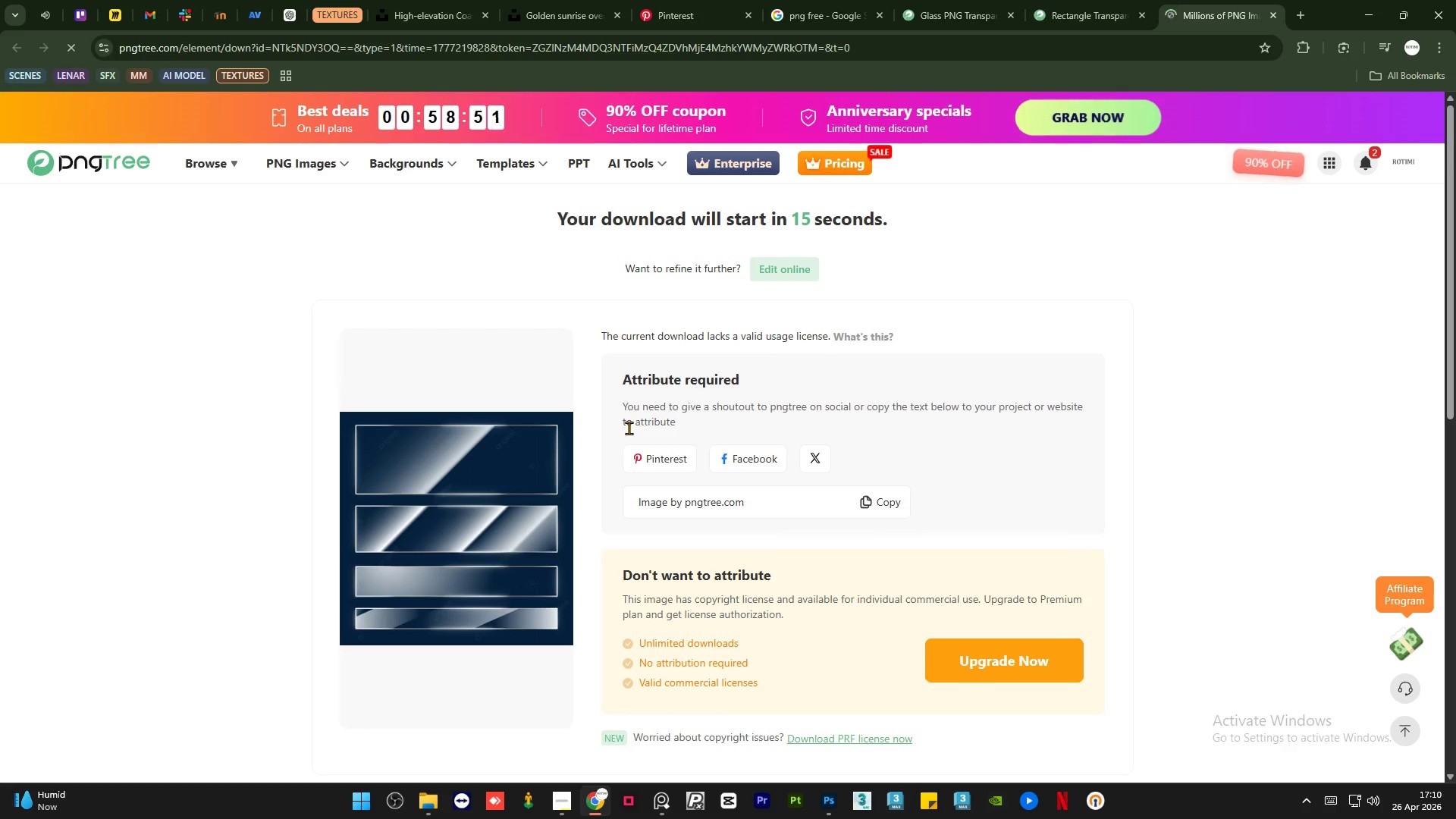 
wait(12.17)
 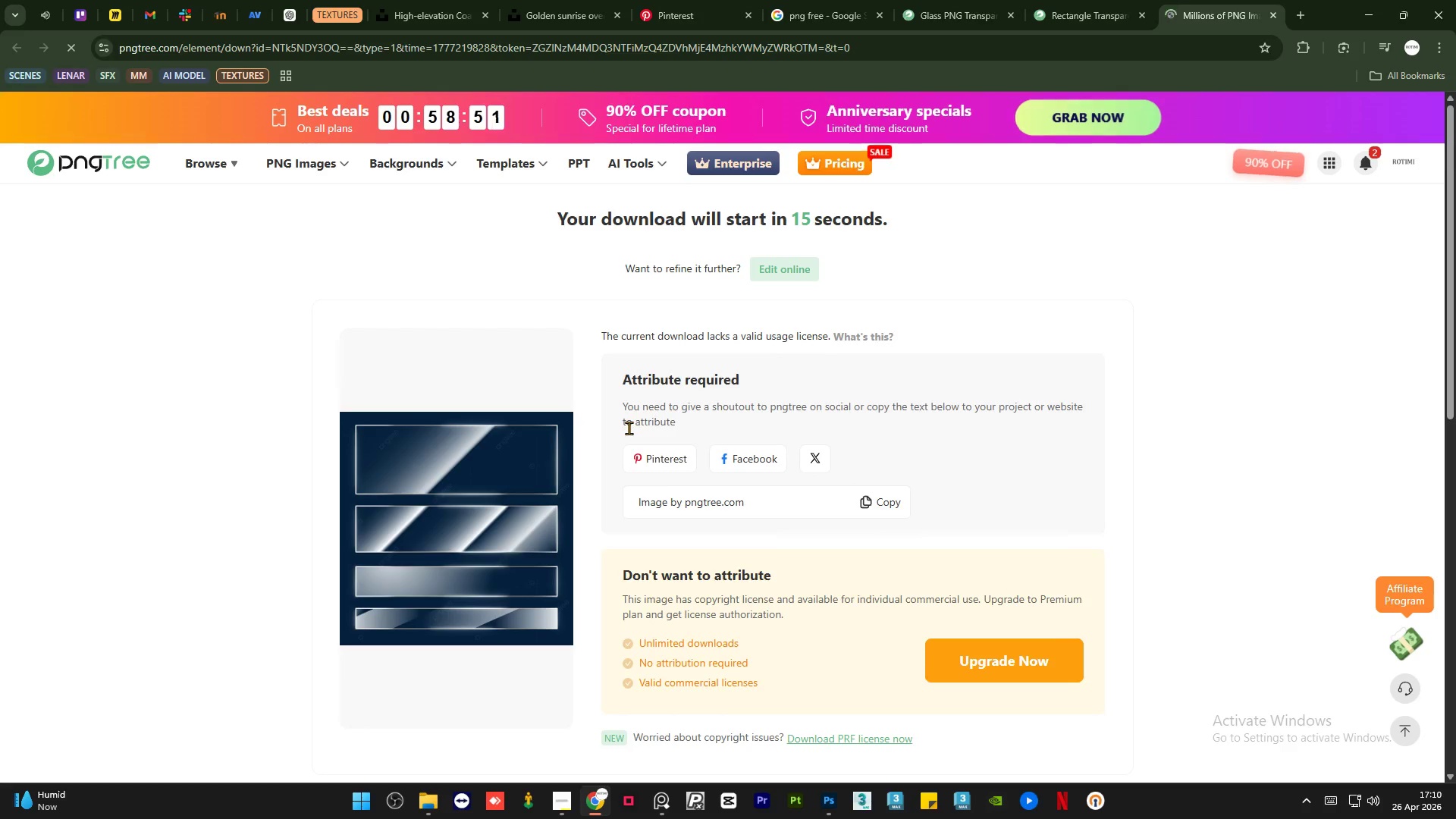 
left_click([1083, 478])
 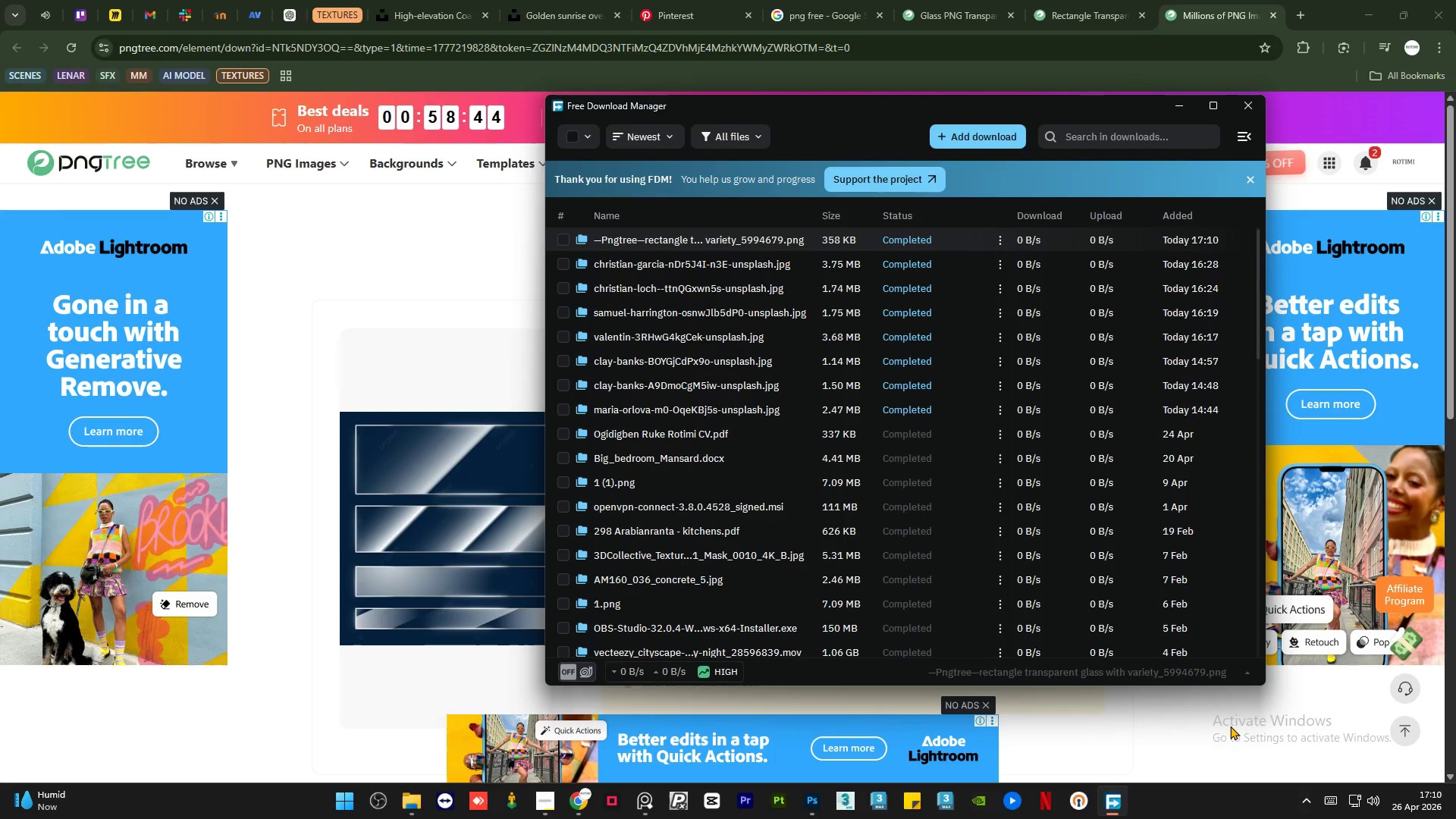 
left_click([1076, 734])
 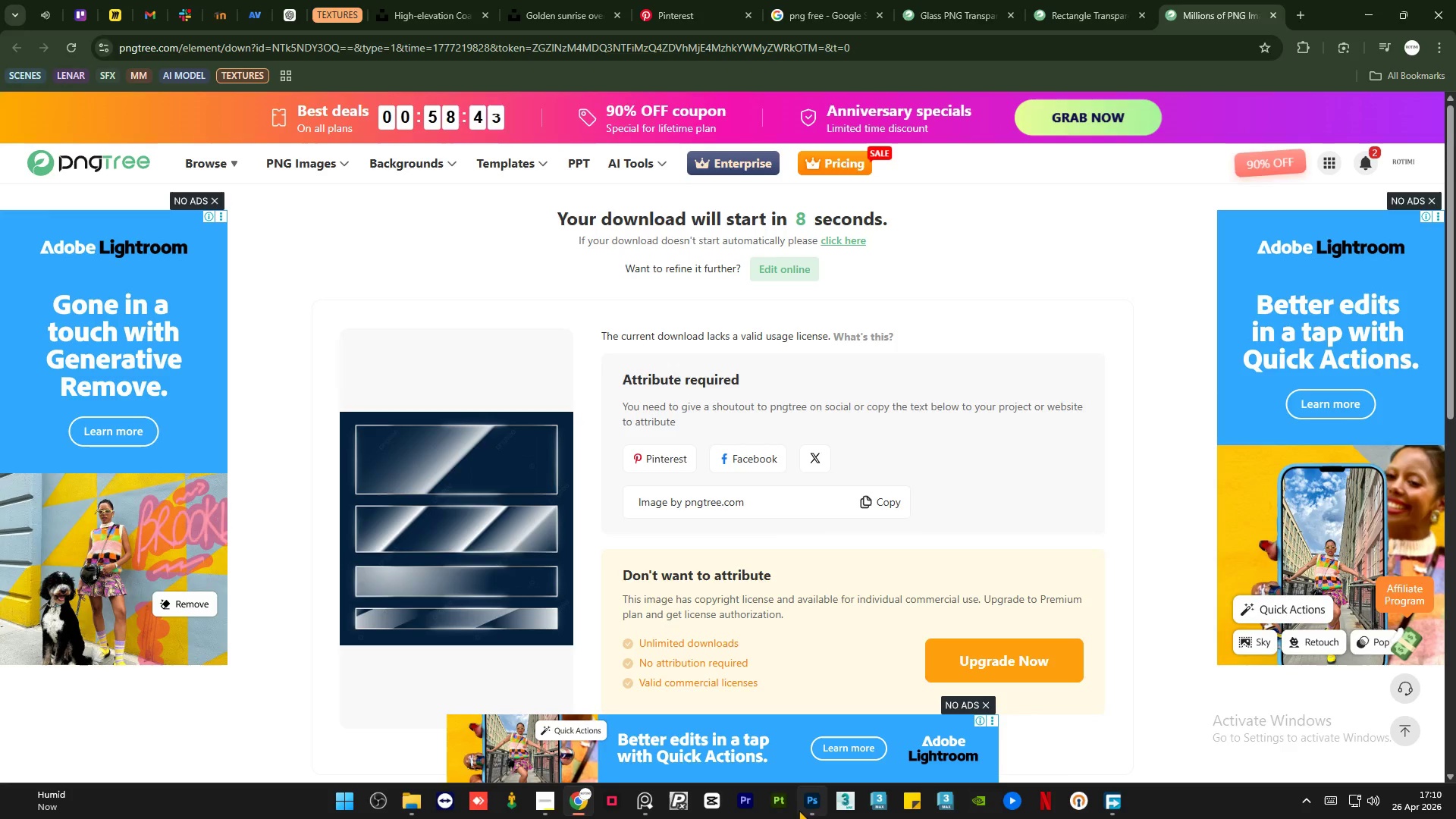 
left_click([809, 808])
 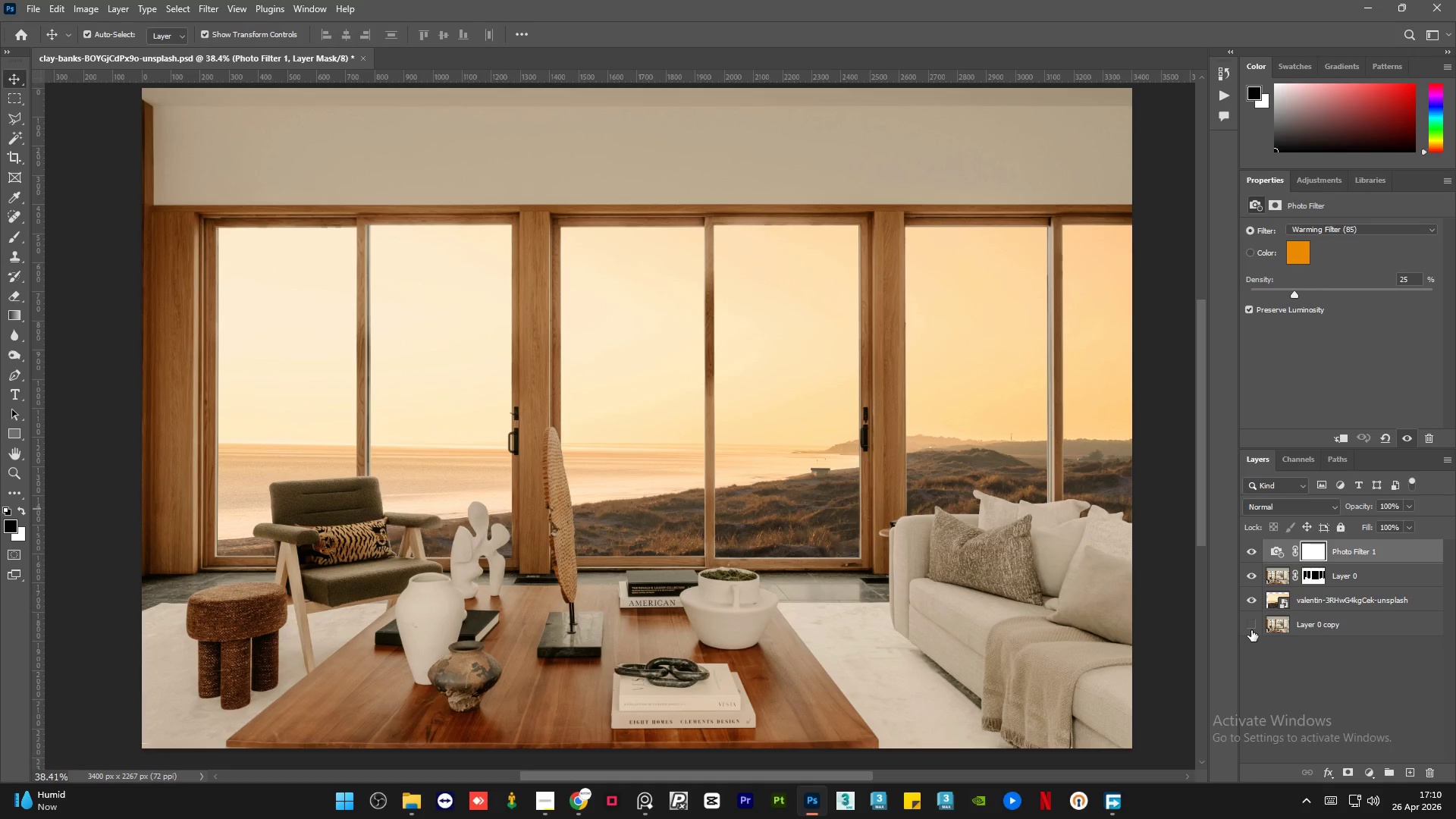 
wait(5.94)
 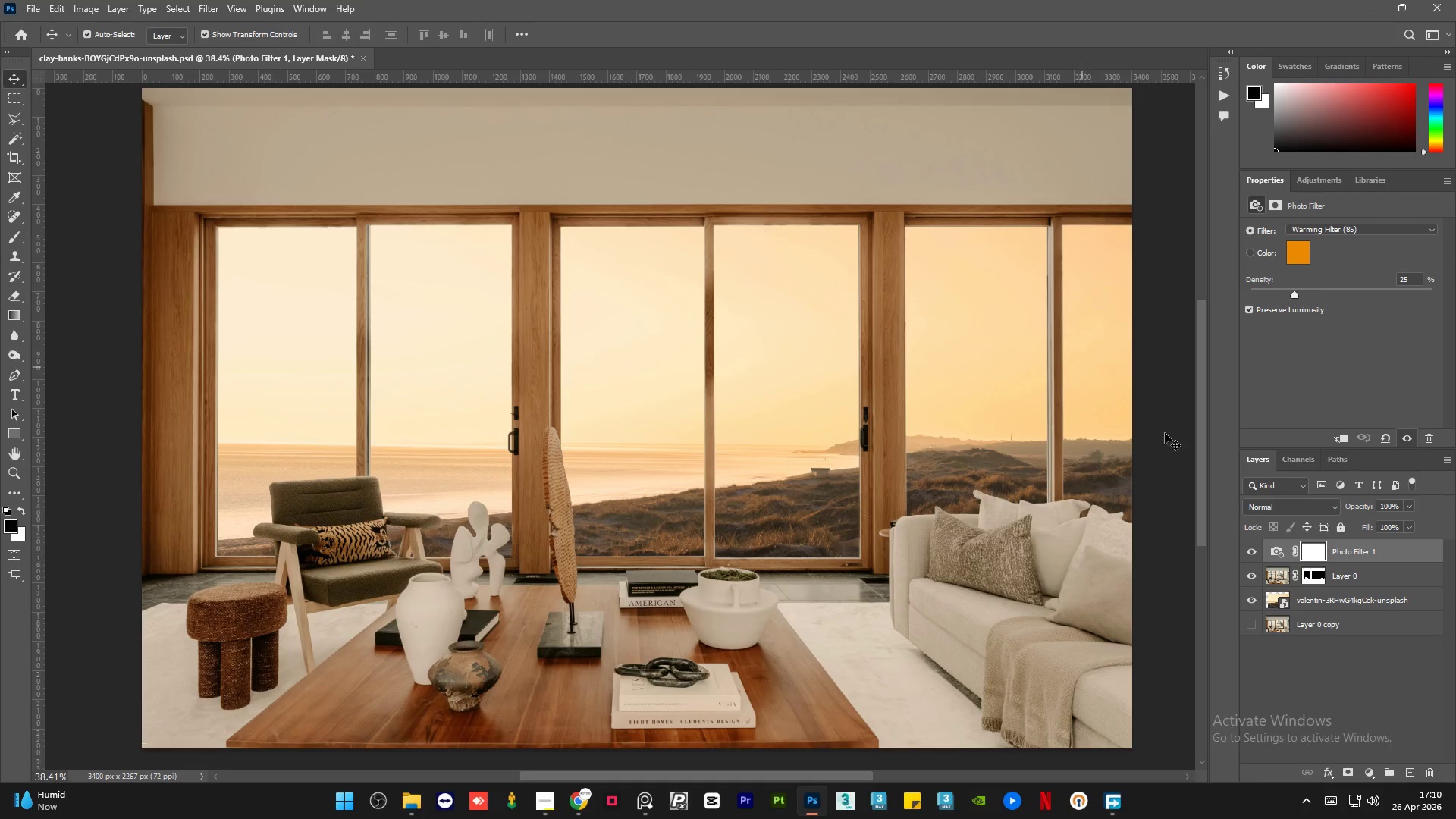 
hold_key(key=AltLeft, duration=1.45)
left_click([1254, 601])
 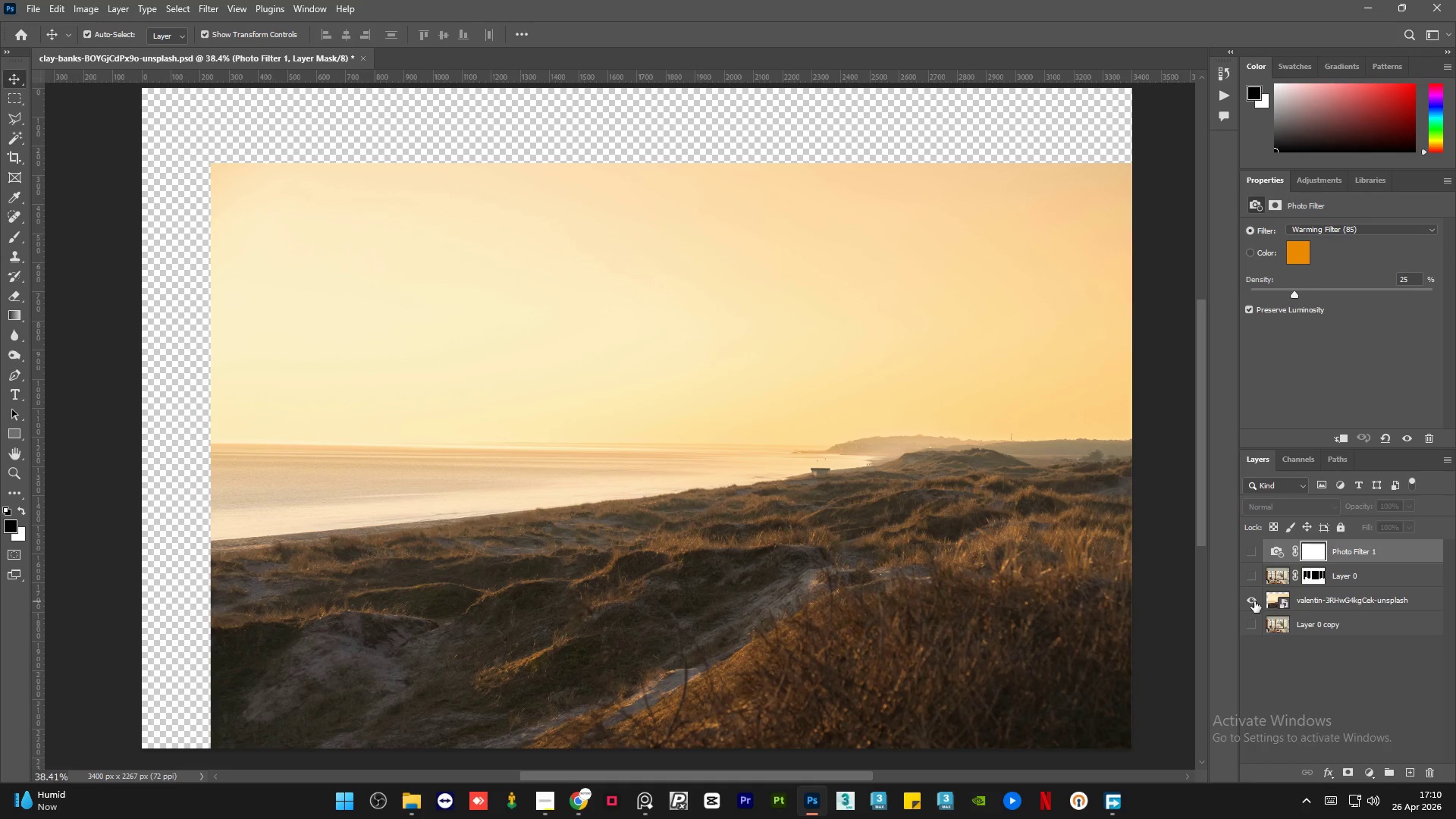 
left_click([1254, 601])
 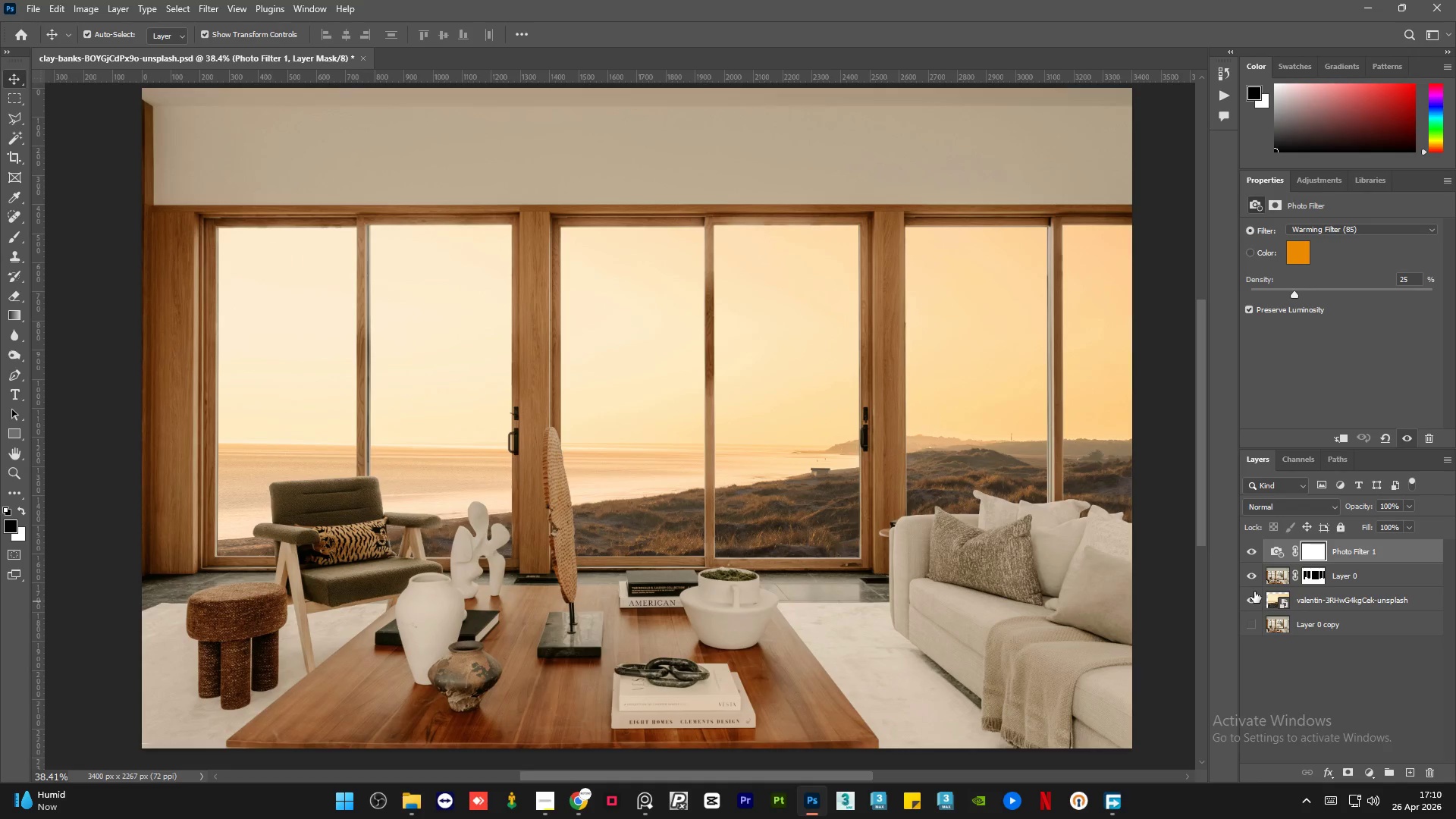 
hold_key(key=AltLeft, duration=3.56)
left_click([1254, 577])
 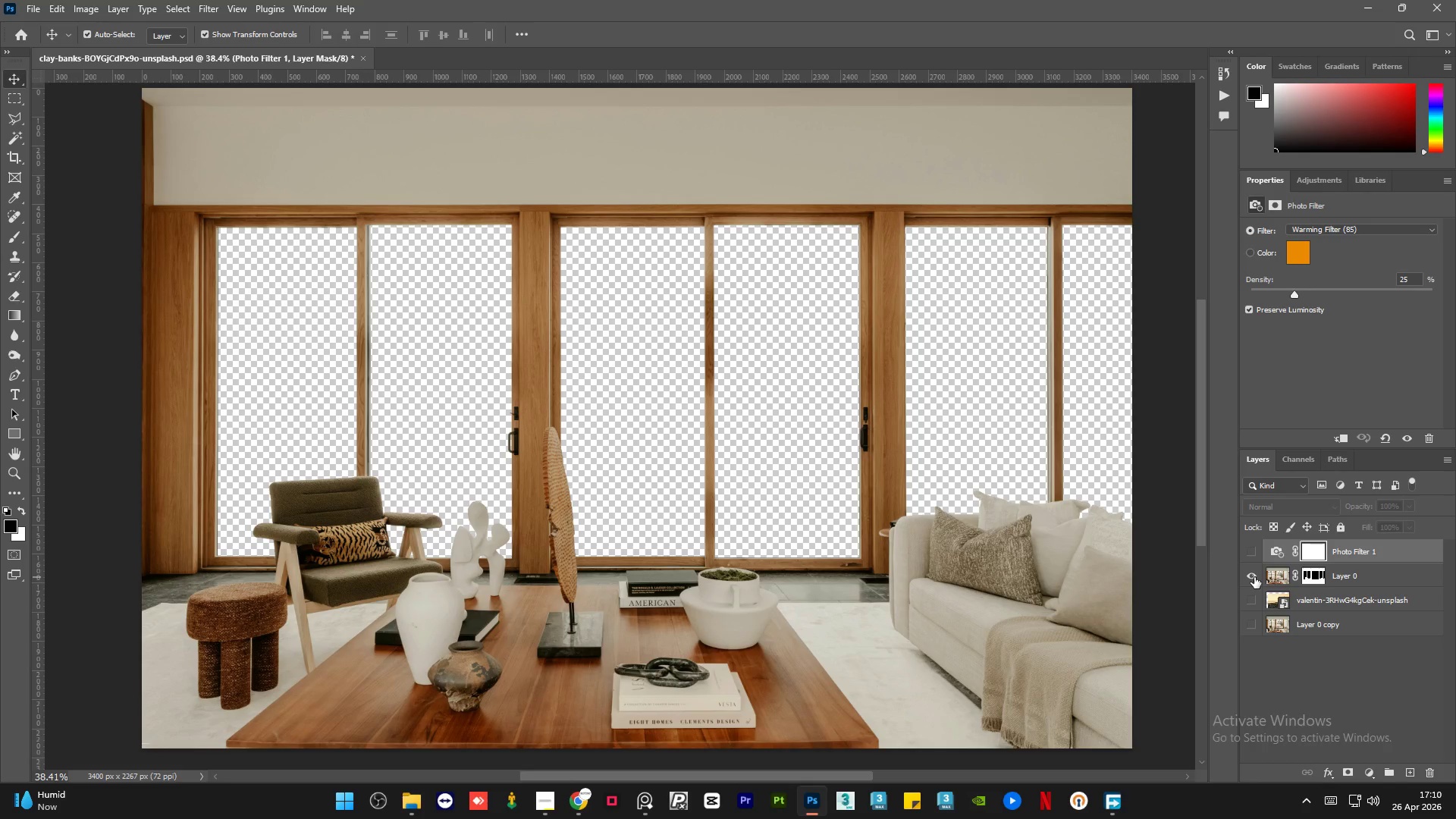 
left_click([1254, 577])
 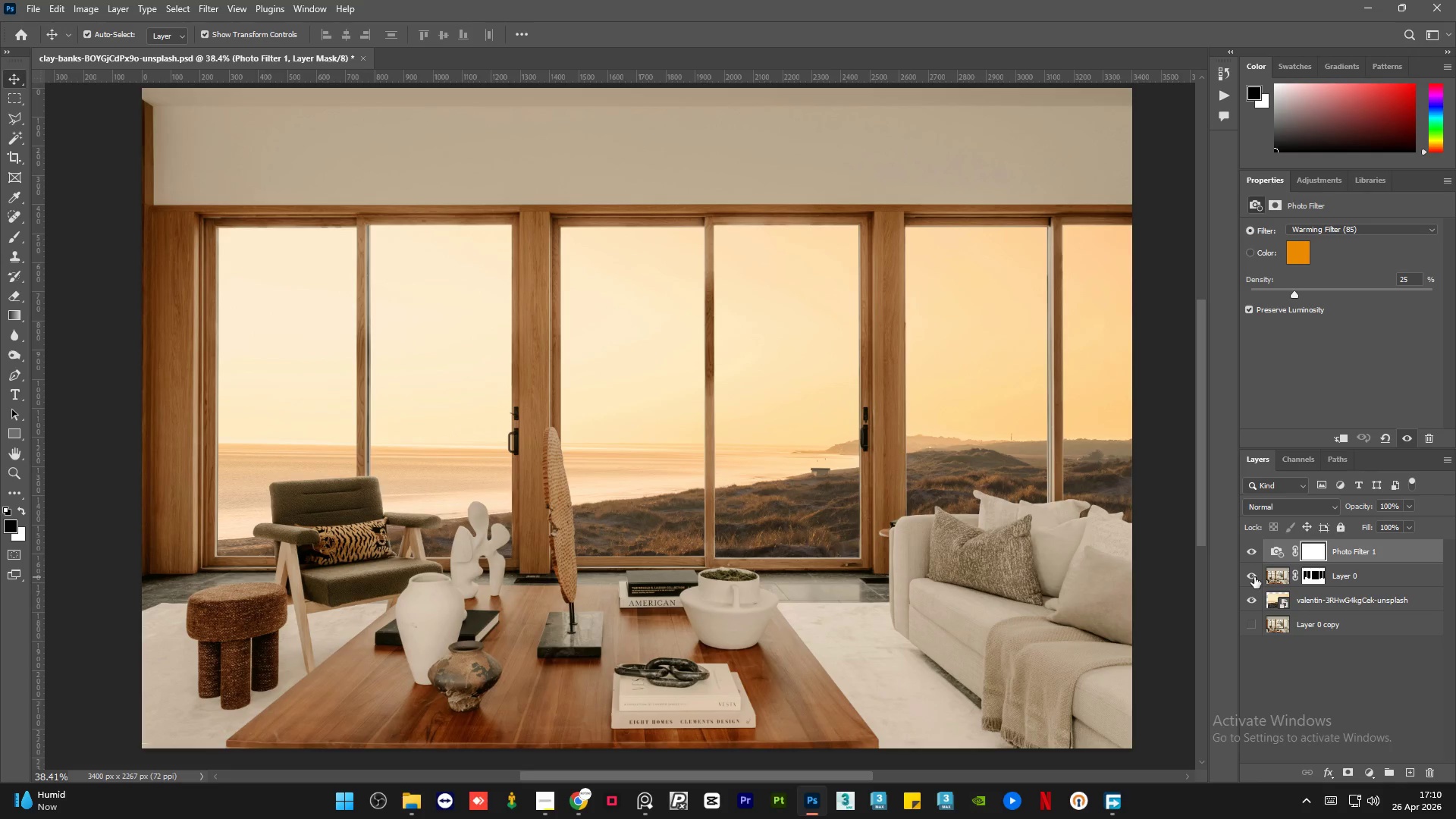 
left_click([1254, 577])
 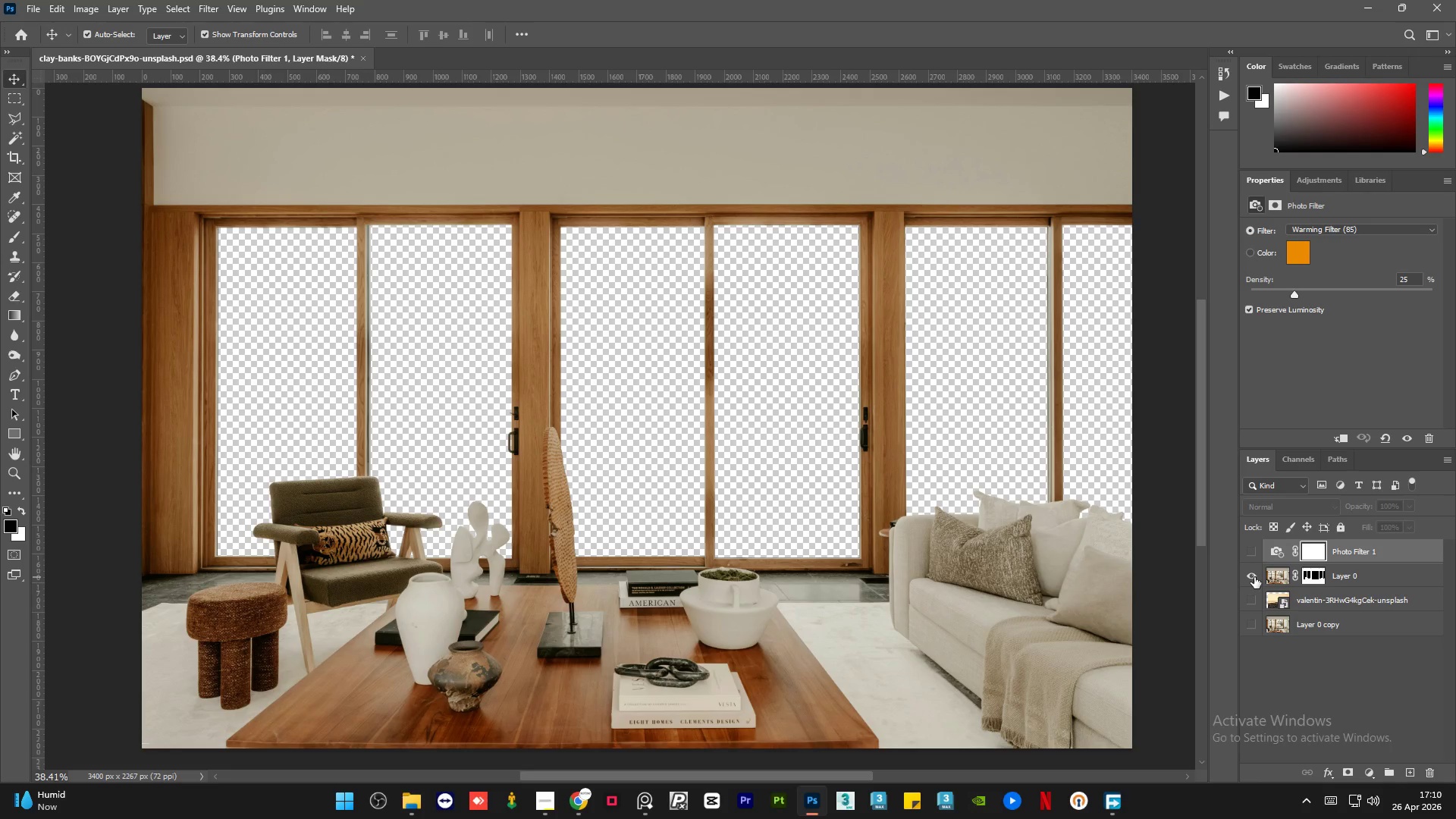 
left_click([1254, 577])
 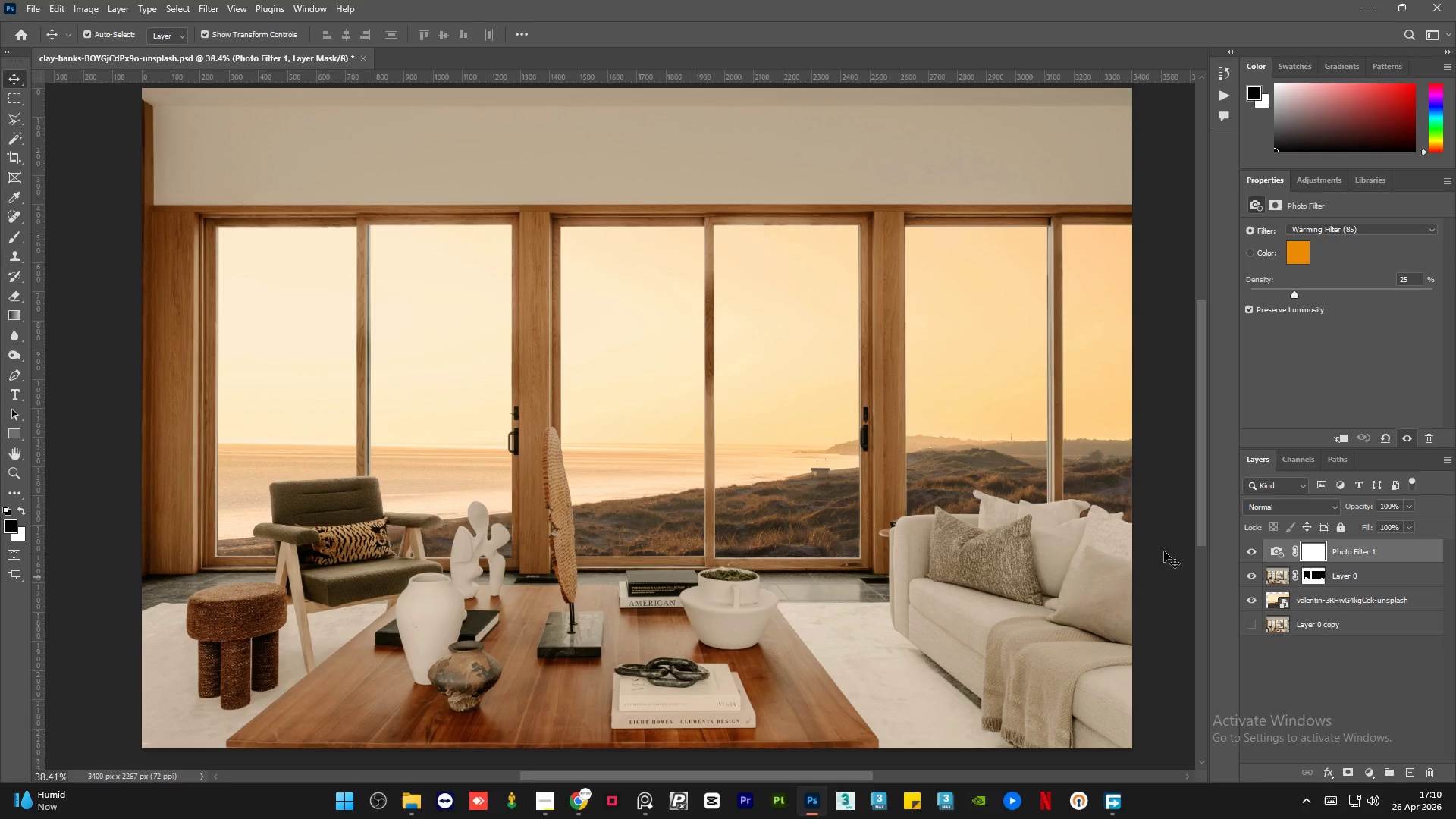 
hold_key(key=AltLeft, duration=10.91)
scroll: coordinate [748, 381], scroll_direction: up, amount: 28.0
 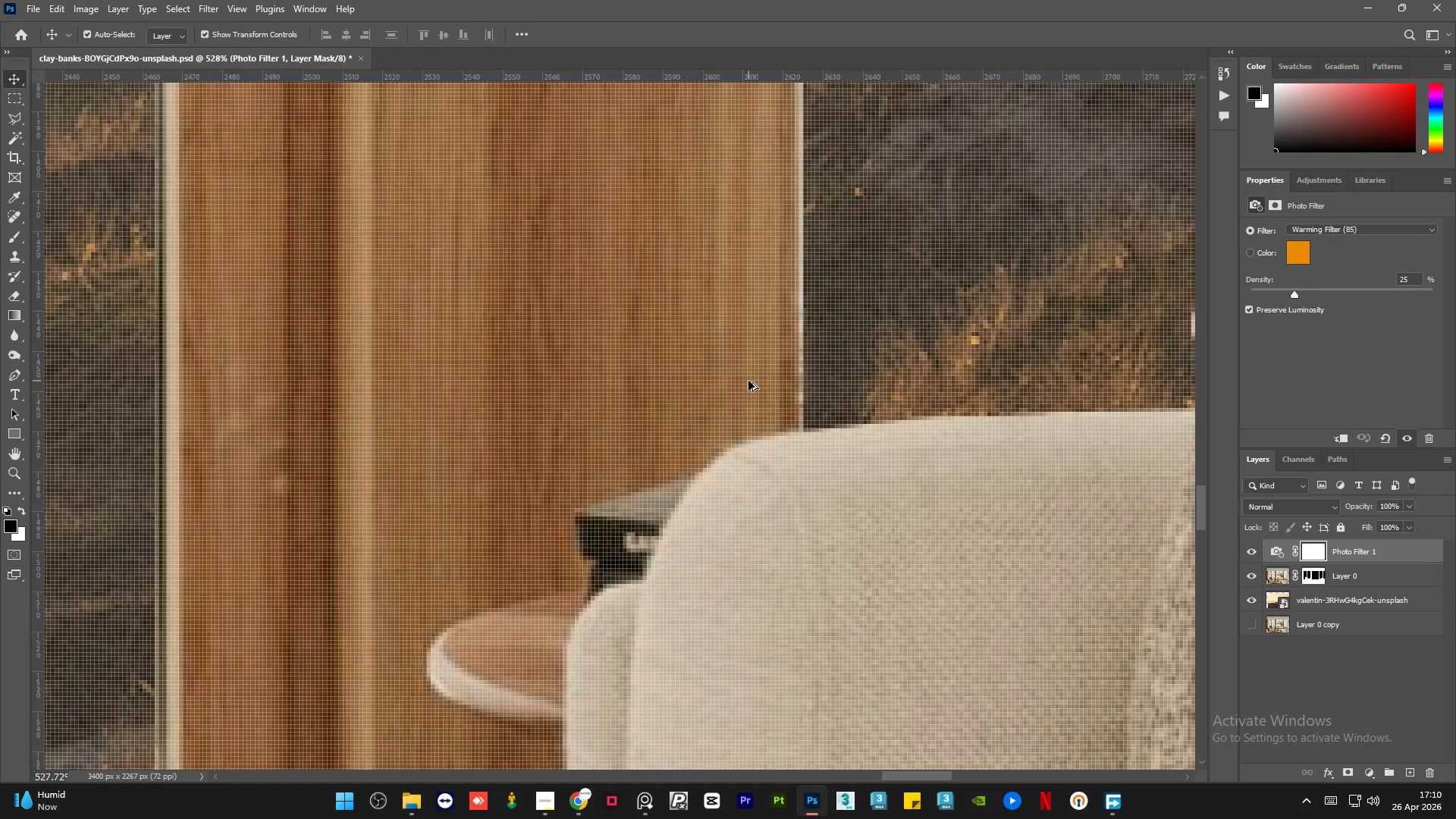 
scroll: coordinate [902, 637], scroll_direction: down, amount: 18.0
 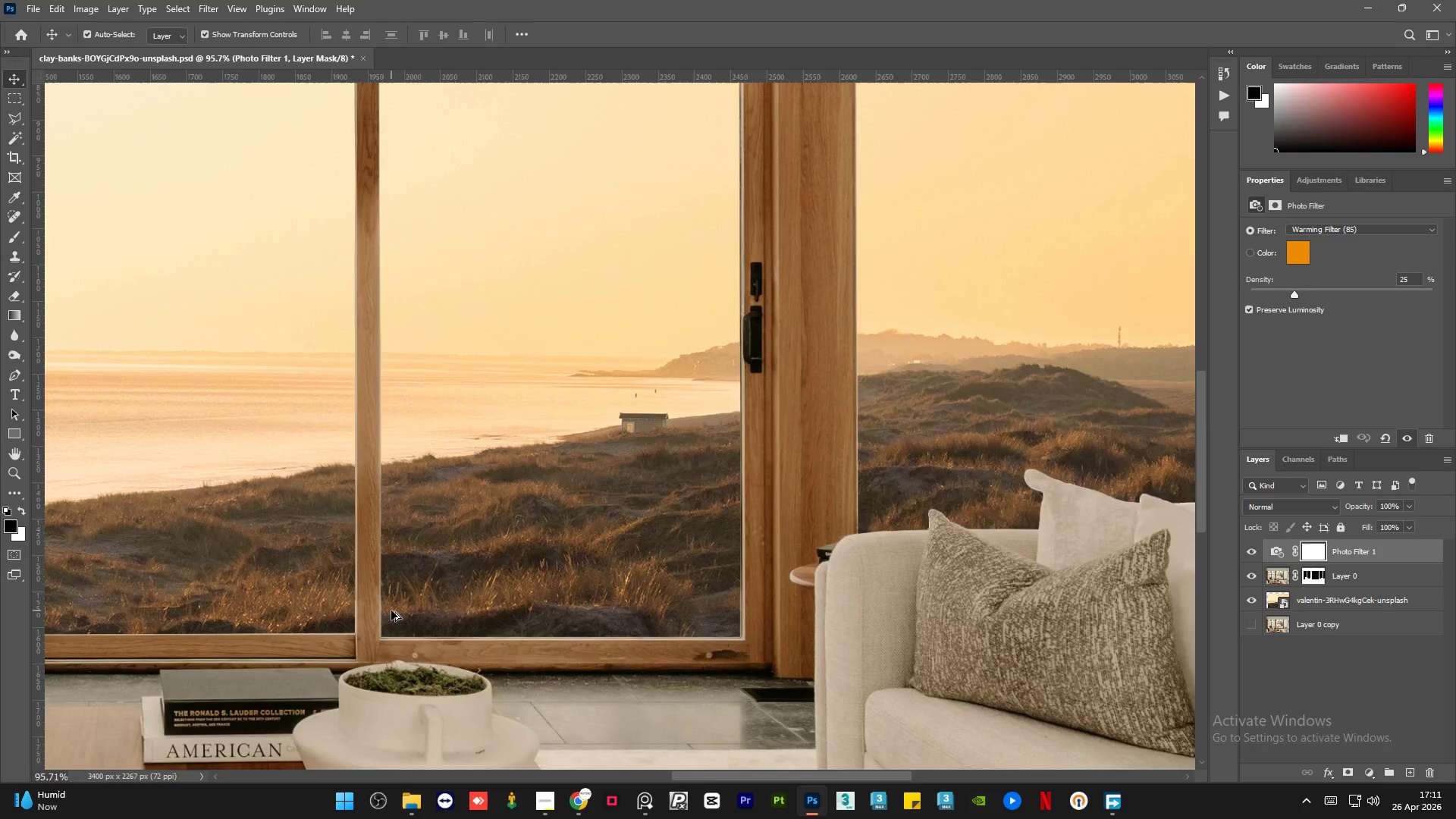 
scroll: coordinate [325, 654], scroll_direction: up, amount: 14.0
 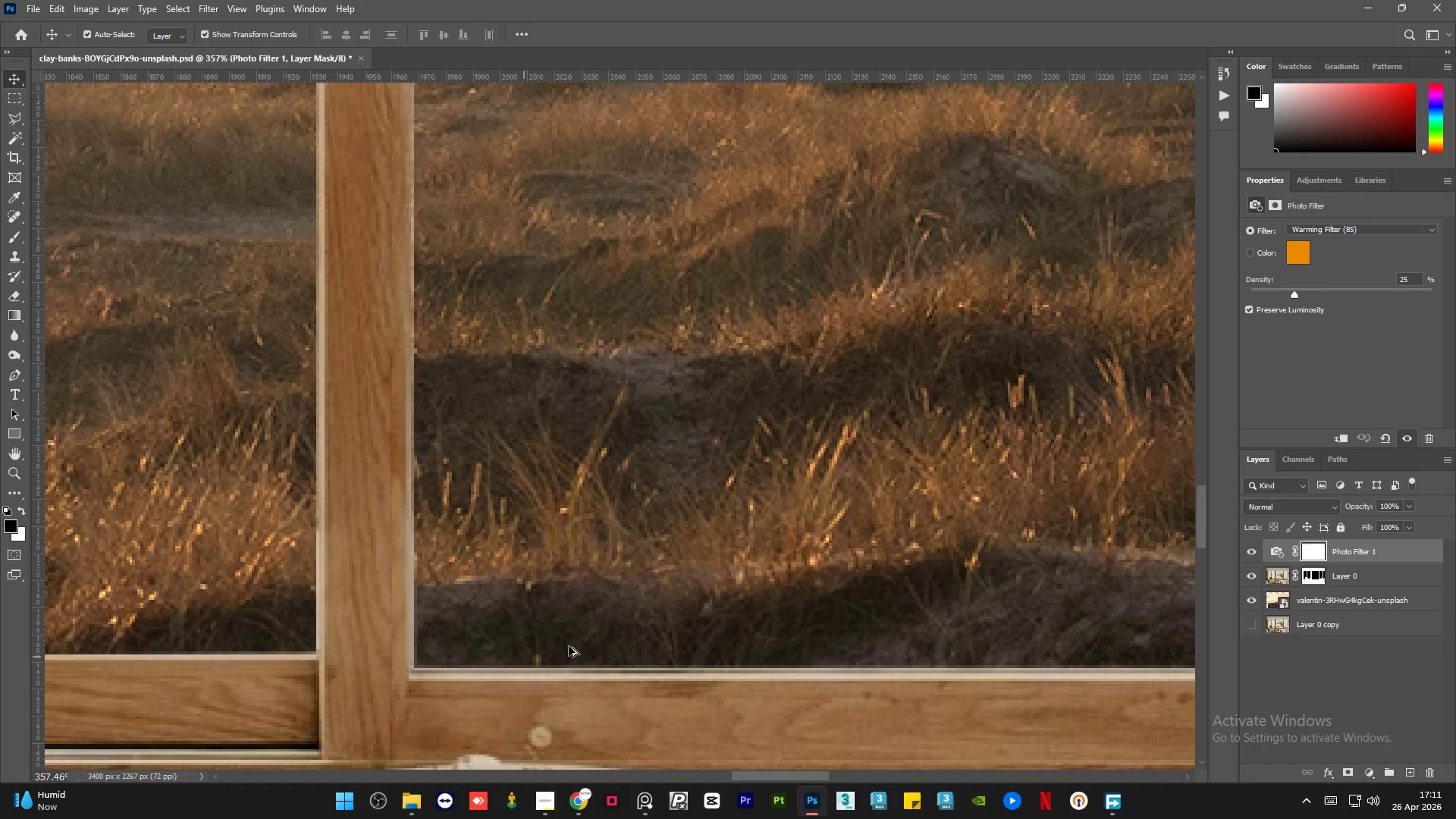 
scroll: coordinate [467, 632], scroll_direction: down, amount: 27.0
 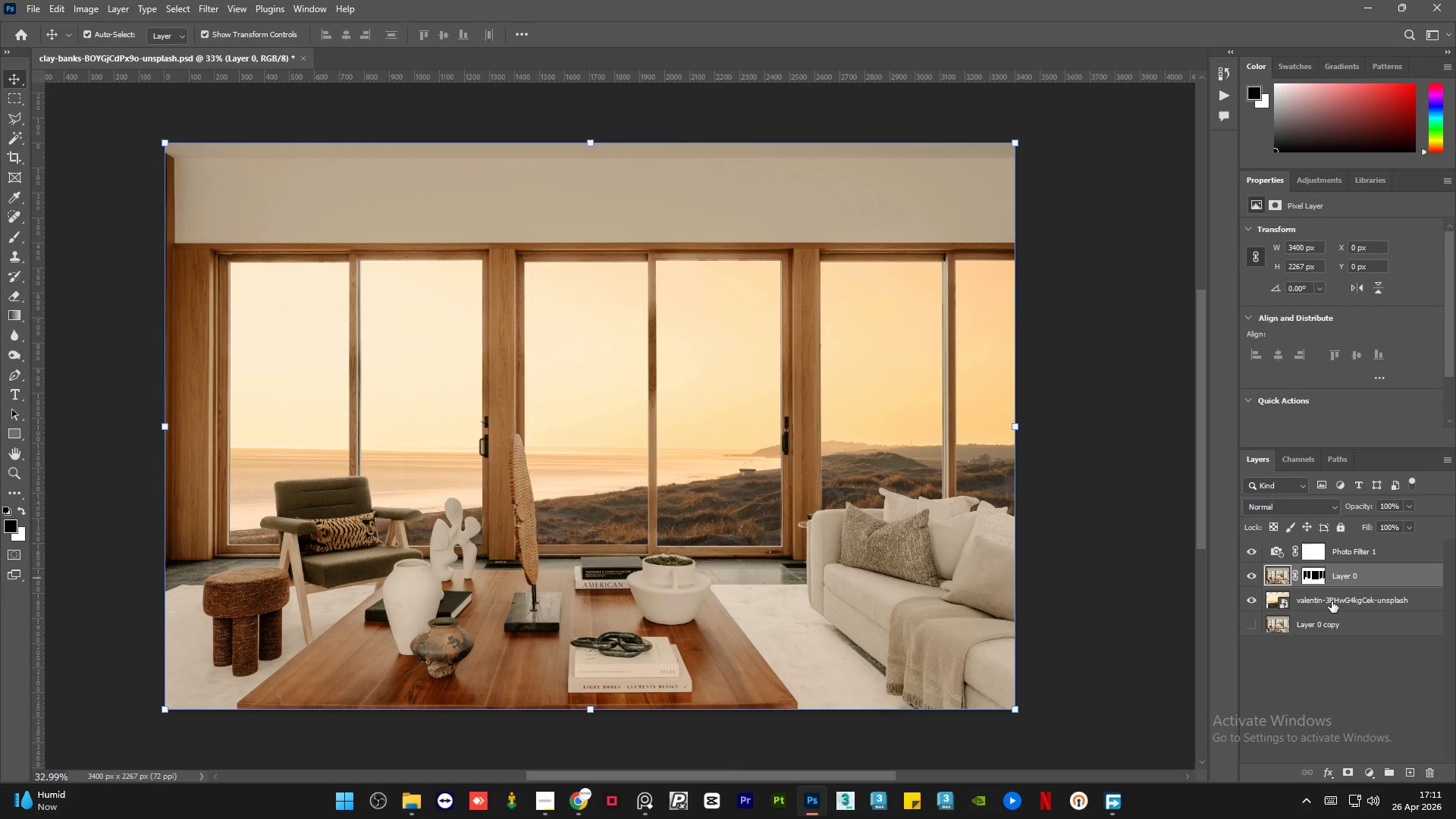 
left_click([1324, 606])
 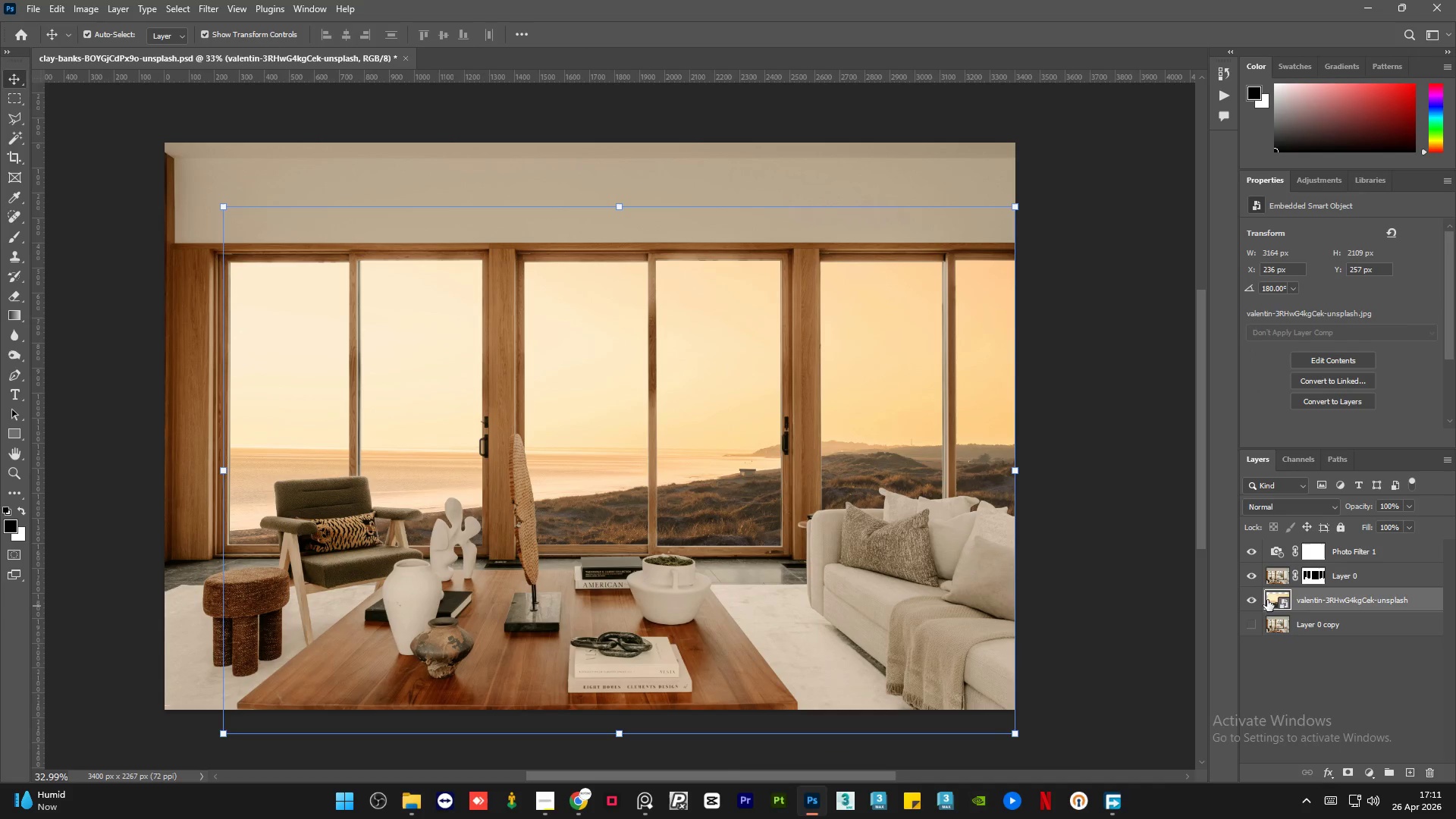 
left_click([1367, 579])
 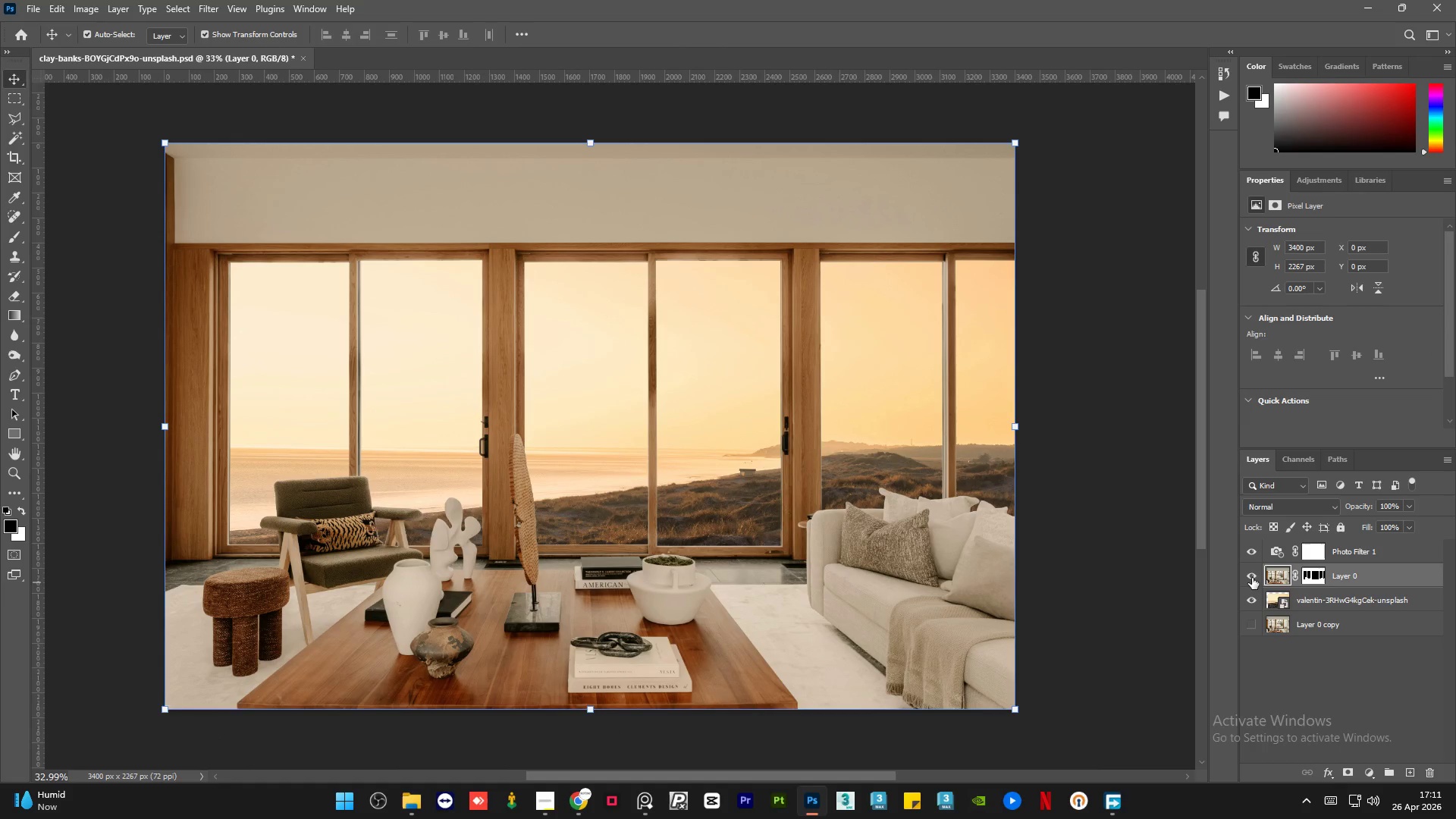 
left_click([1252, 578])
 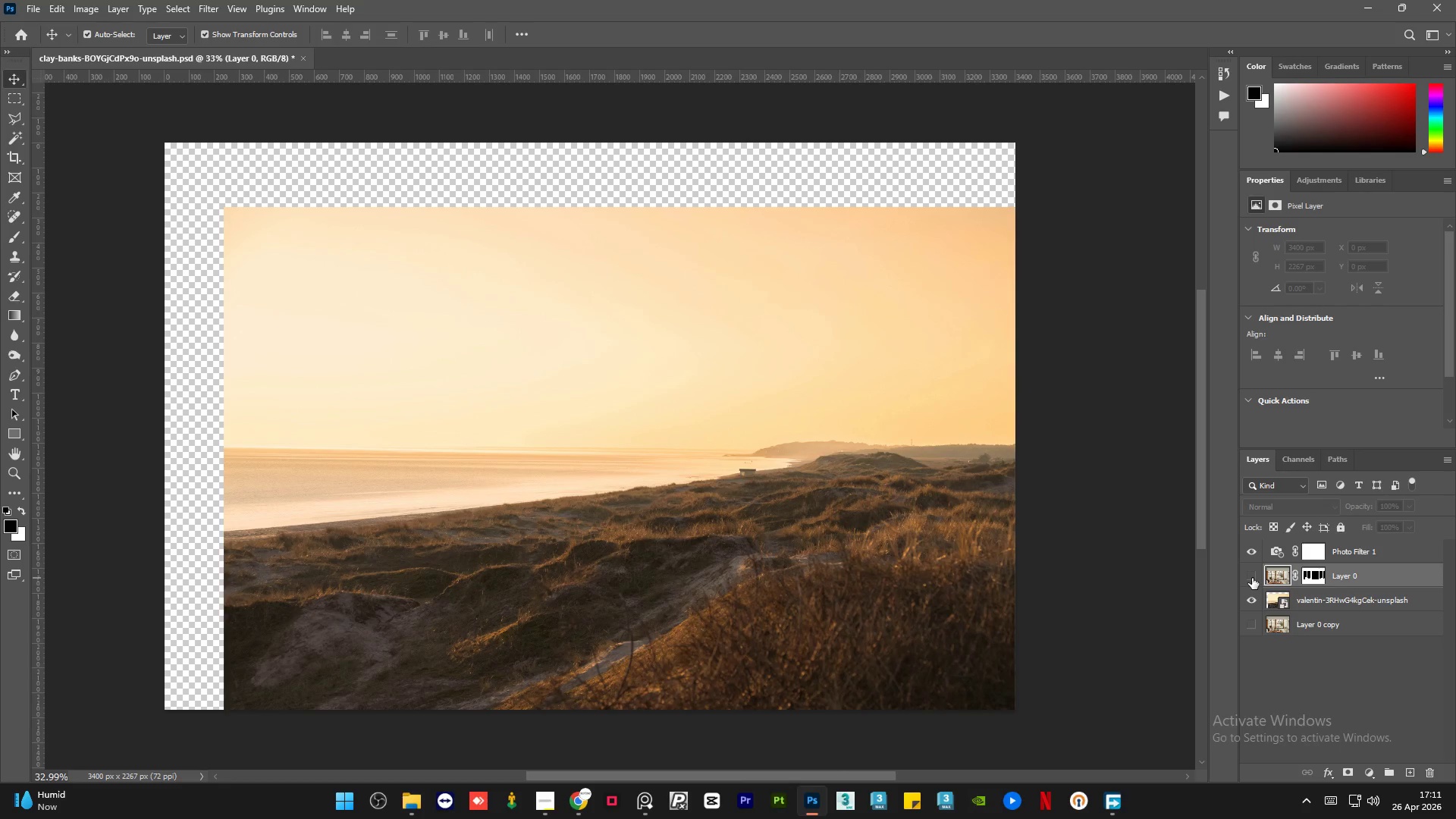 
left_click([1252, 578])
 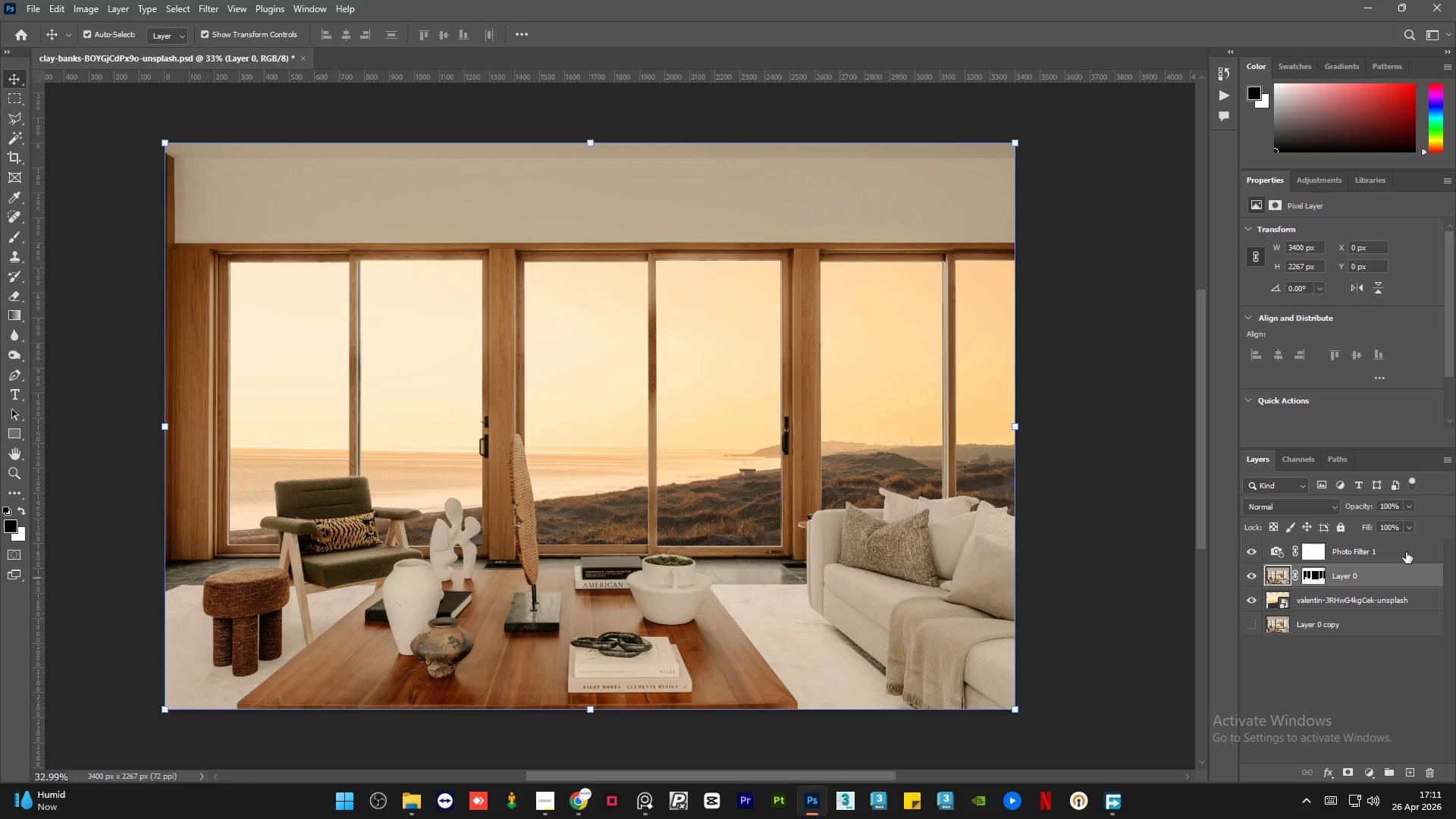 
left_click([1395, 554])
 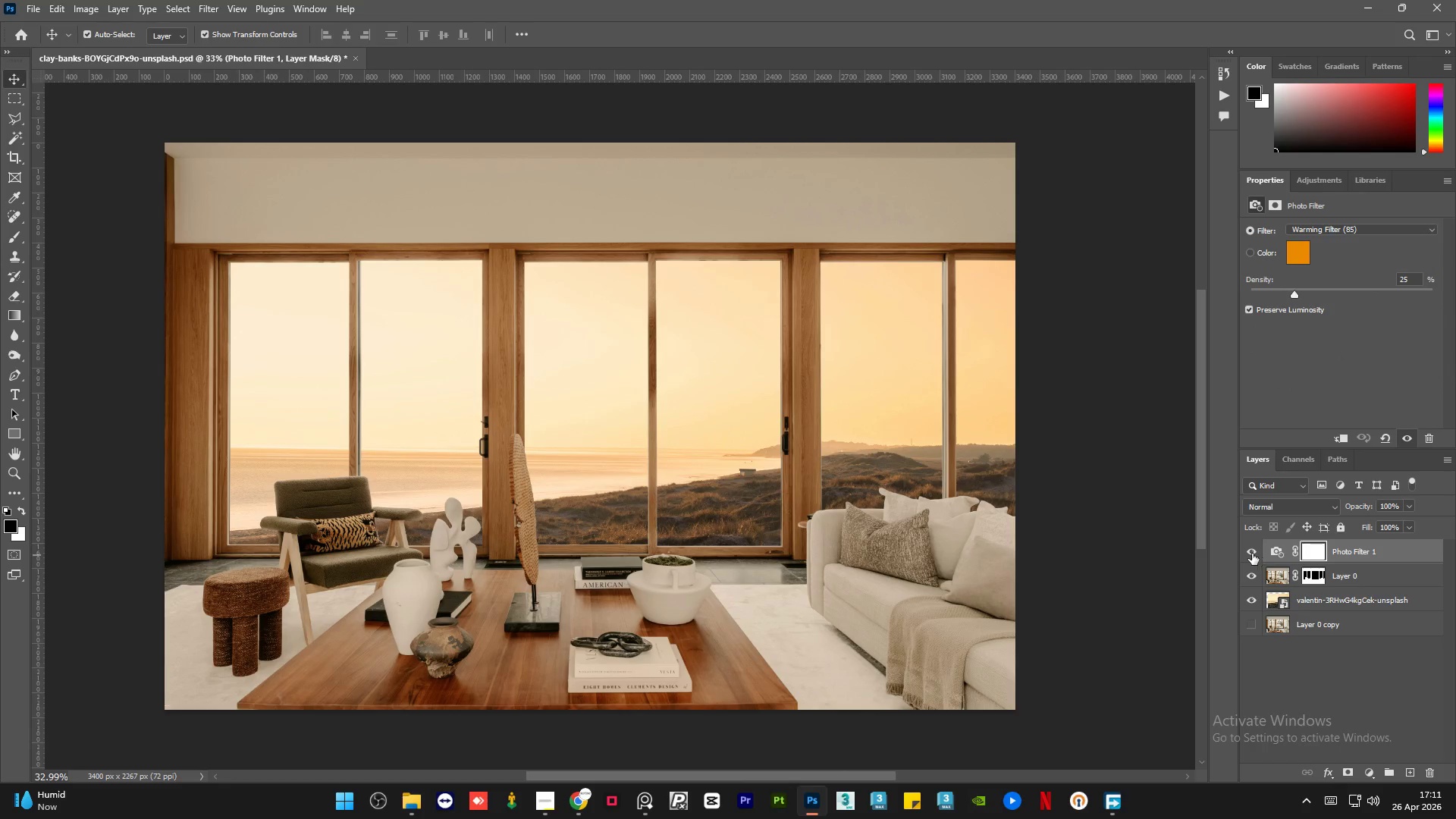 
left_click([1250, 554])
 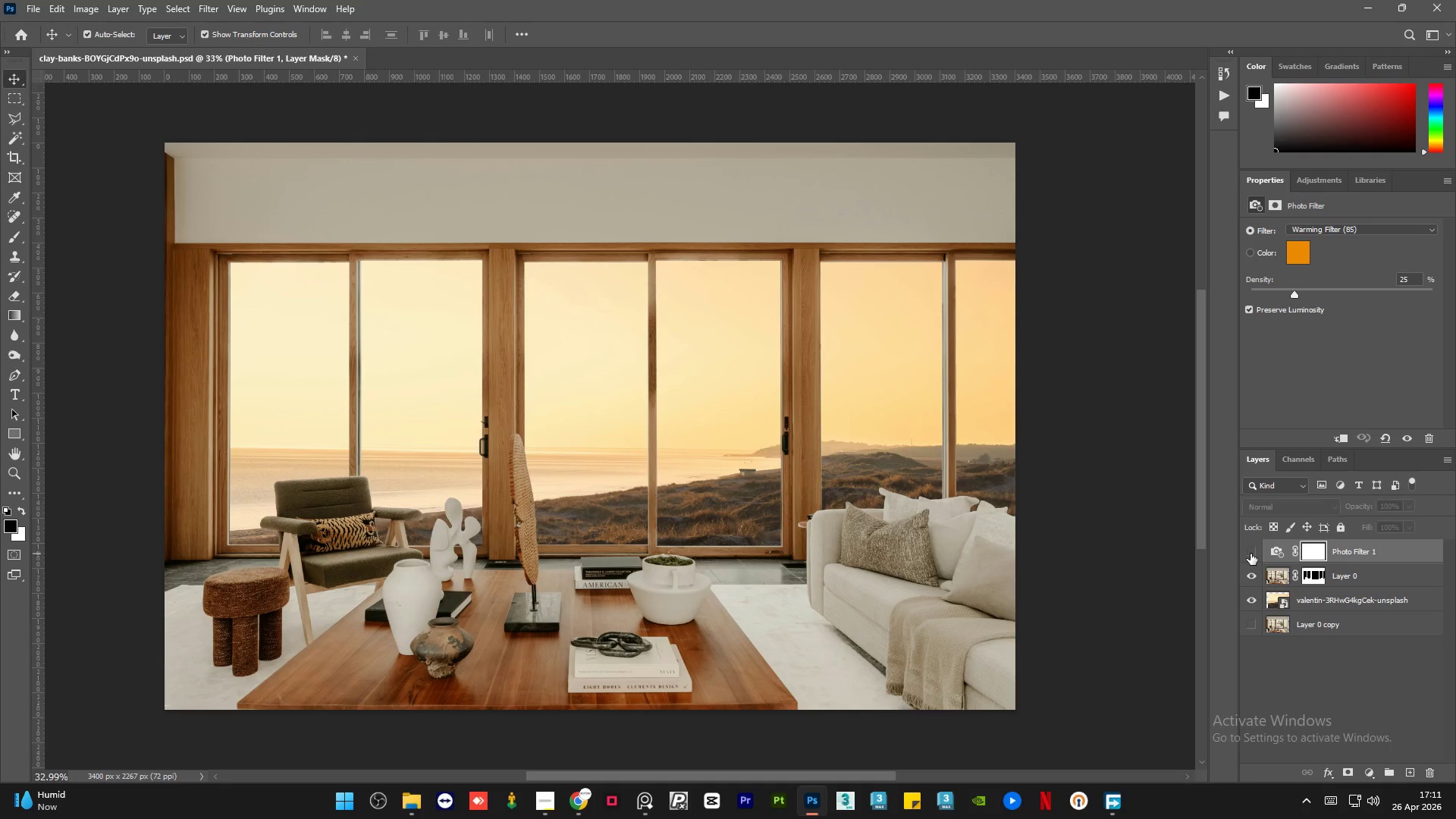 
left_click([1250, 554])
 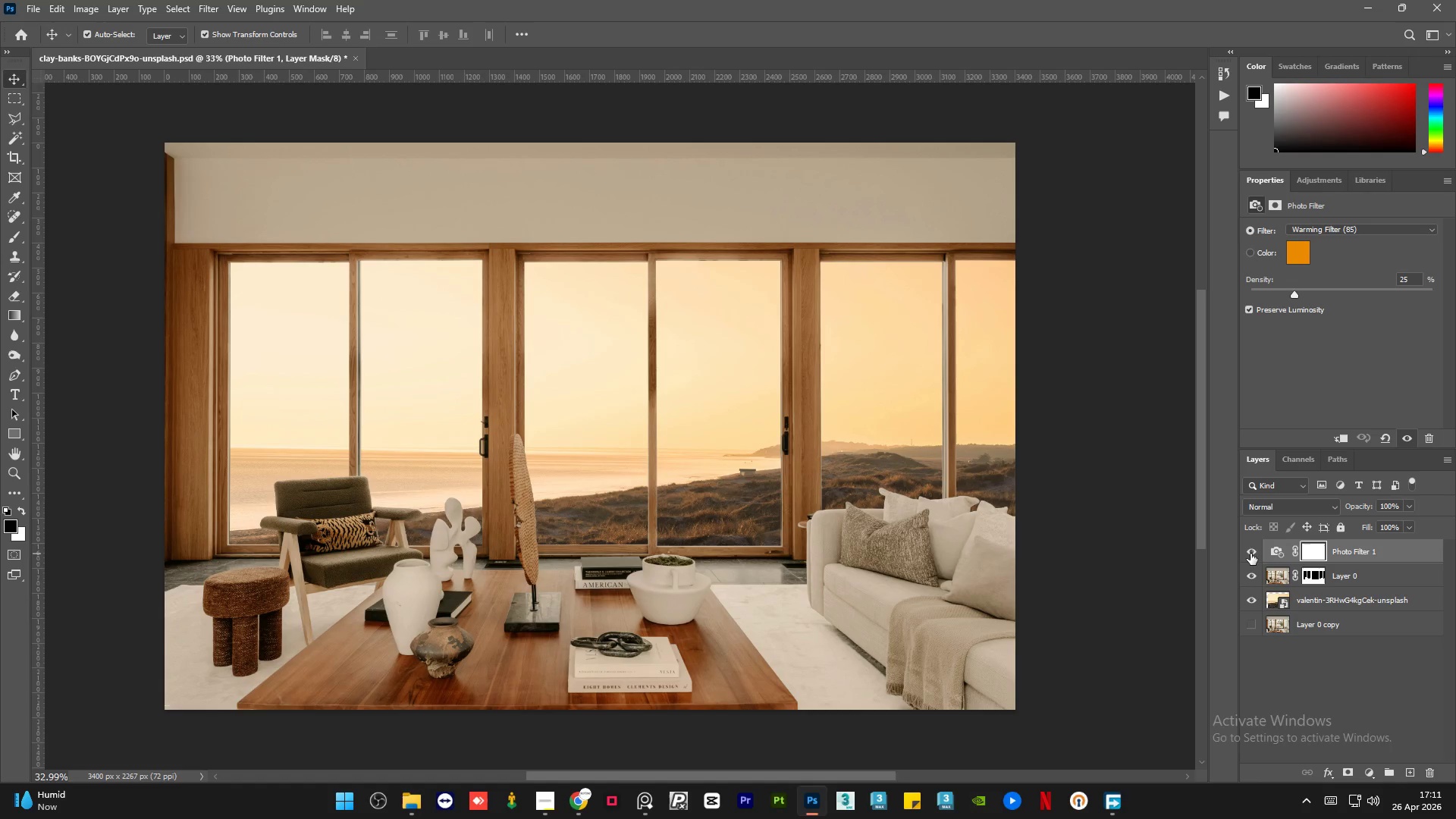 
left_click([1250, 554])
 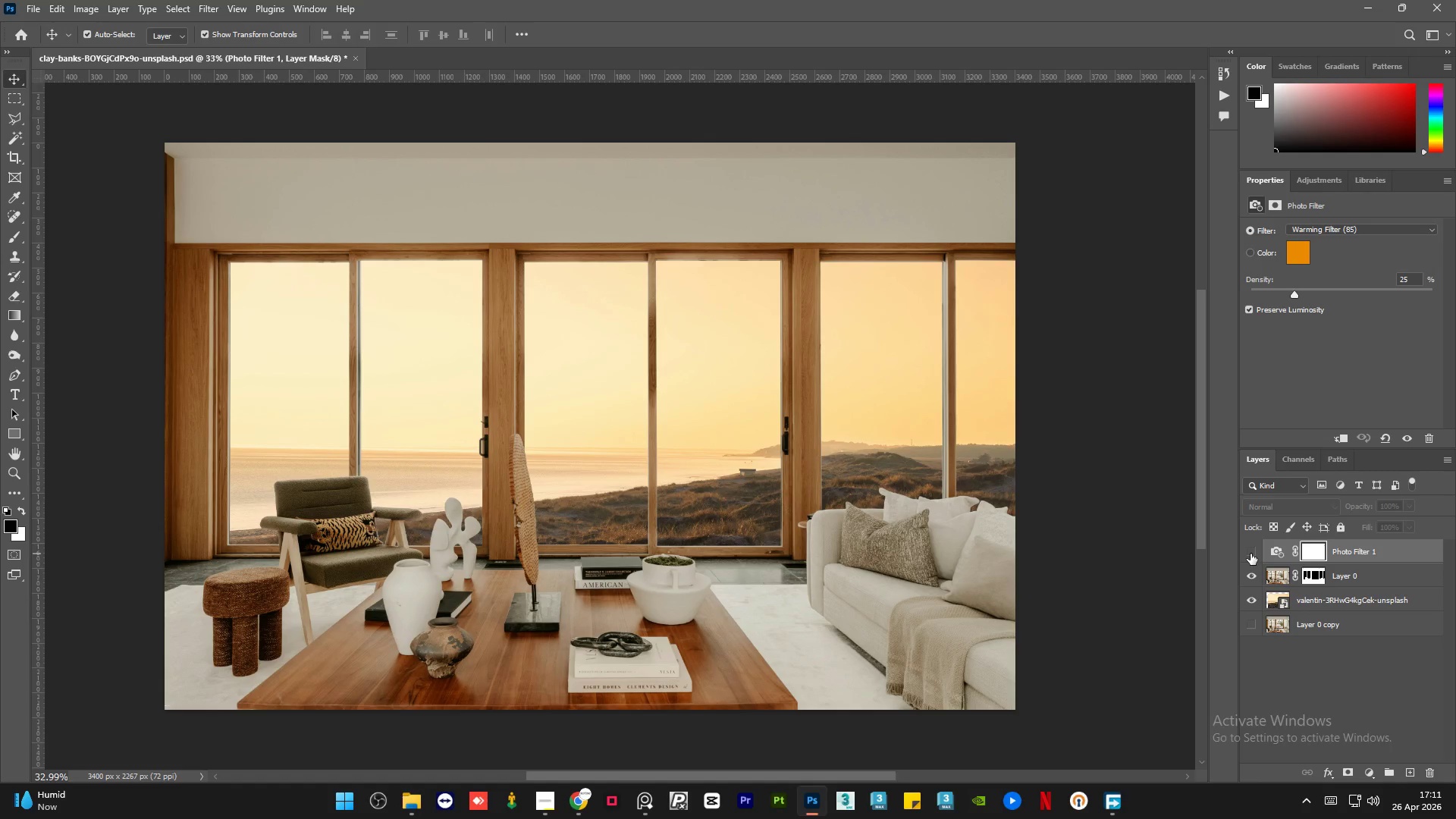 
left_click([1250, 554])
 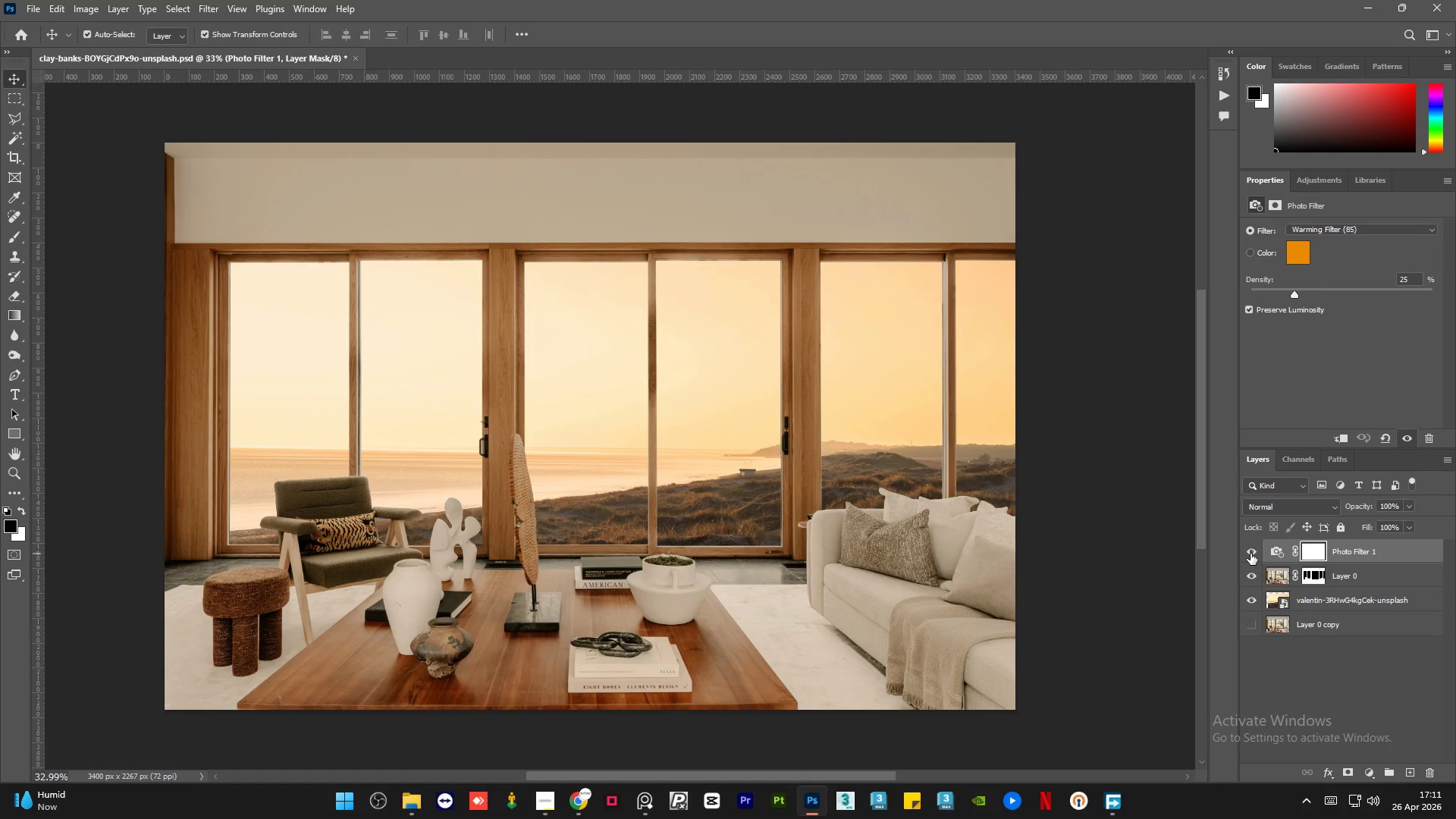 
left_click([1250, 554])
 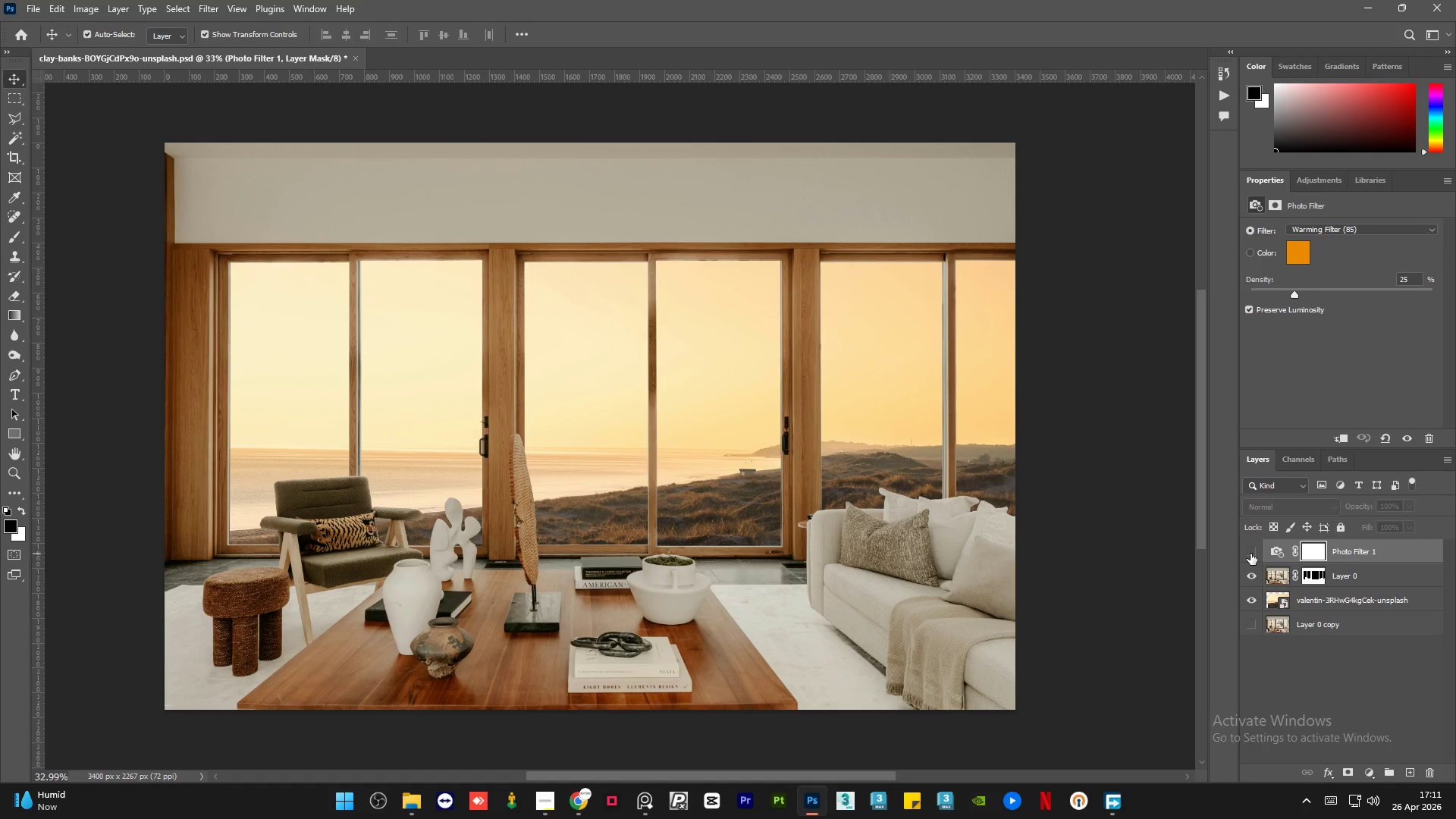 
left_click([1250, 554])
 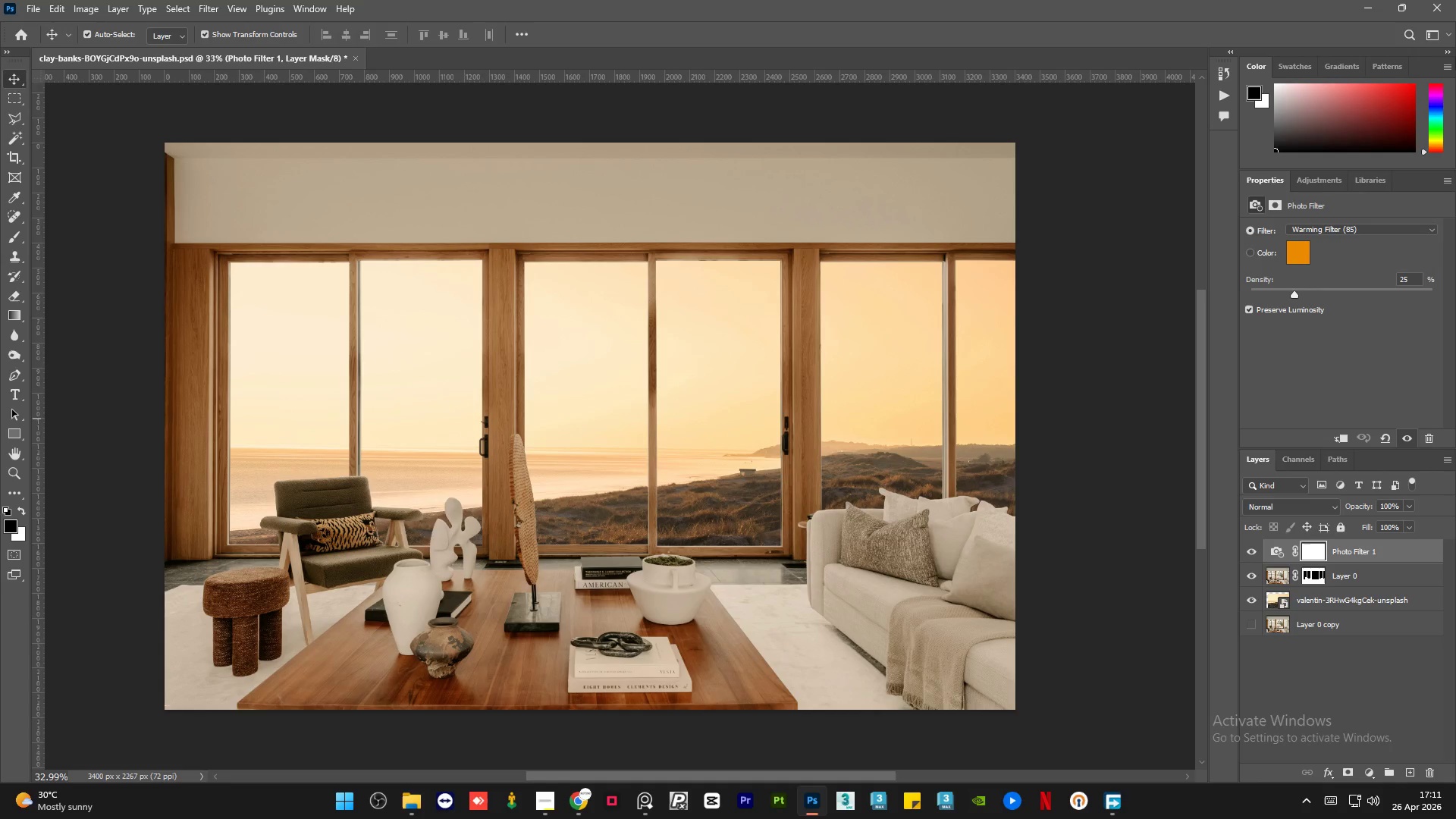 
wait(29.77)
 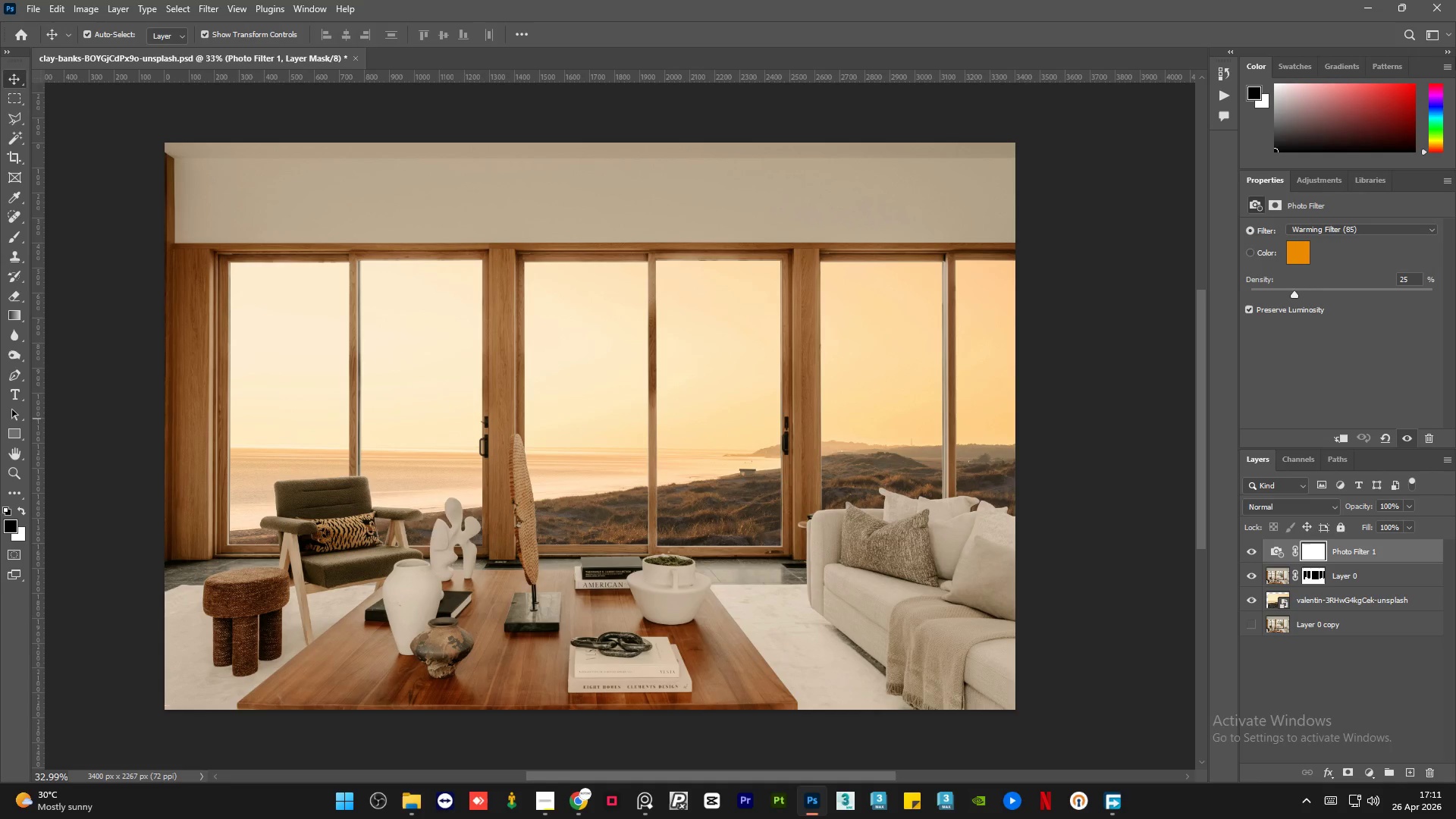 
left_click([405, 799])
 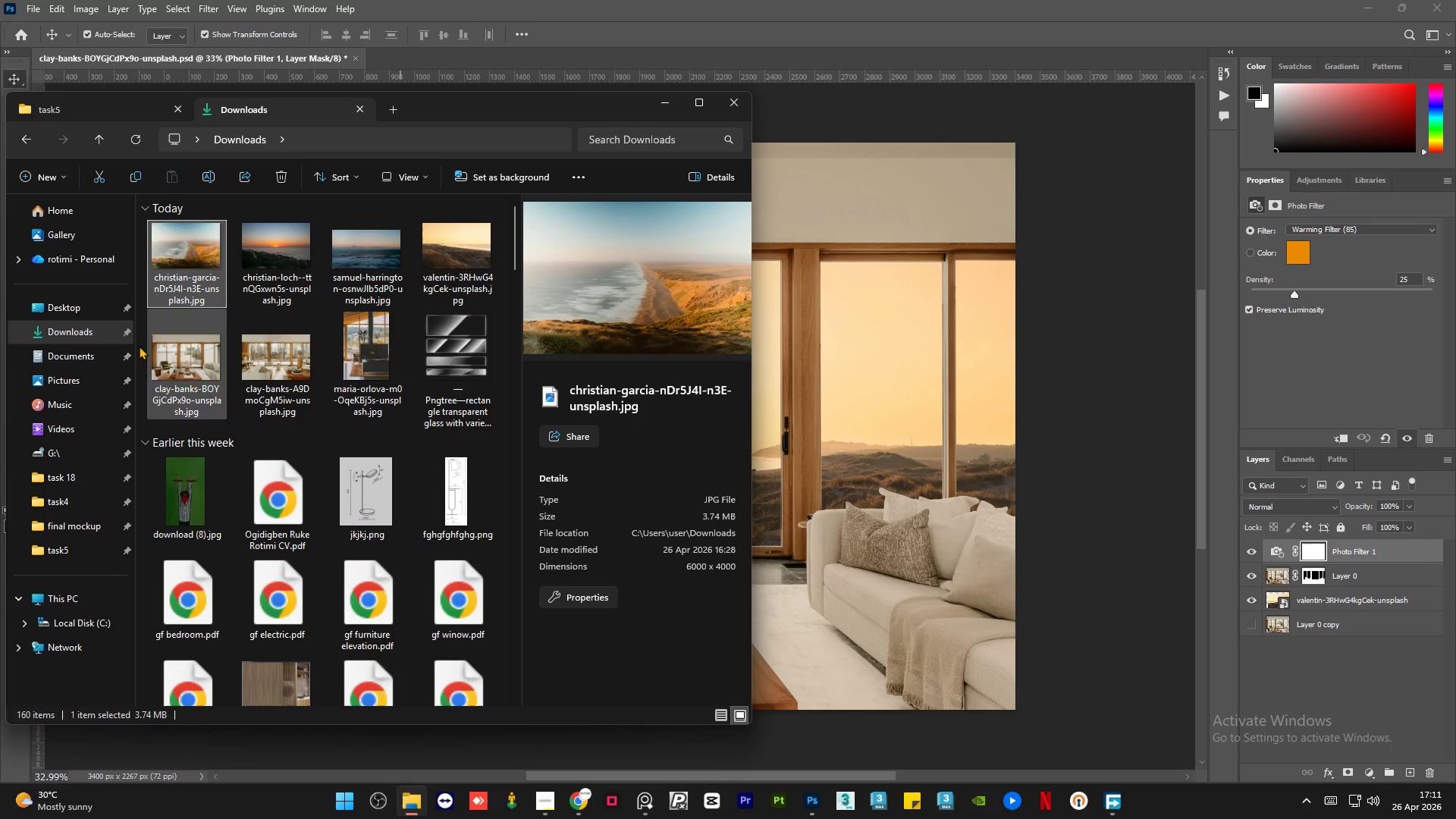 
left_click([60, 334])
 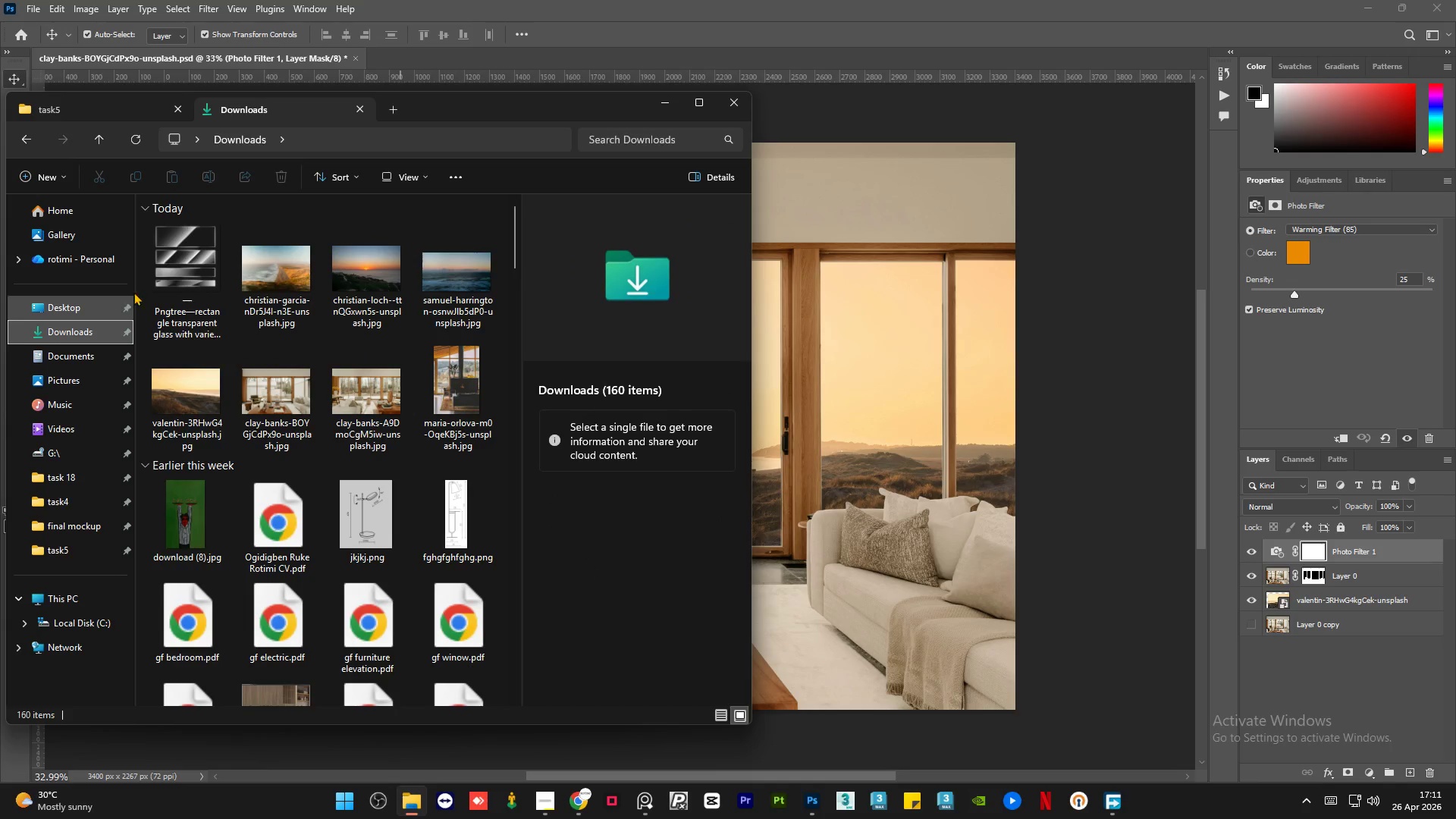 
left_click([184, 259])
 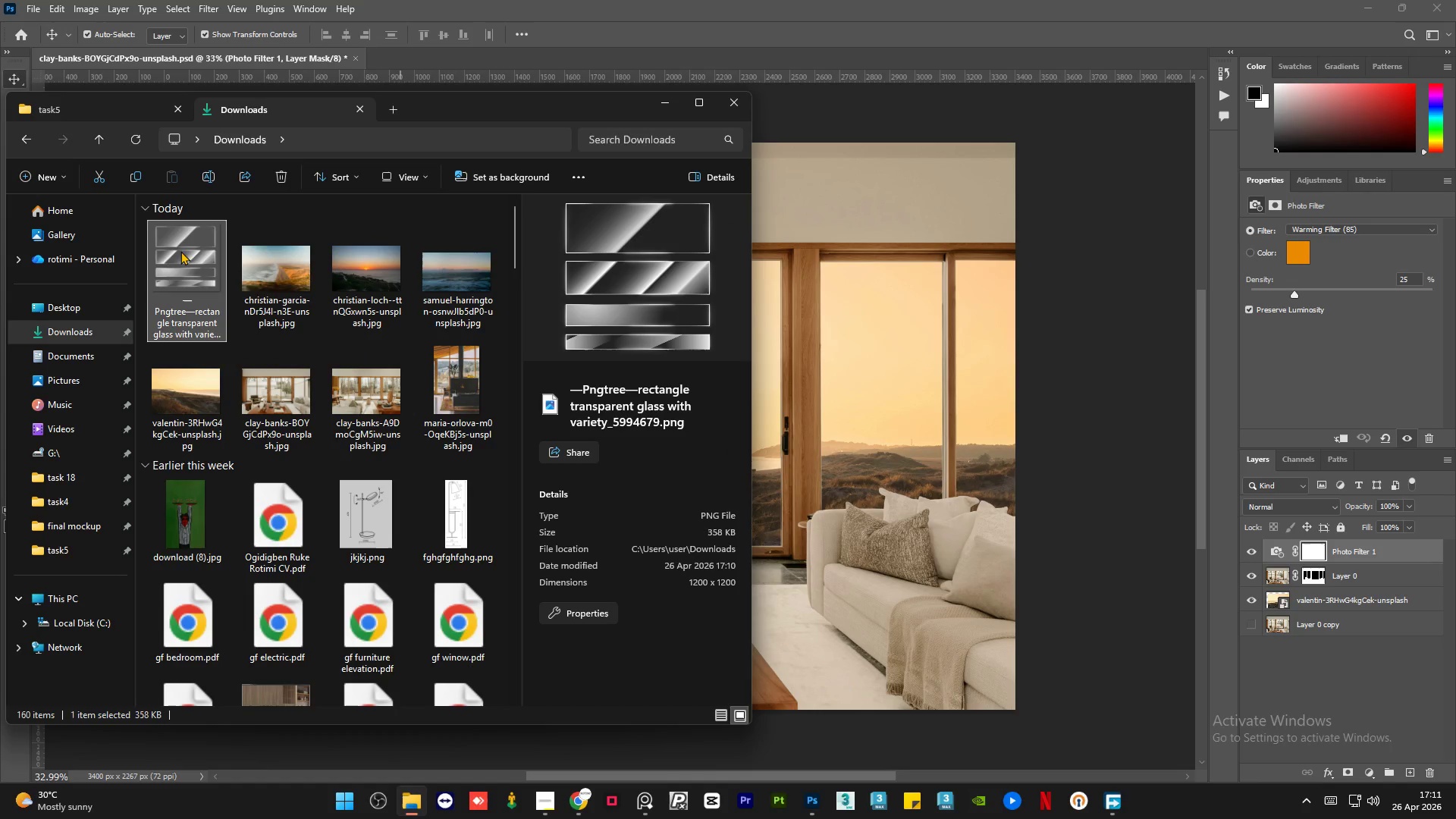 
left_click_drag(start_coordinate=[180, 249], to_coordinate=[838, 449])
 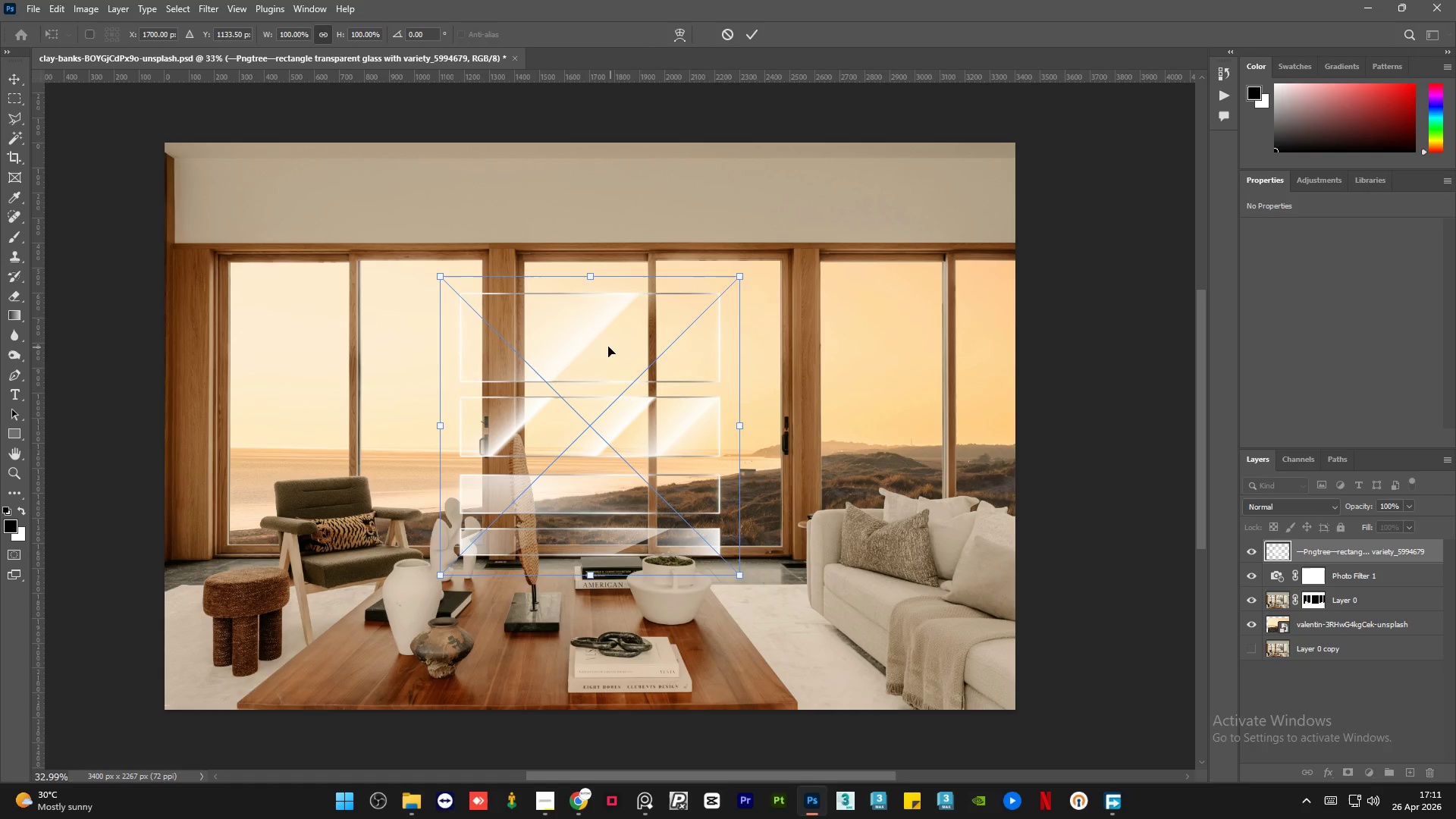 
left_click_drag(start_coordinate=[587, 345], to_coordinate=[661, 332])
 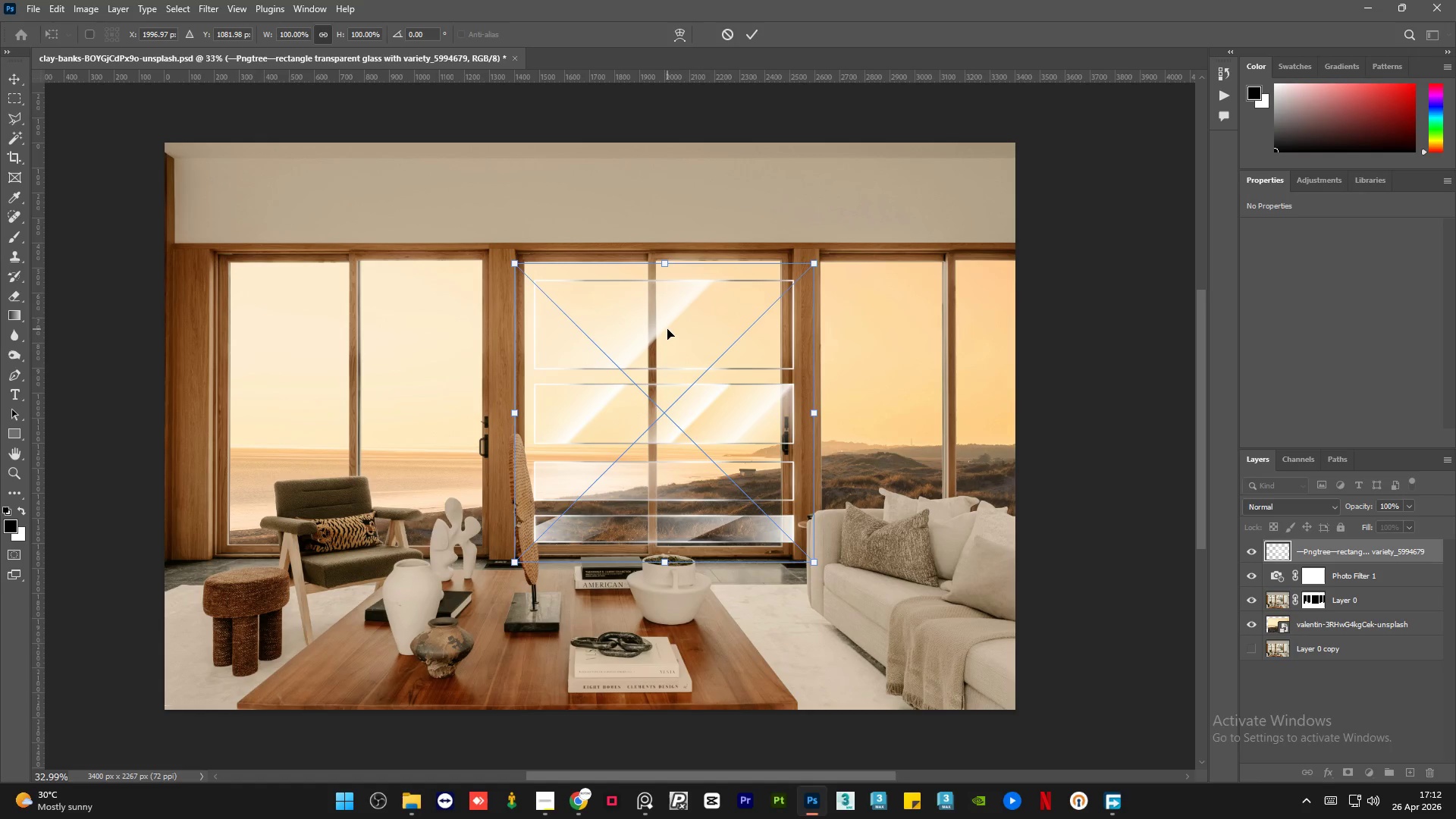 
wait(6.44)
 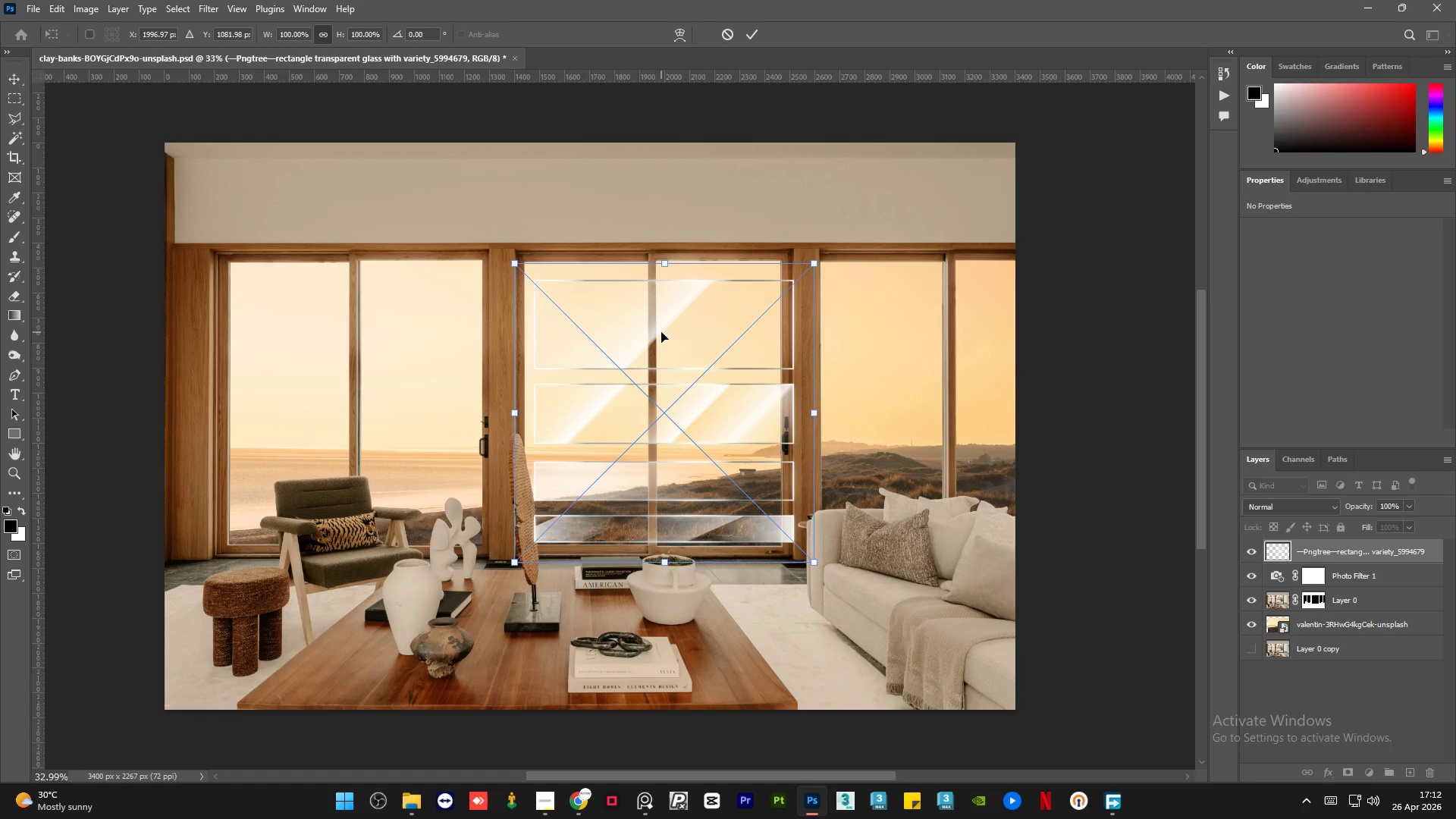 
left_click([755, 37])
 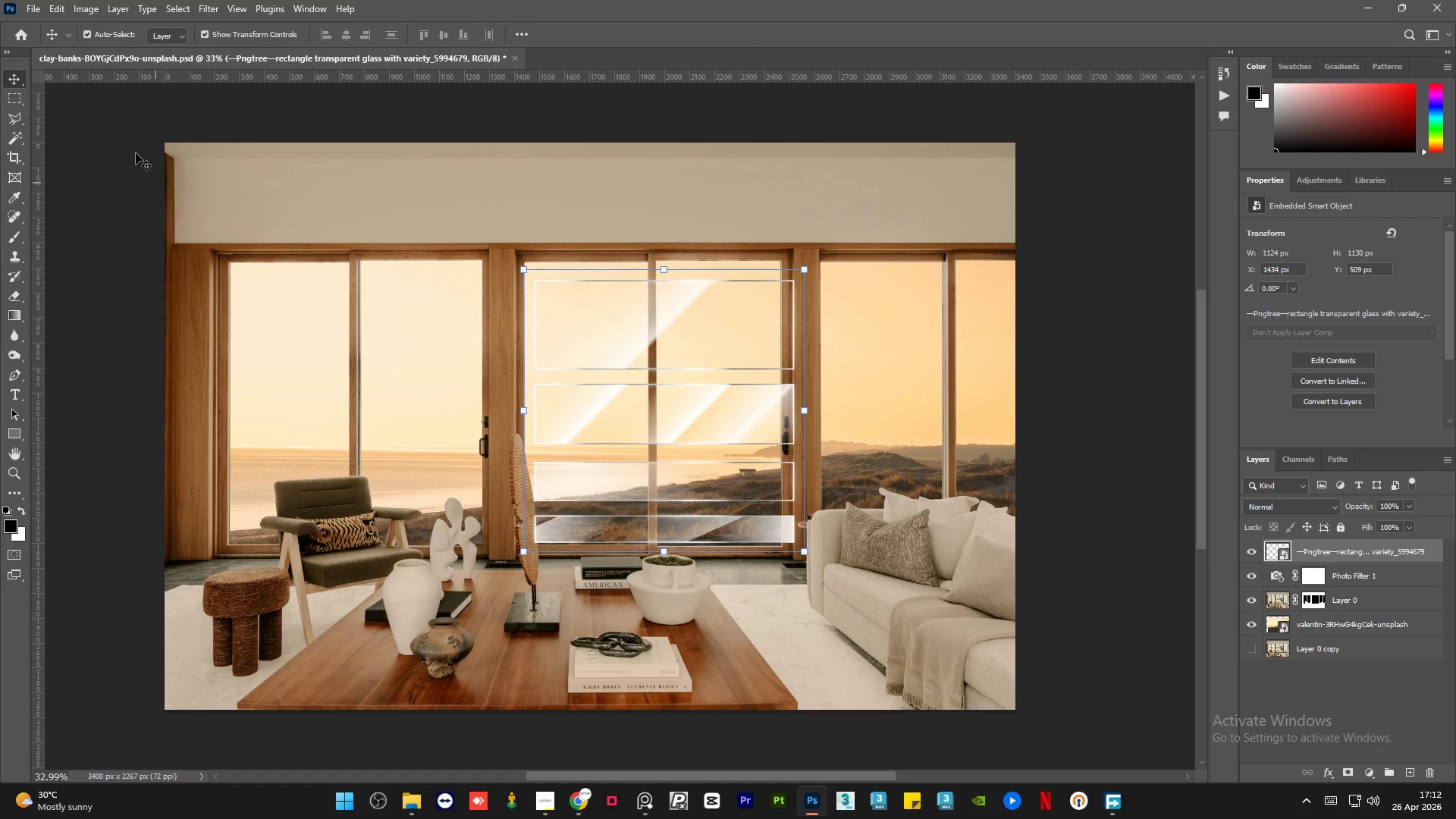 
left_click([130, 139])
 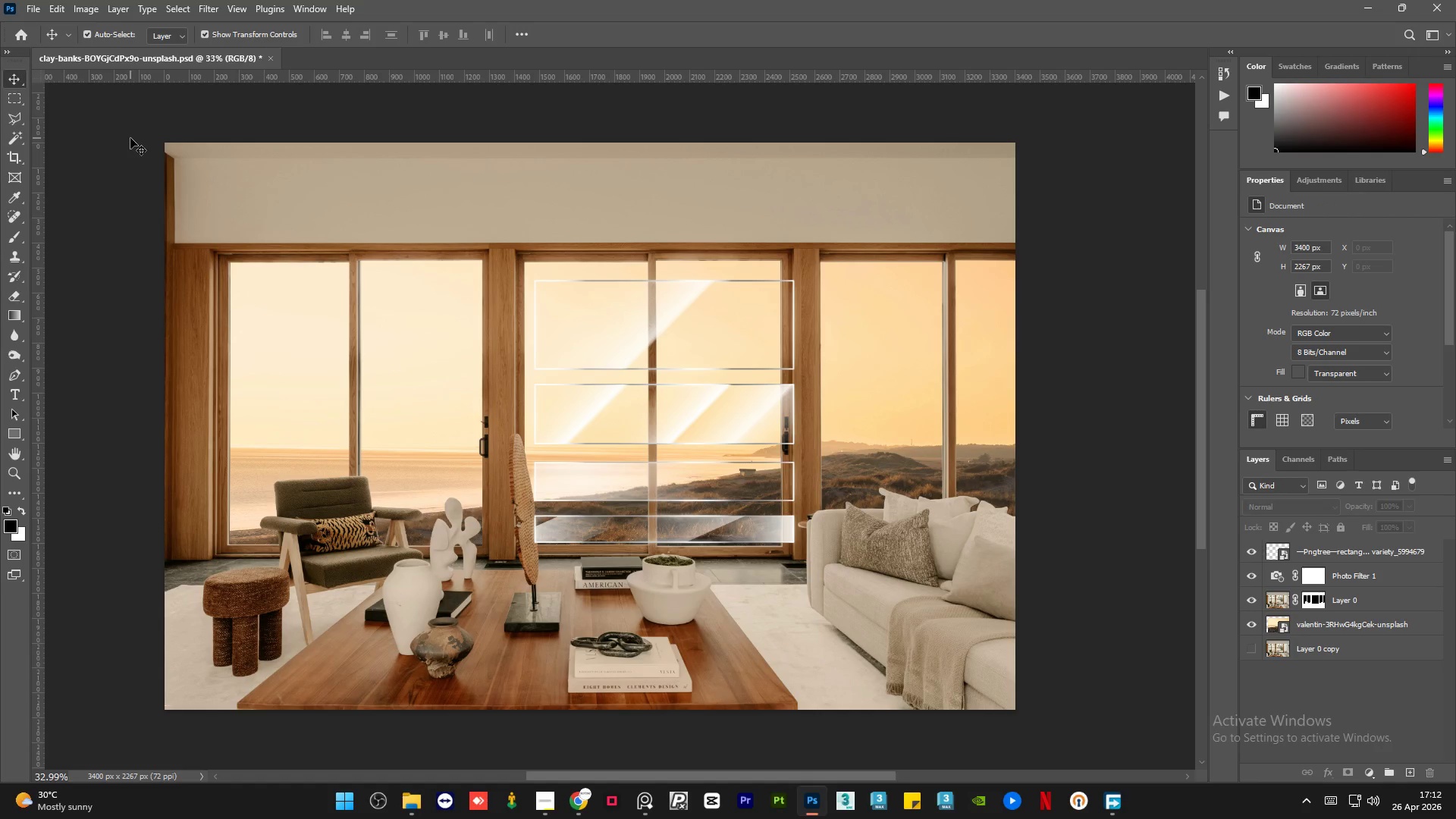 
wait(9.47)
 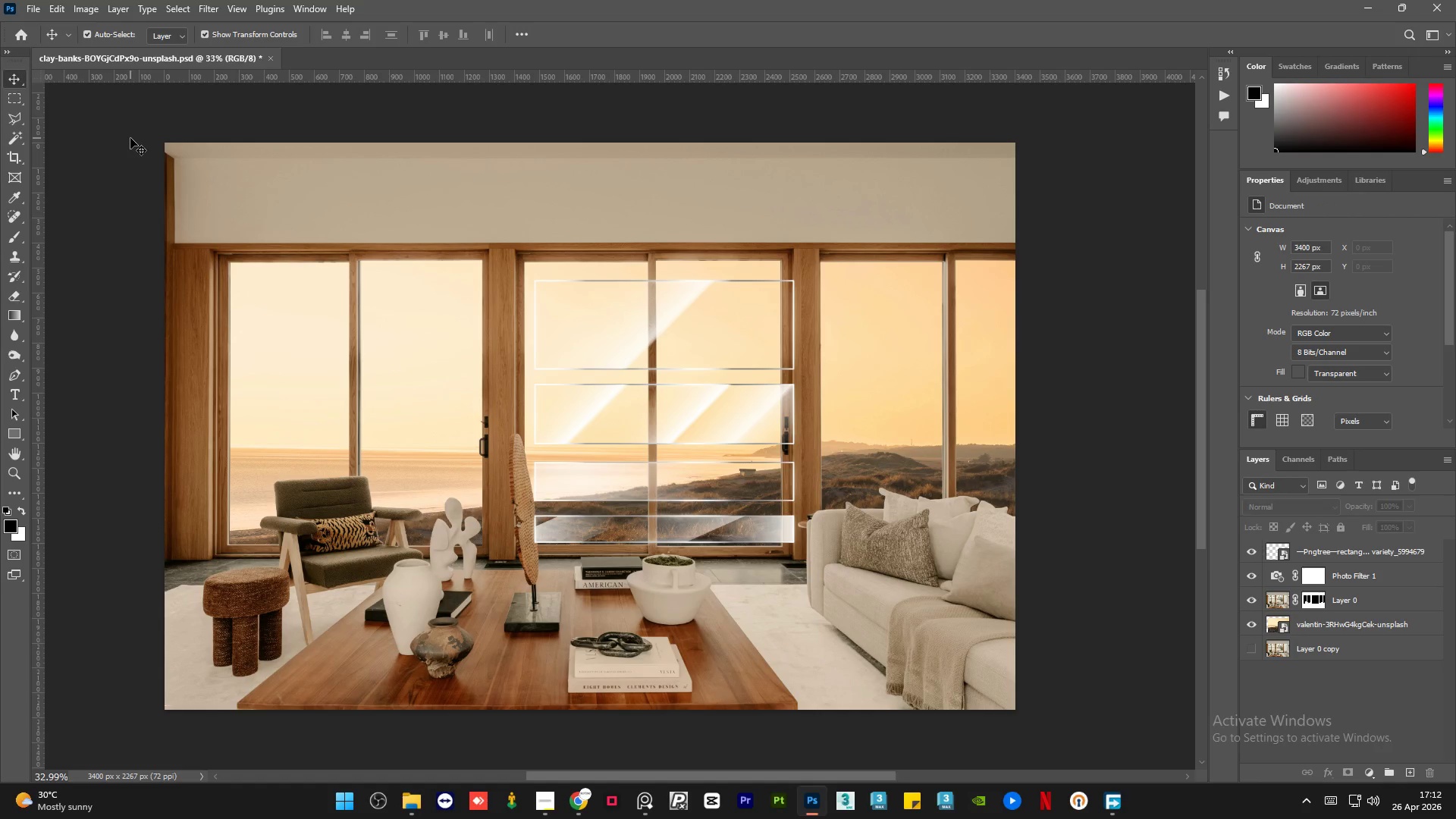 
left_click([1363, 556])
 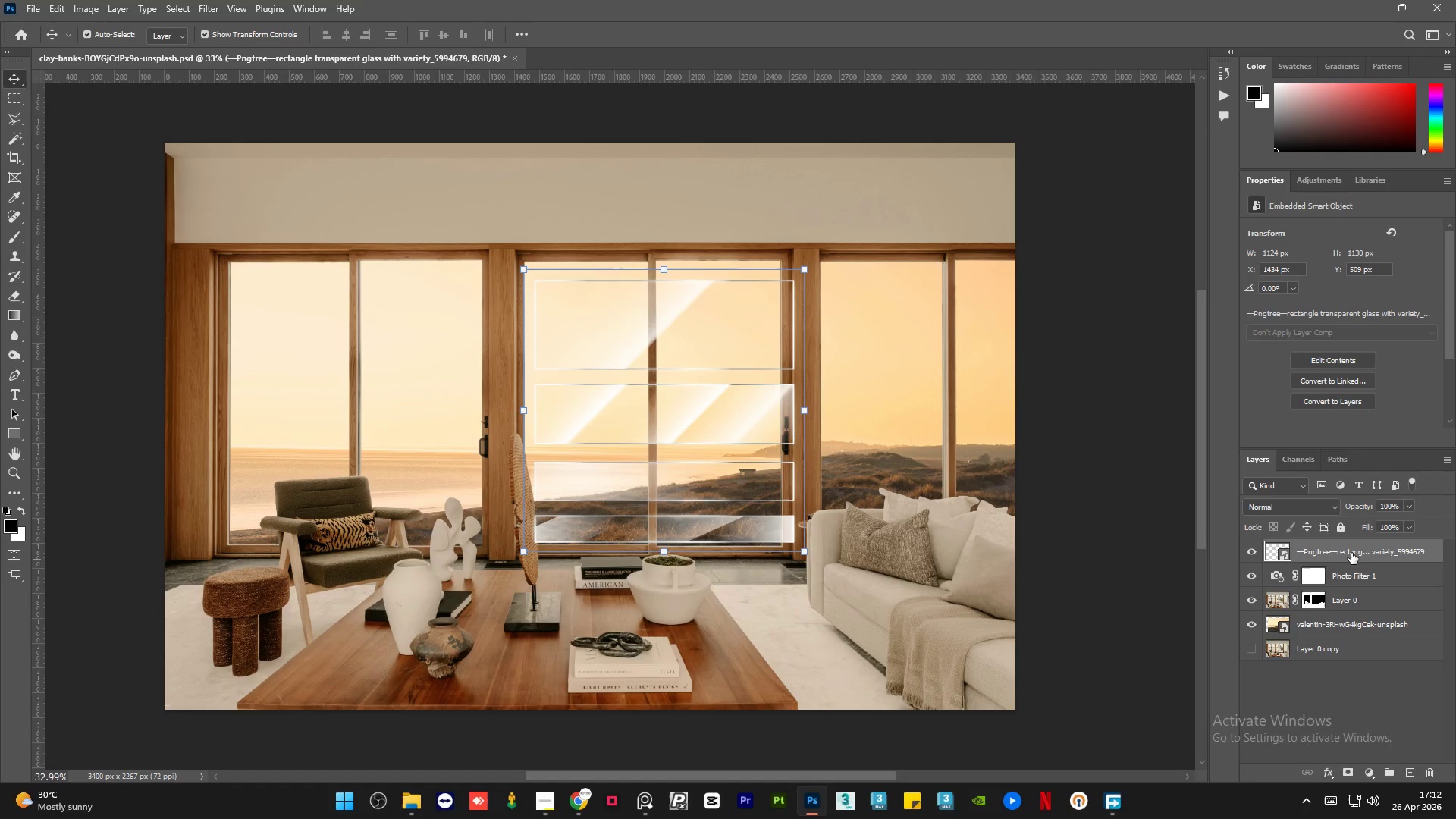 
left_click_drag(start_coordinate=[1352, 553], to_coordinate=[1354, 584])
 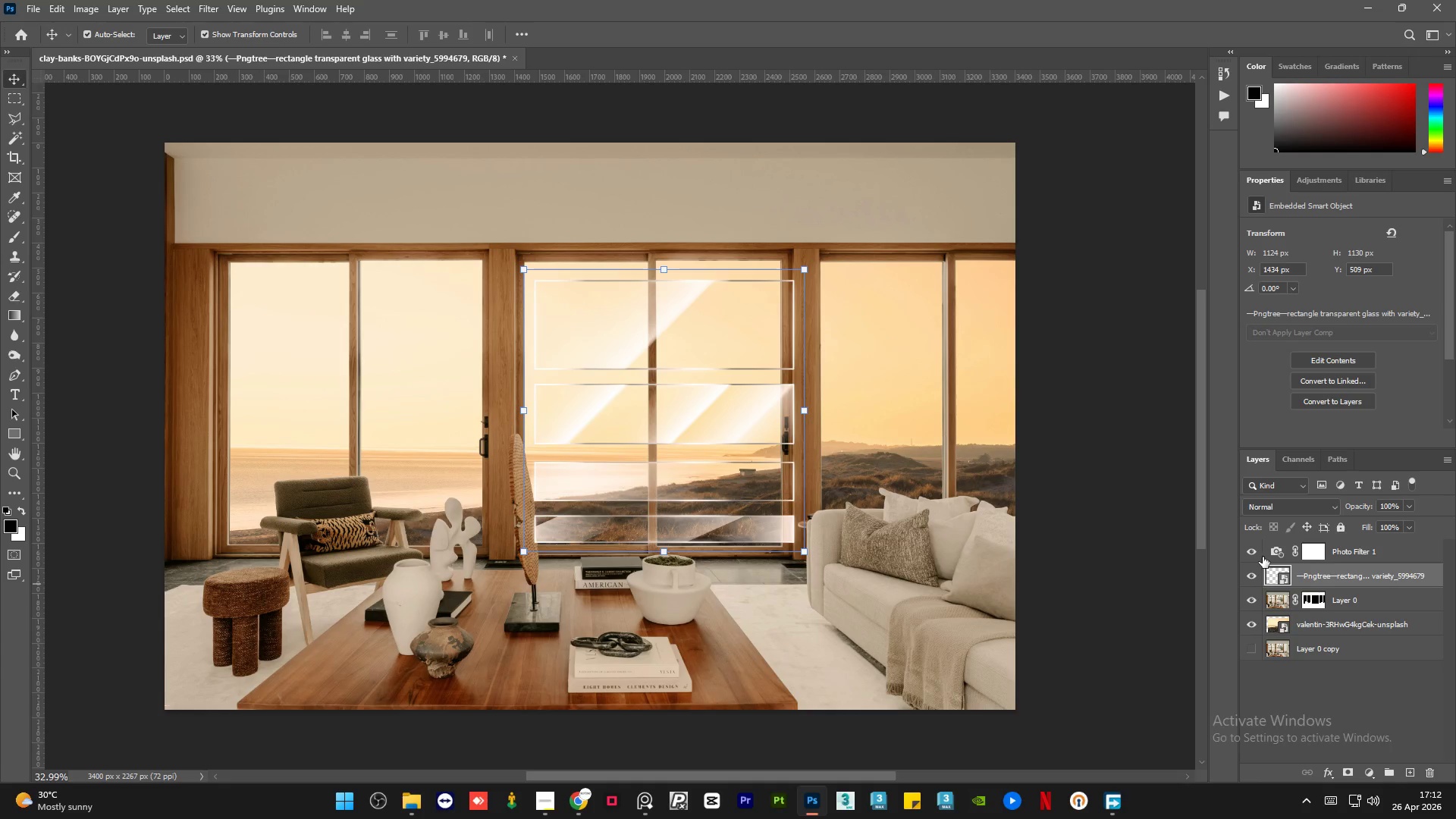 
left_click([1254, 556])
 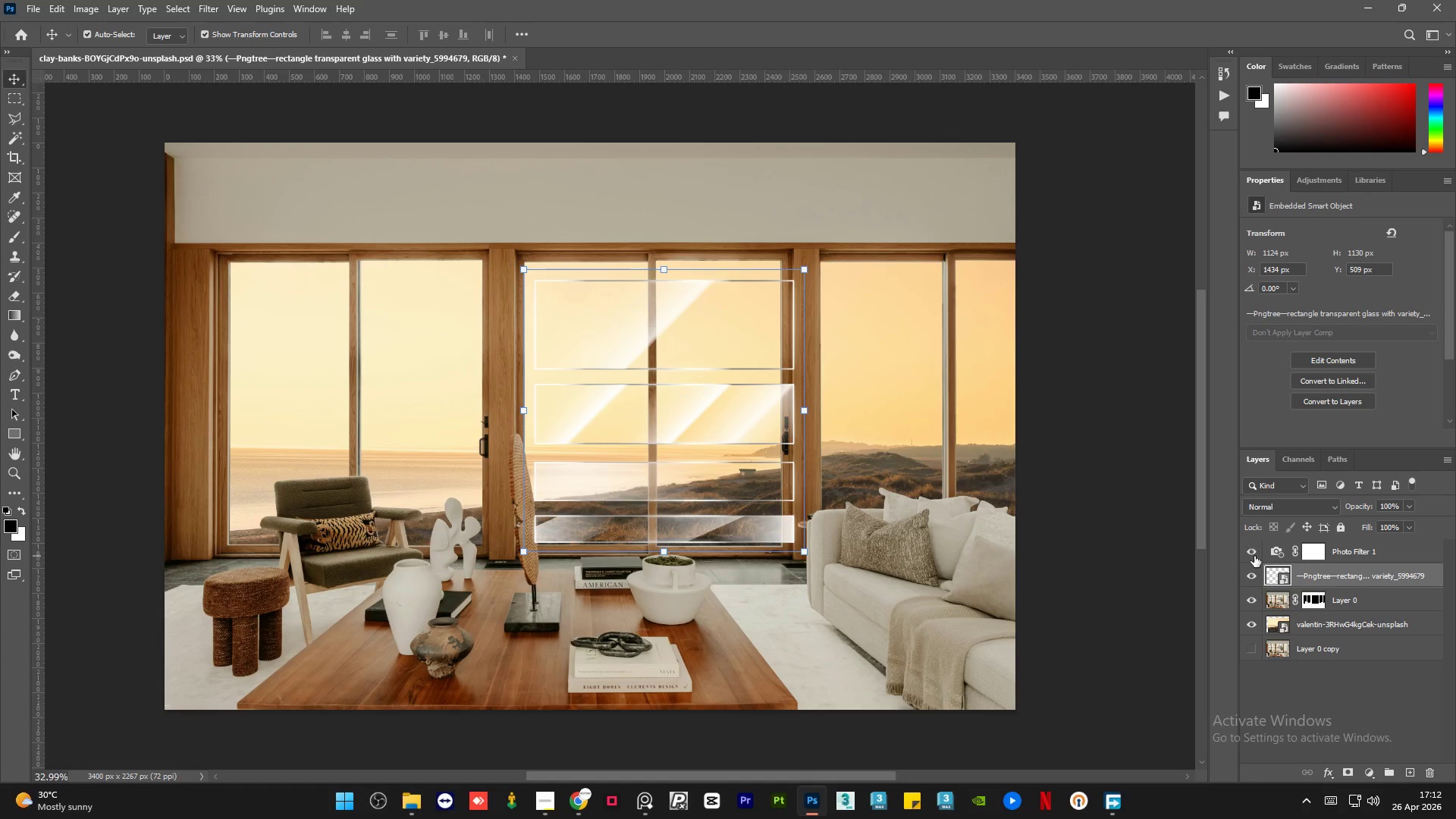 
left_click([1254, 556])
 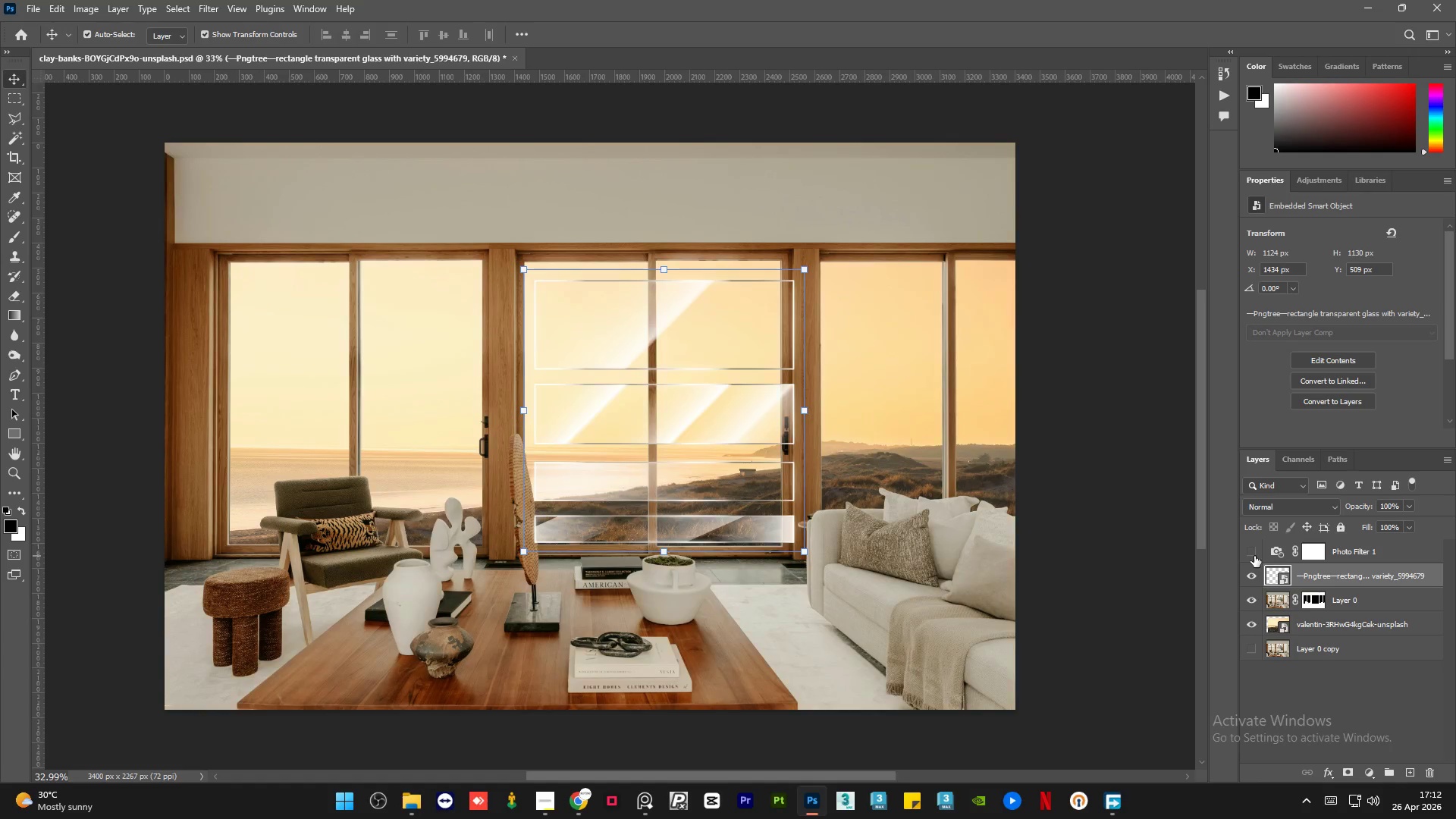 
double_click([1254, 556])
 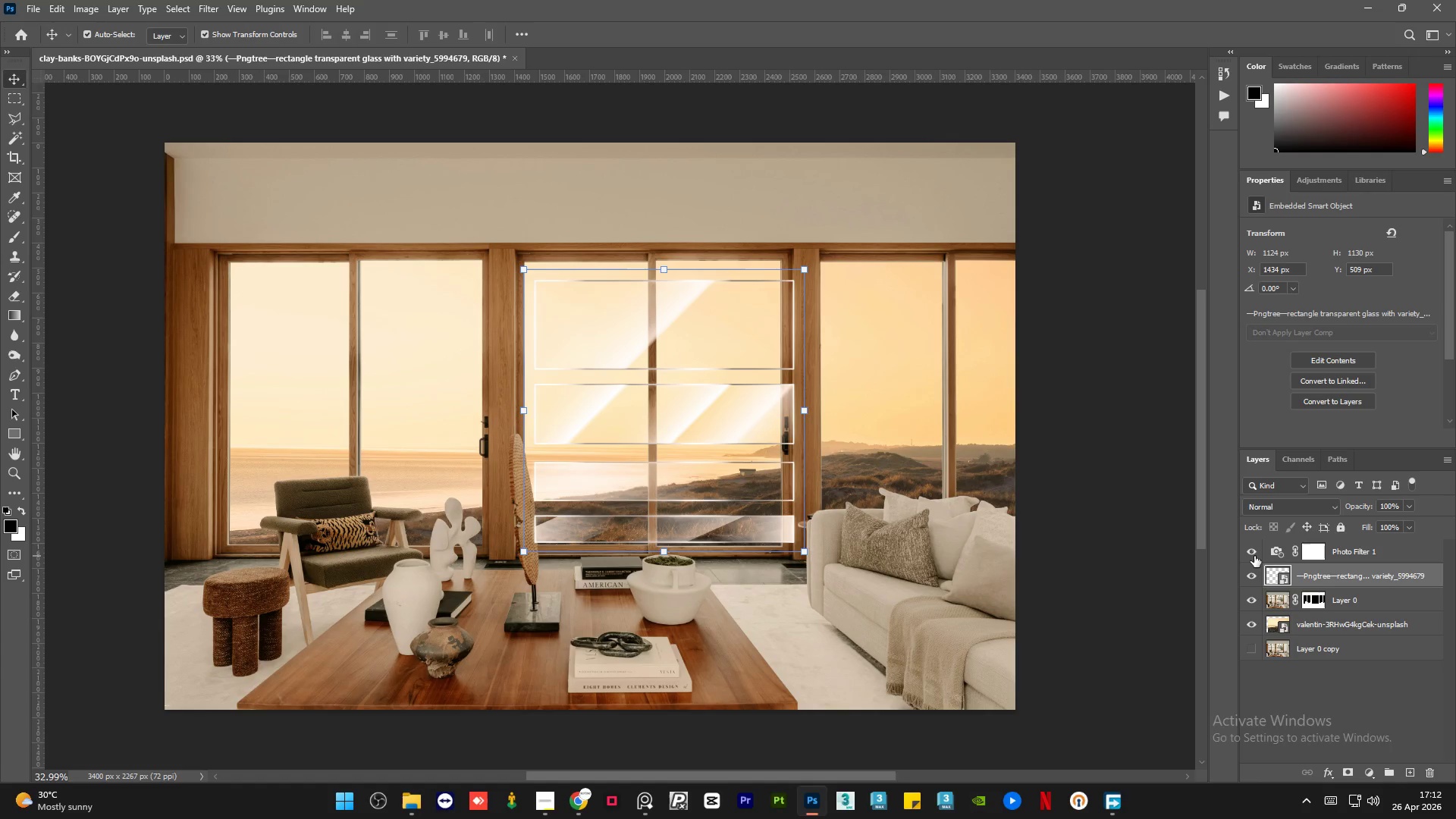 
left_click([1254, 556])
 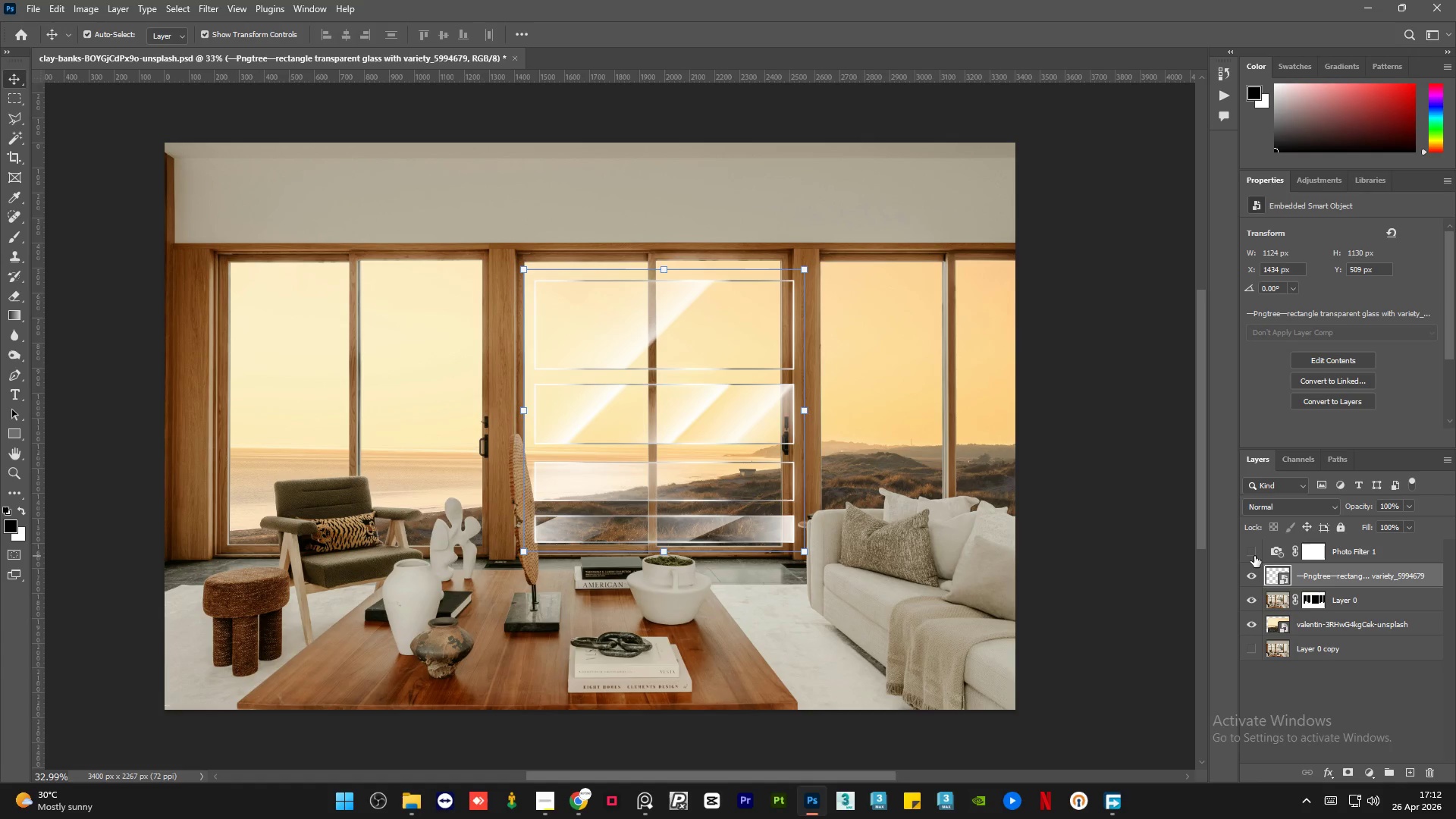 
left_click([1254, 556])
 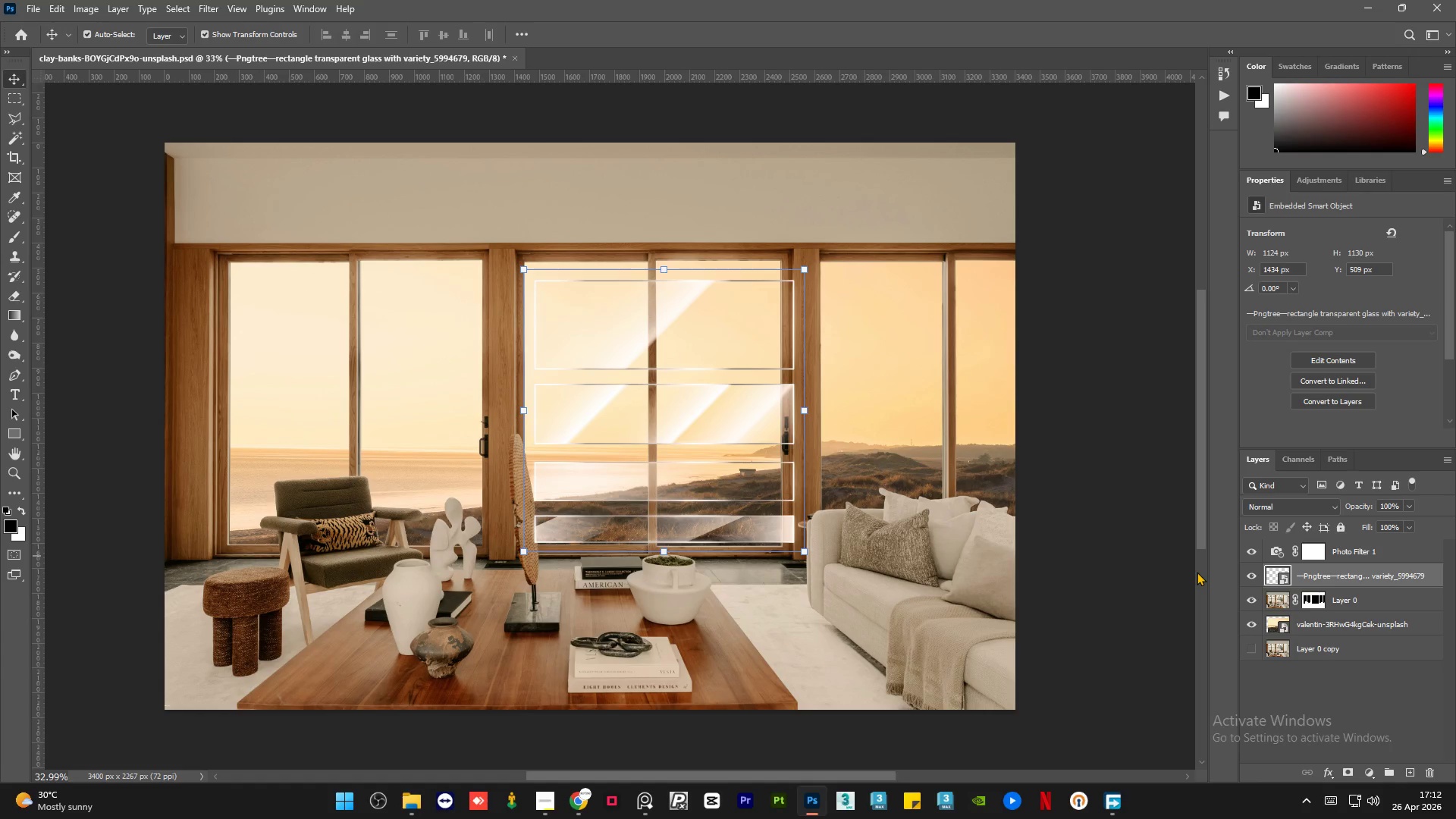 
wait(10.52)
 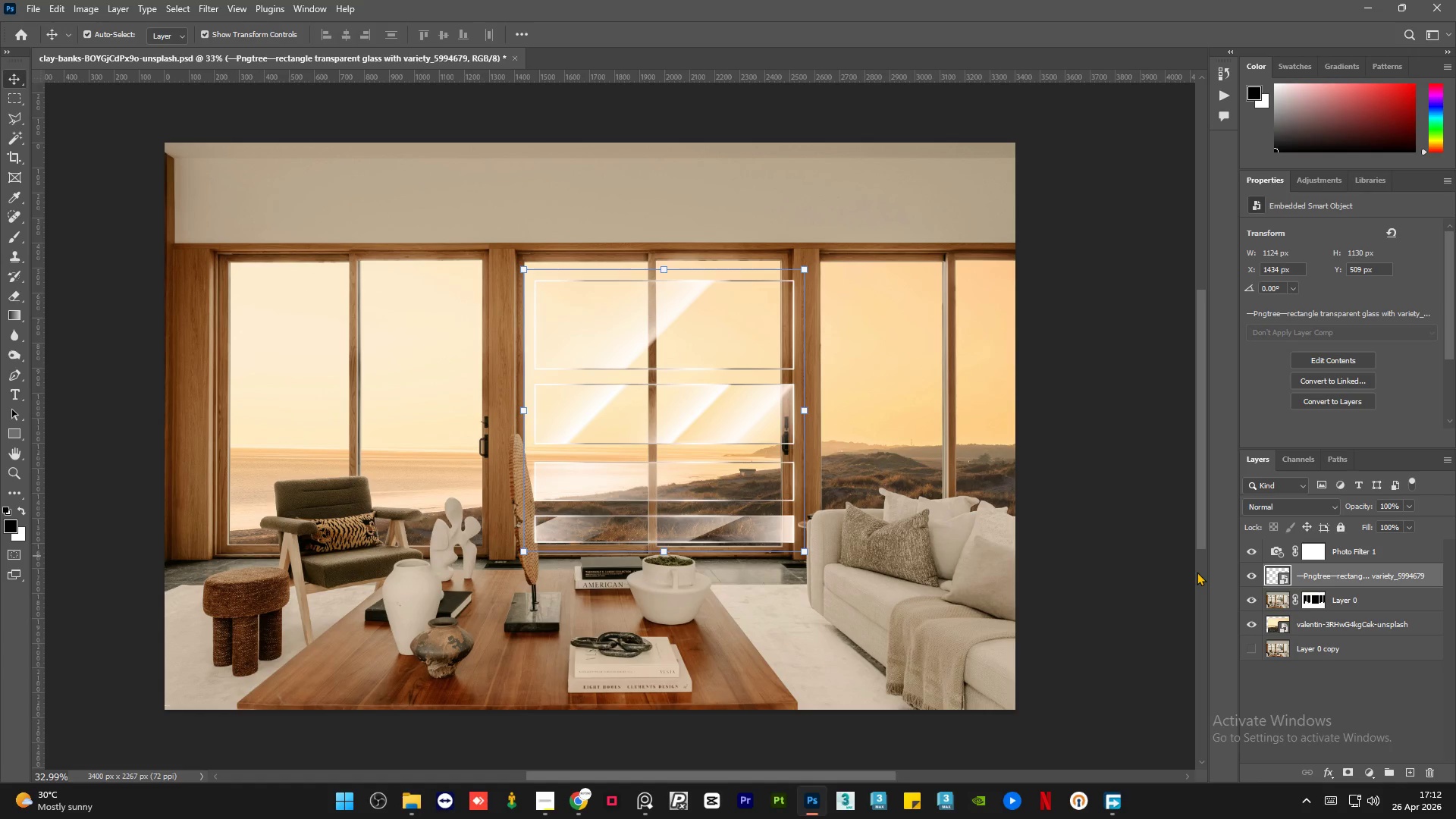 
double_click([1386, 573])
 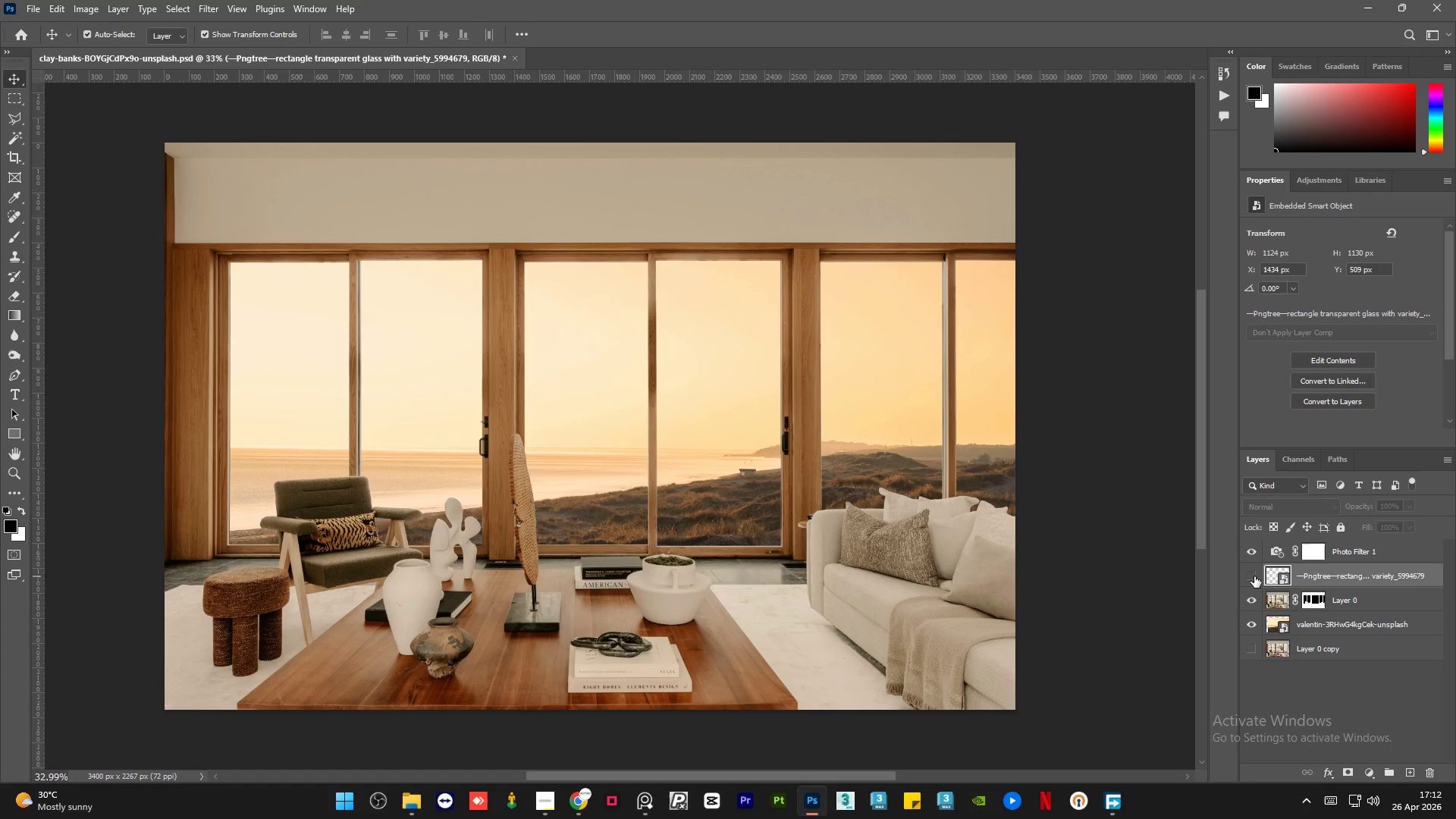 
double_click([1254, 576])
 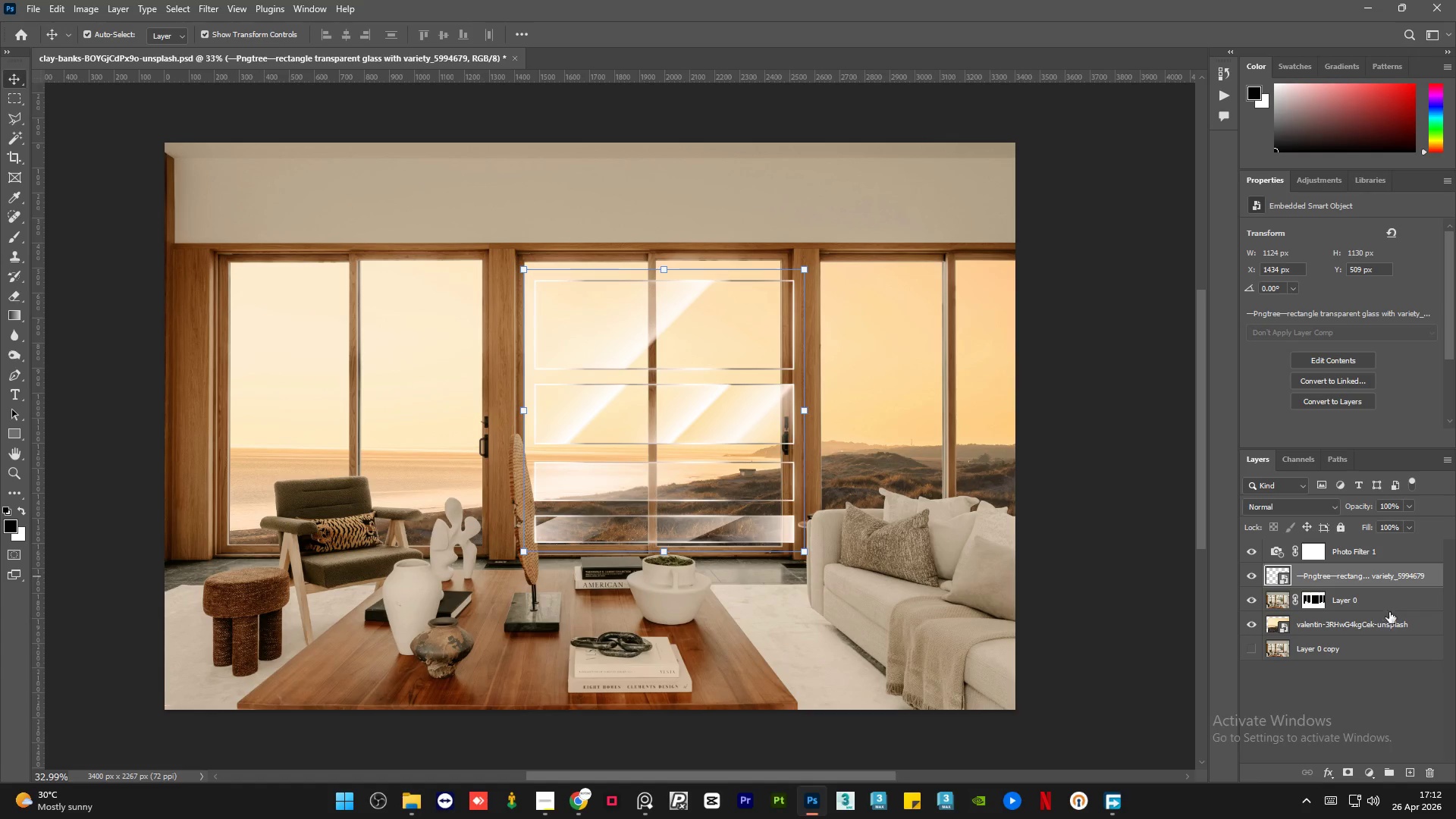 
left_click([1391, 599])
 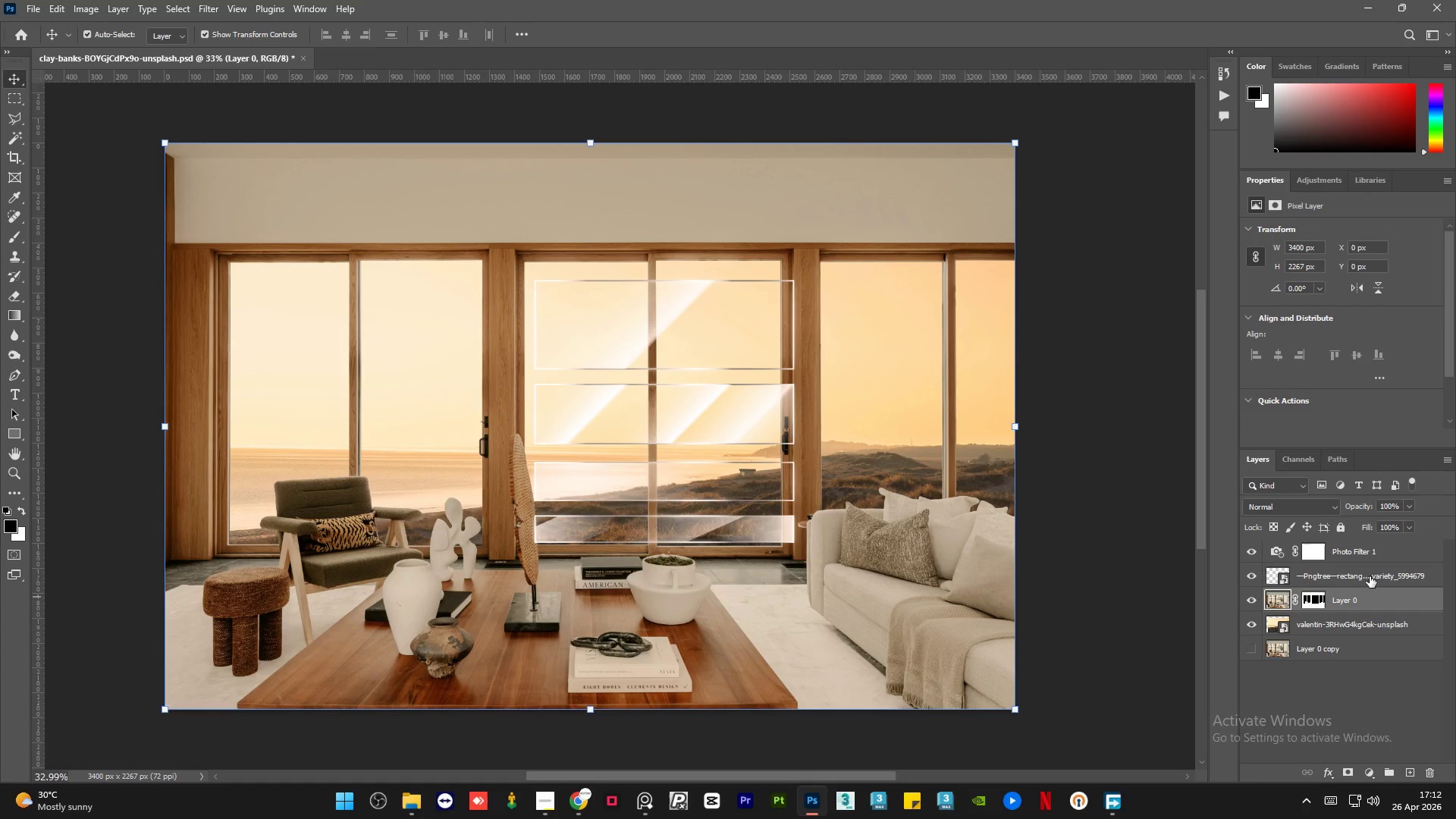 
left_click([1370, 576])
 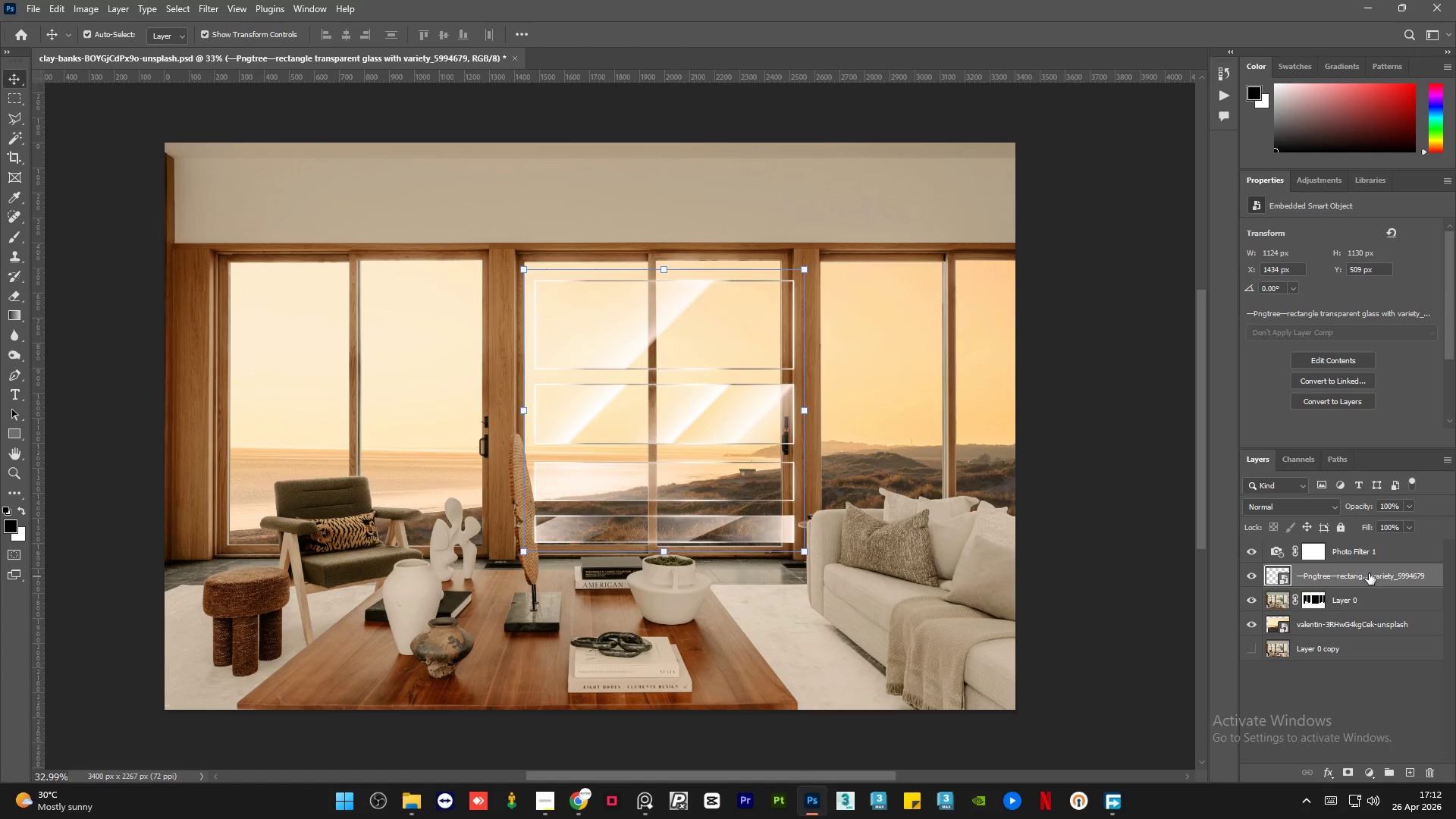 
left_click_drag(start_coordinate=[1369, 573], to_coordinate=[1366, 605])
 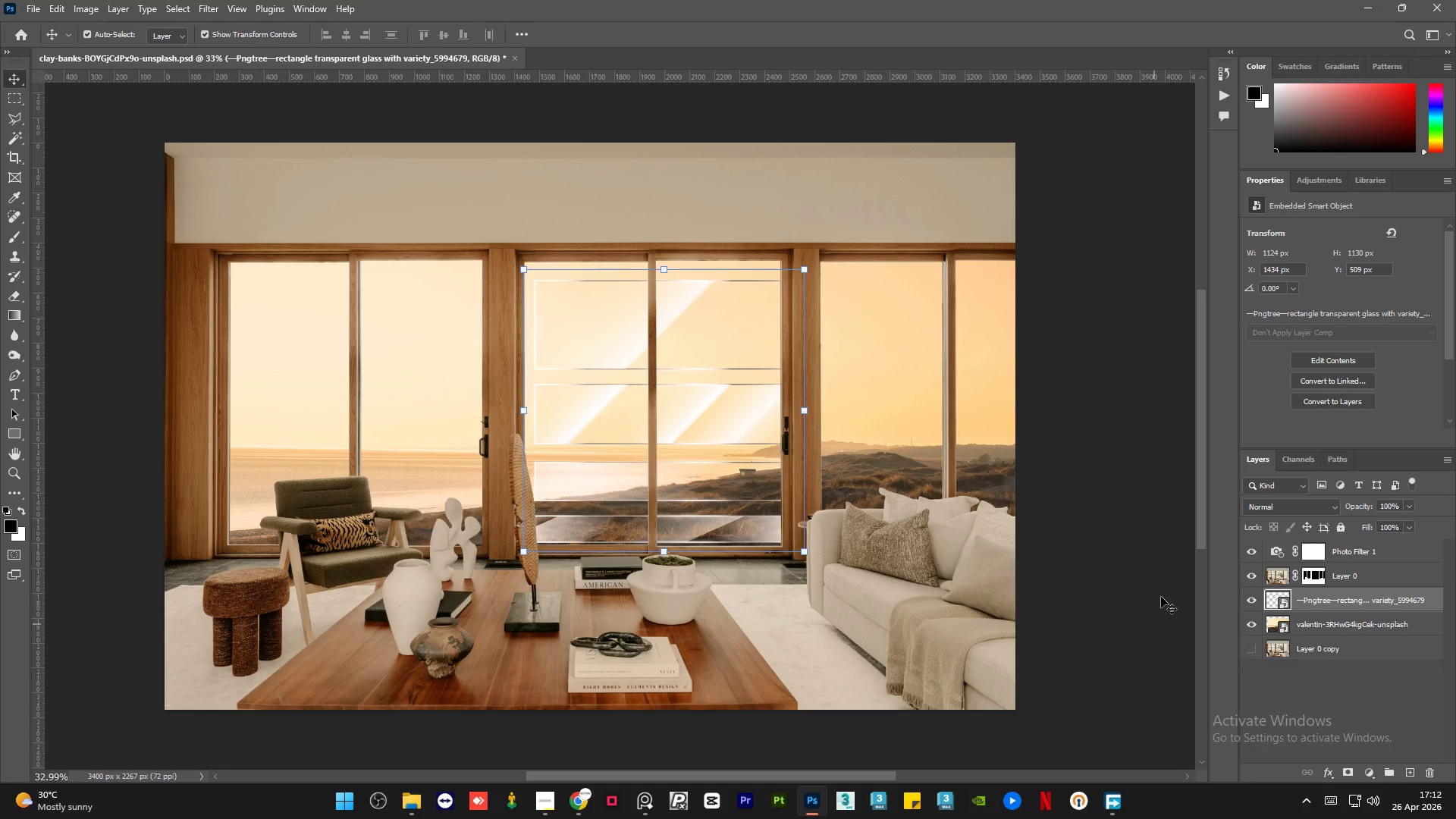 
wait(6.44)
 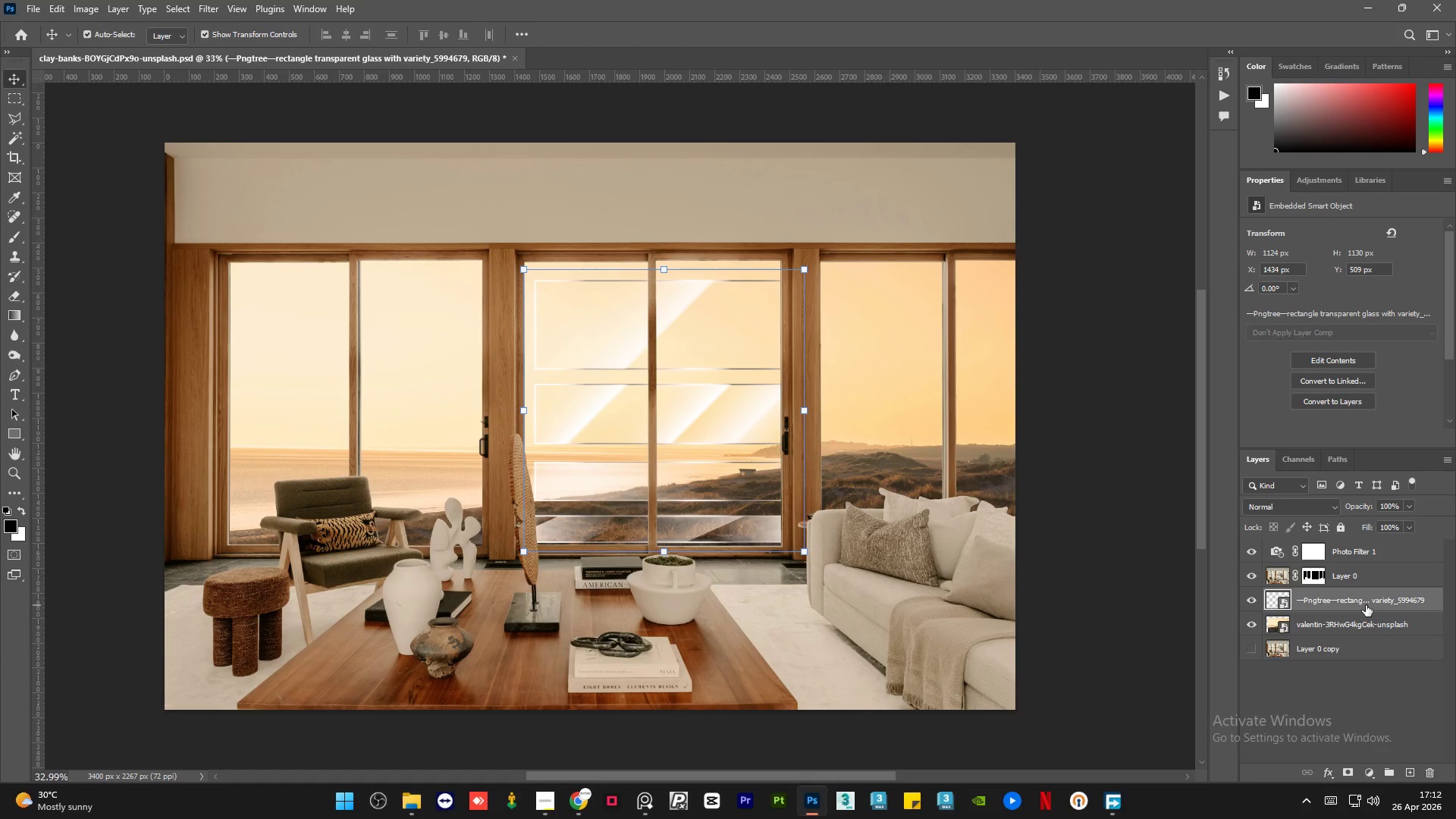 
left_click_drag(start_coordinate=[1318, 595], to_coordinate=[1329, 562])
 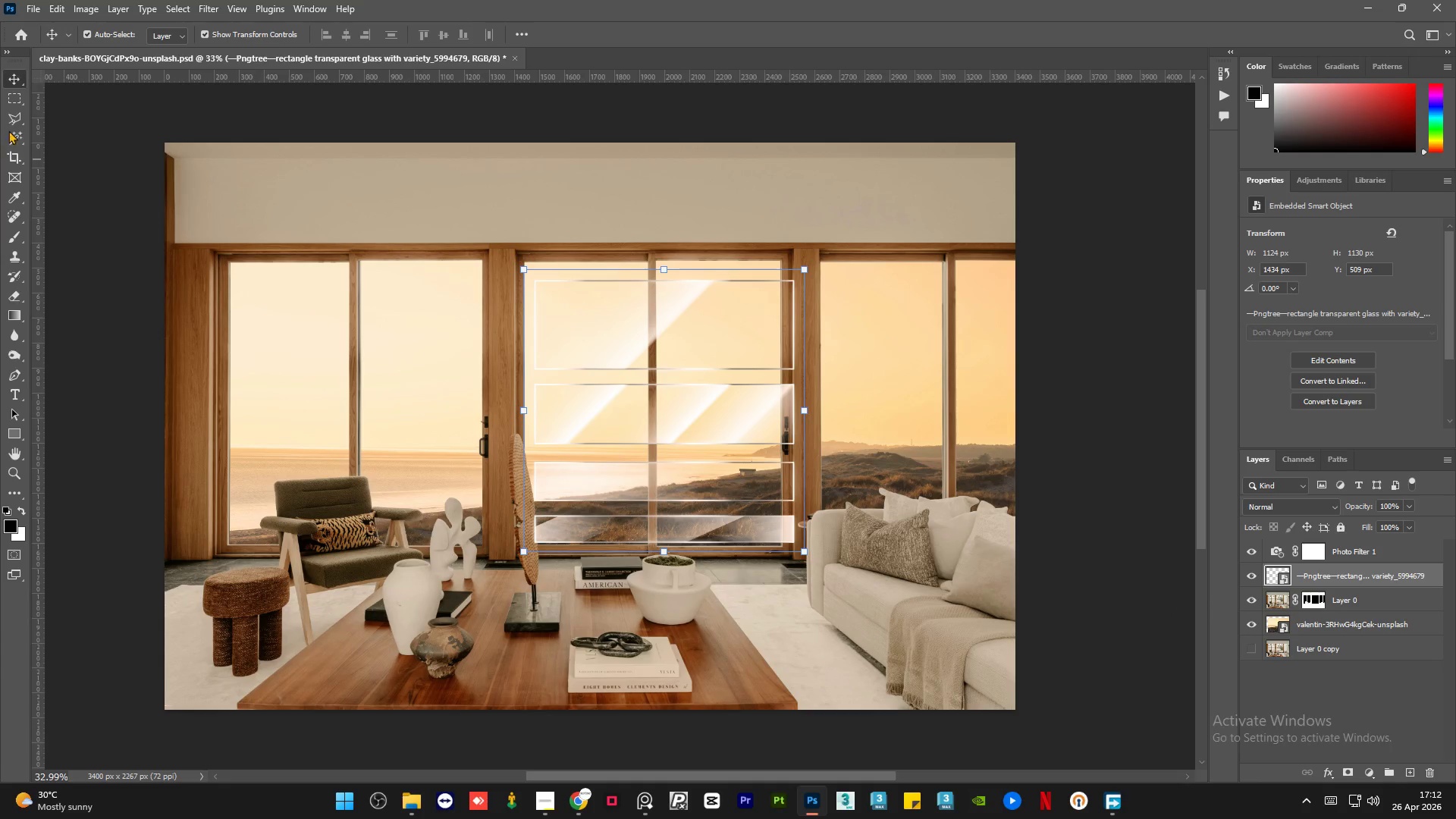 
left_click([16, 100])
 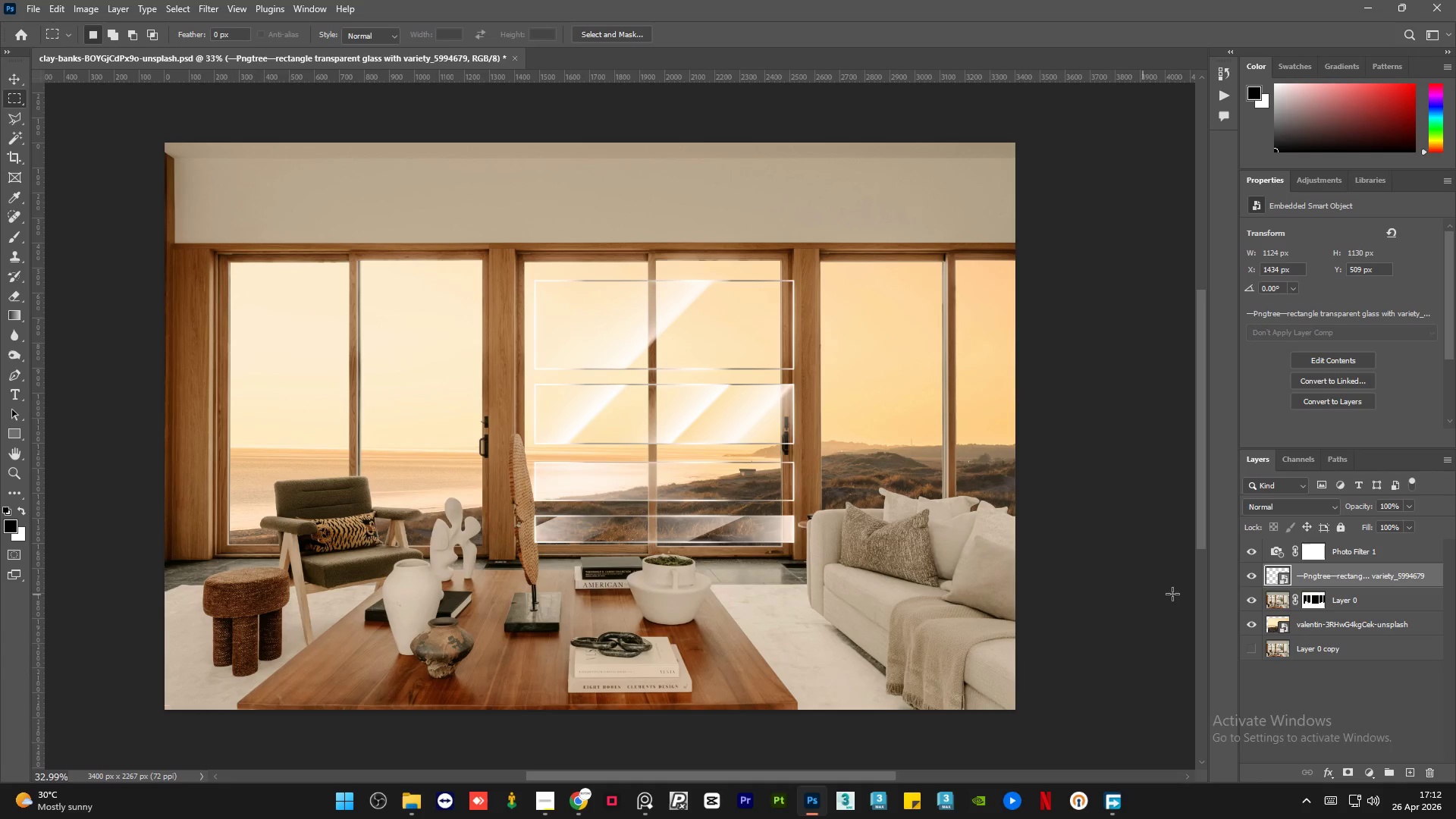 
wait(6.02)
 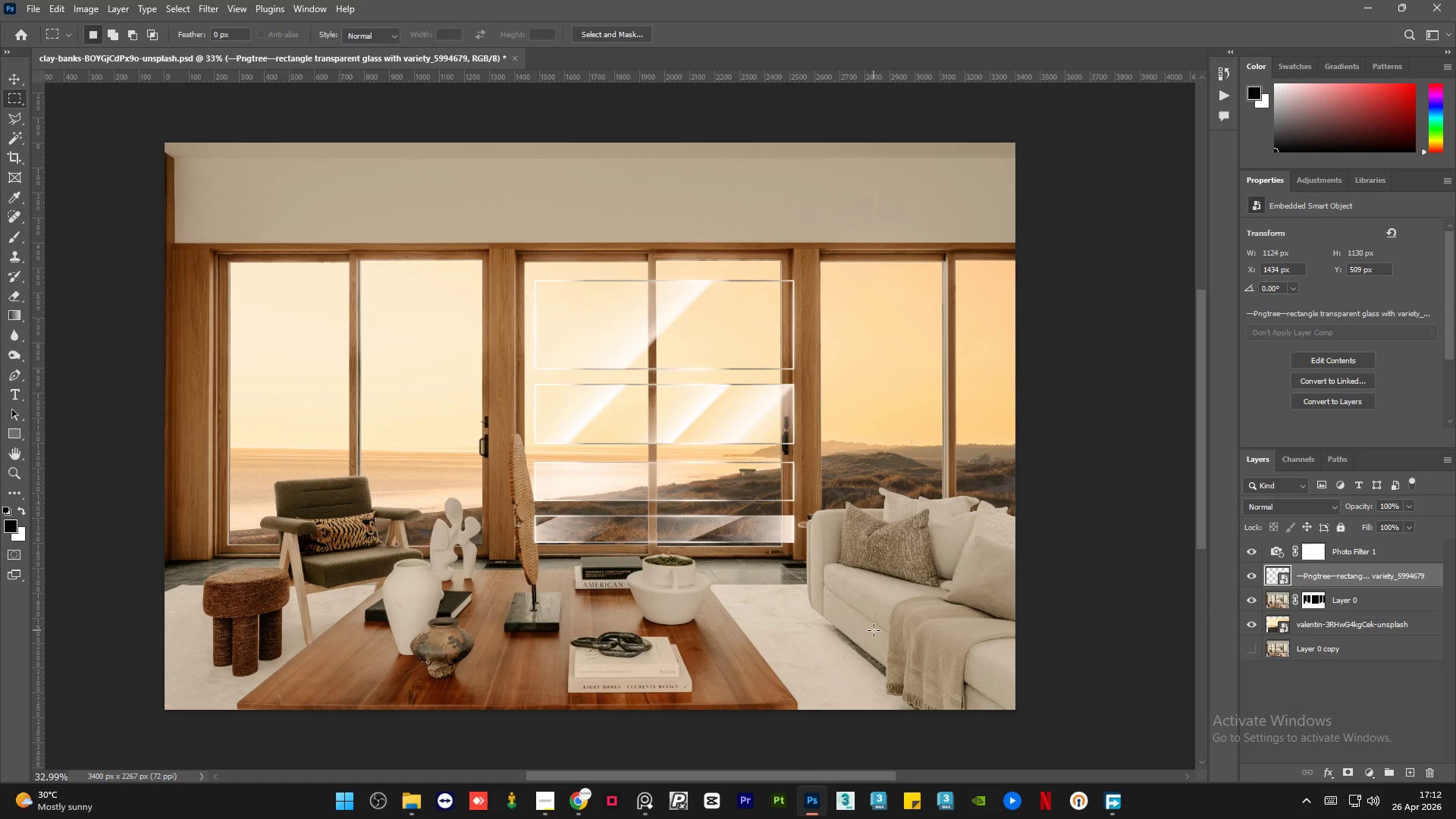 
left_click_drag(start_coordinate=[826, 454], to_coordinate=[452, 254])
 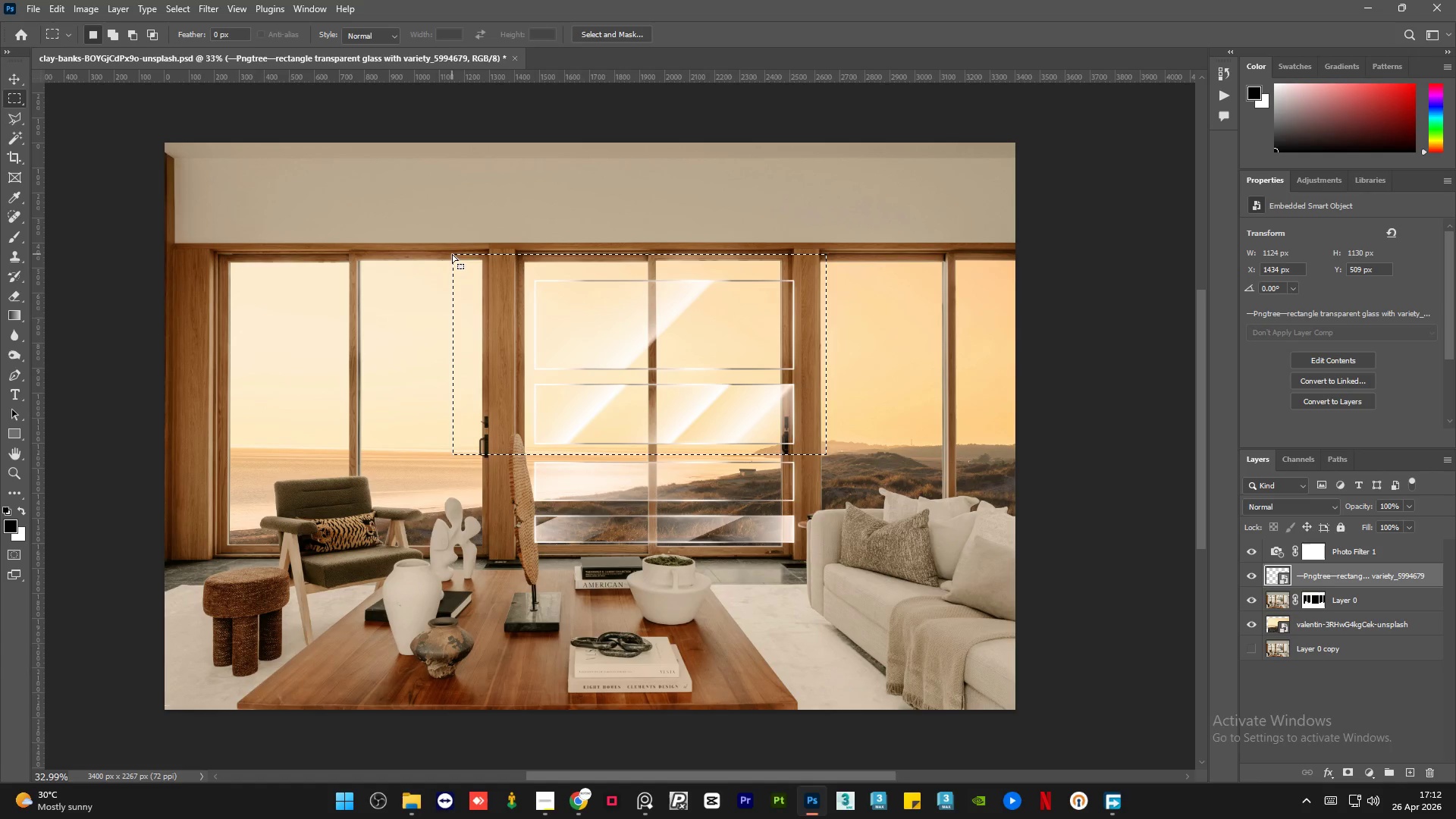 
key(Delete)
 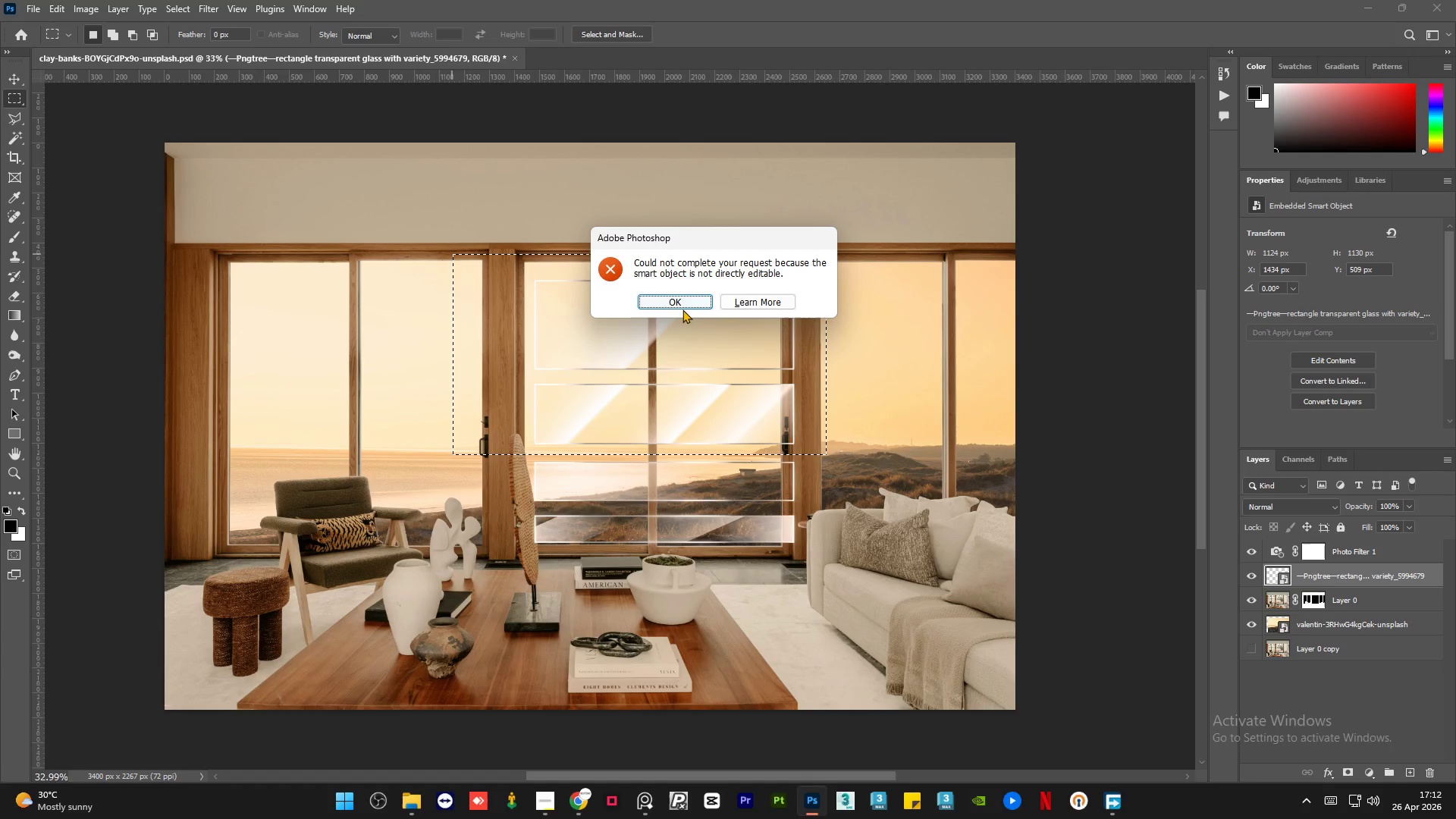 
left_click([684, 306])
 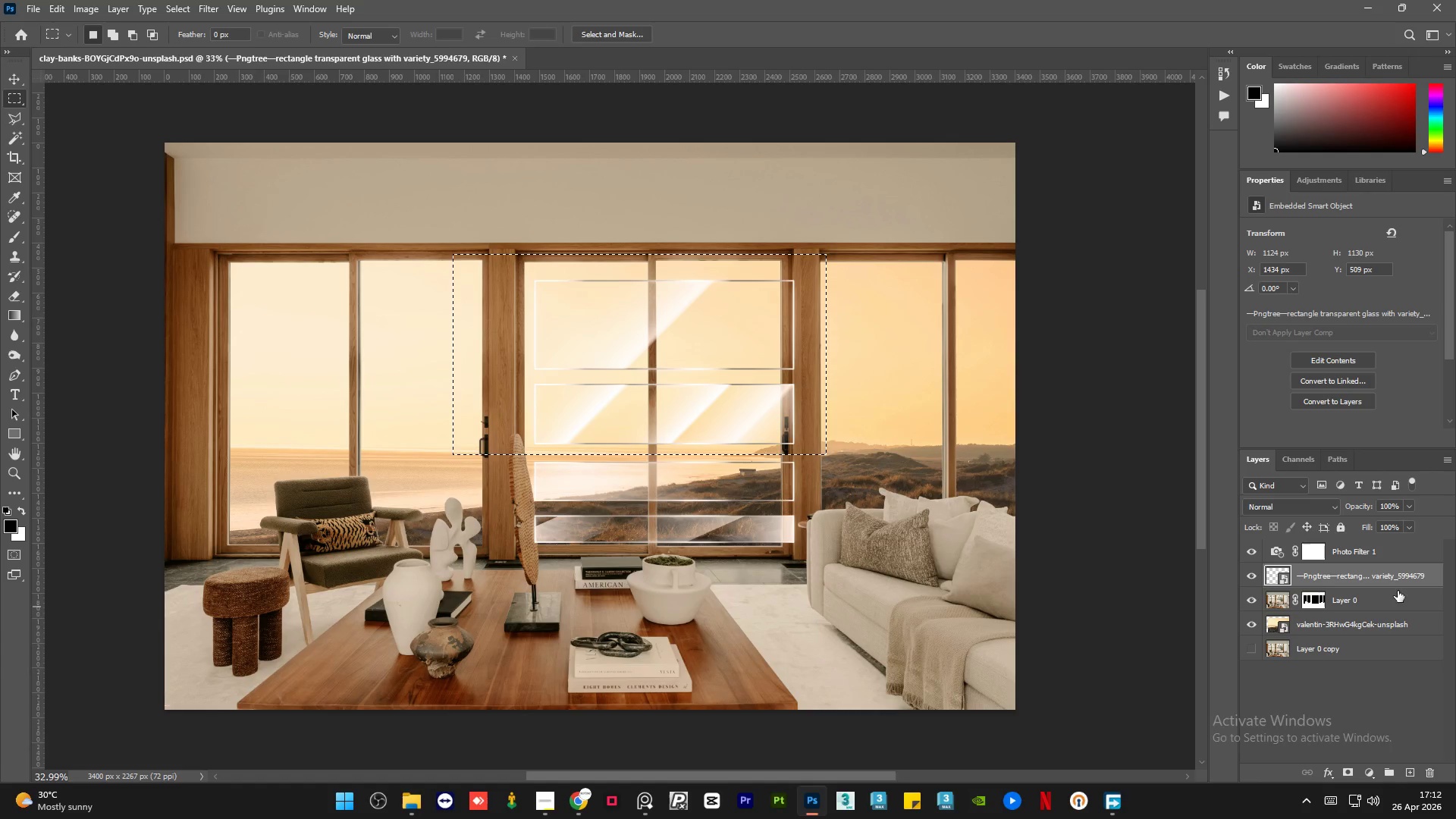 
right_click([1351, 567])
 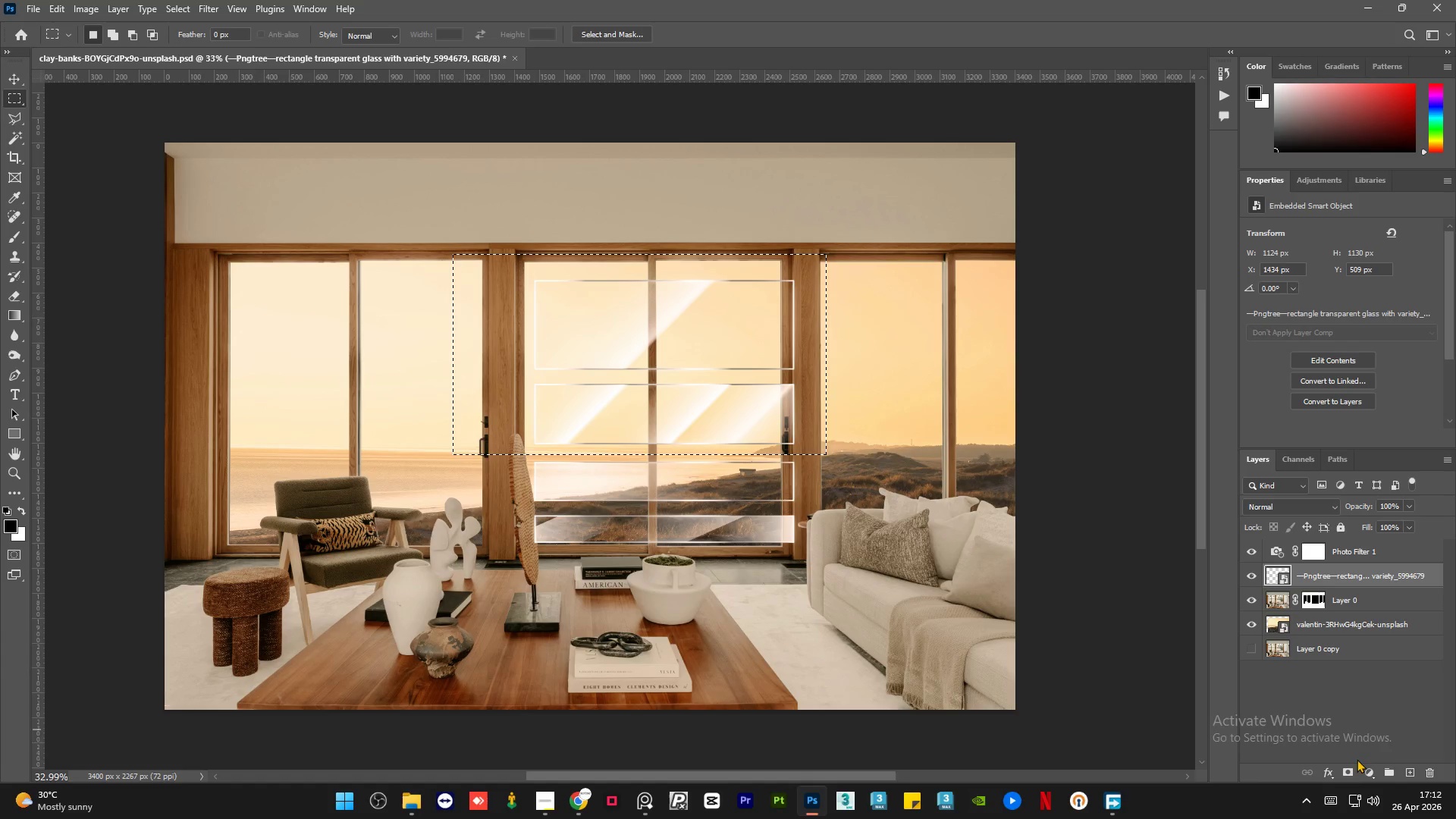 
left_click([1353, 767])
 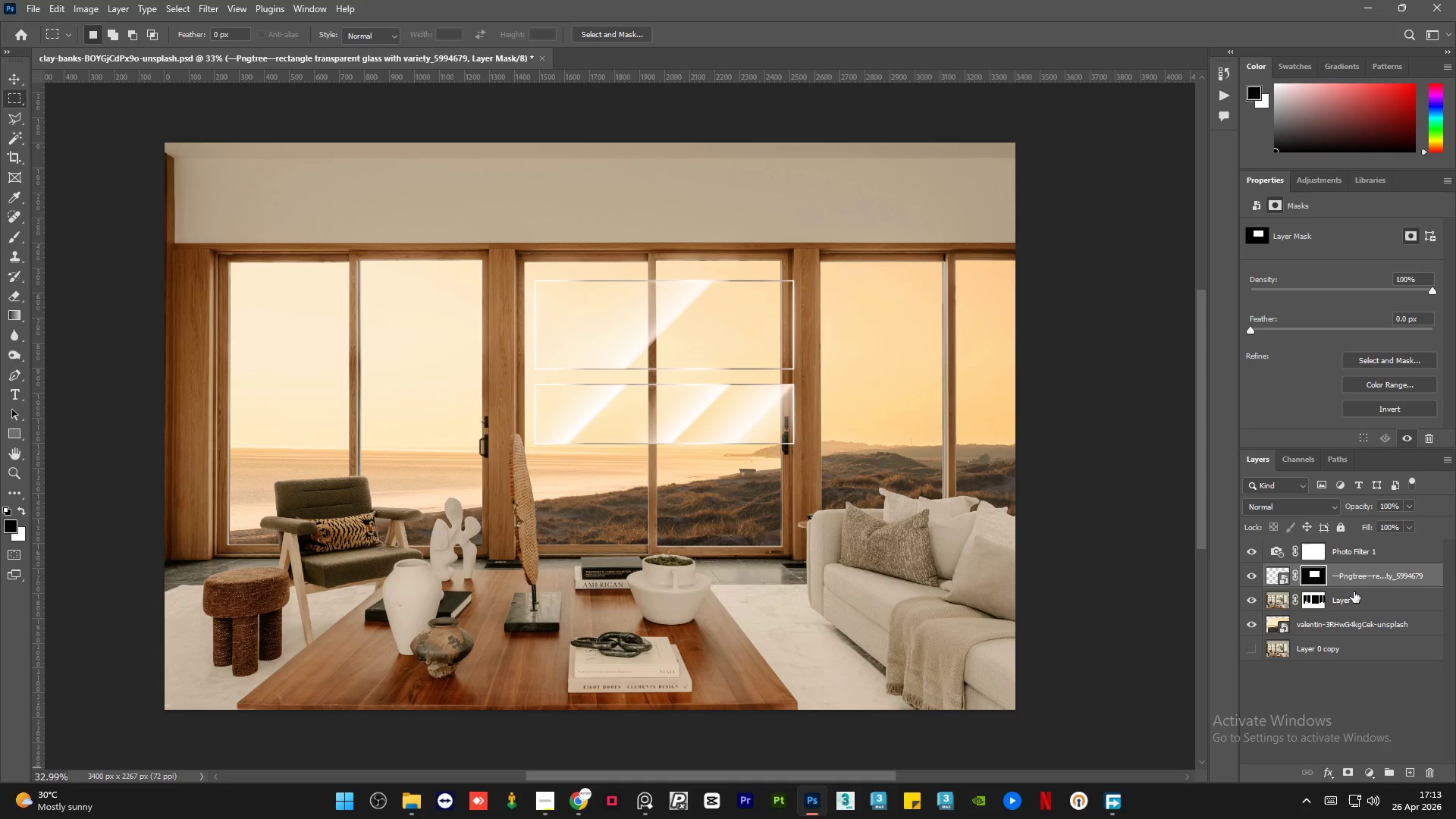 
key(Control+Z)
 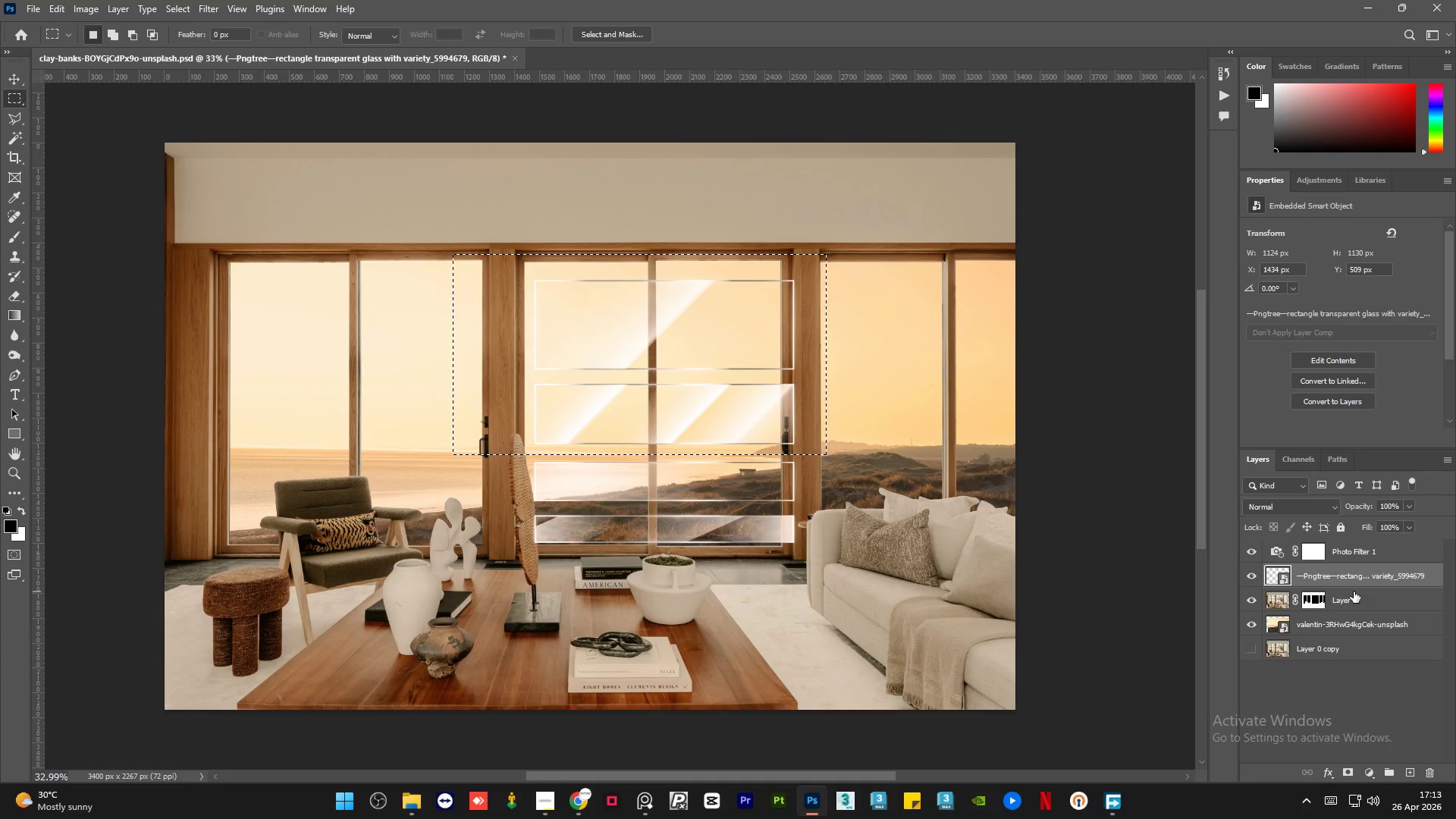 
key(Control+D)
 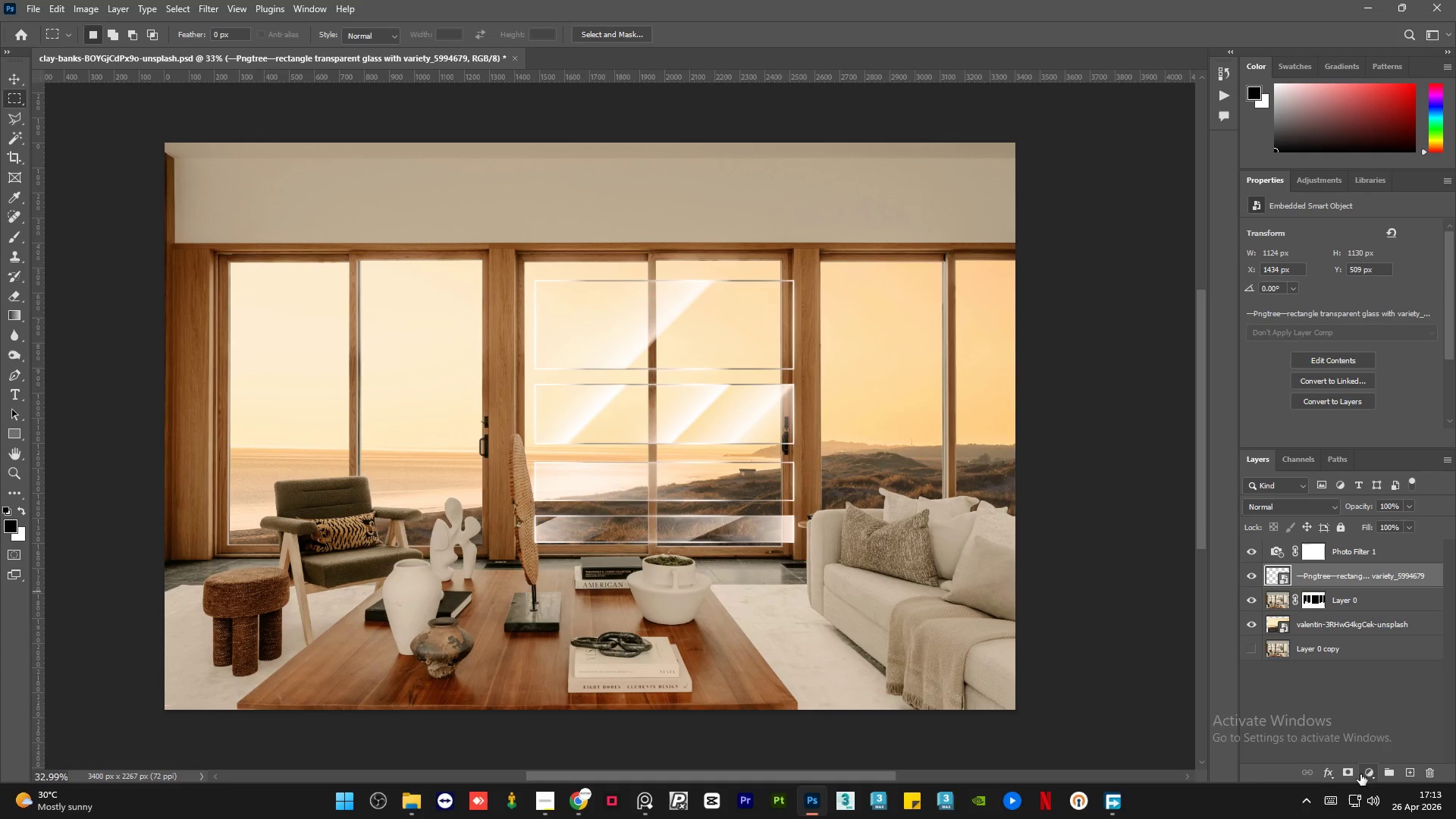 
left_click([1345, 777])
 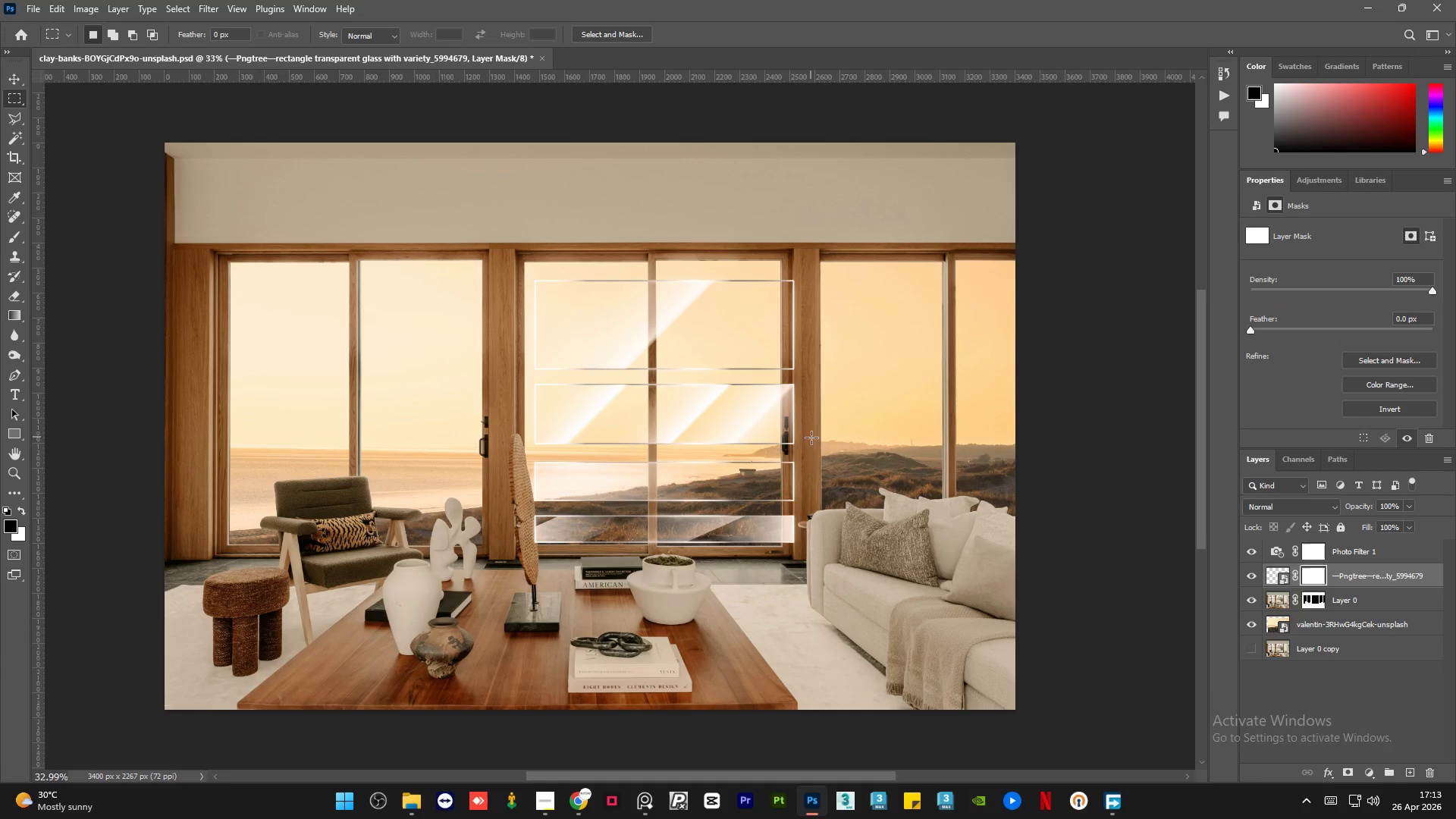 
left_click_drag(start_coordinate=[822, 453], to_coordinate=[415, 201])
 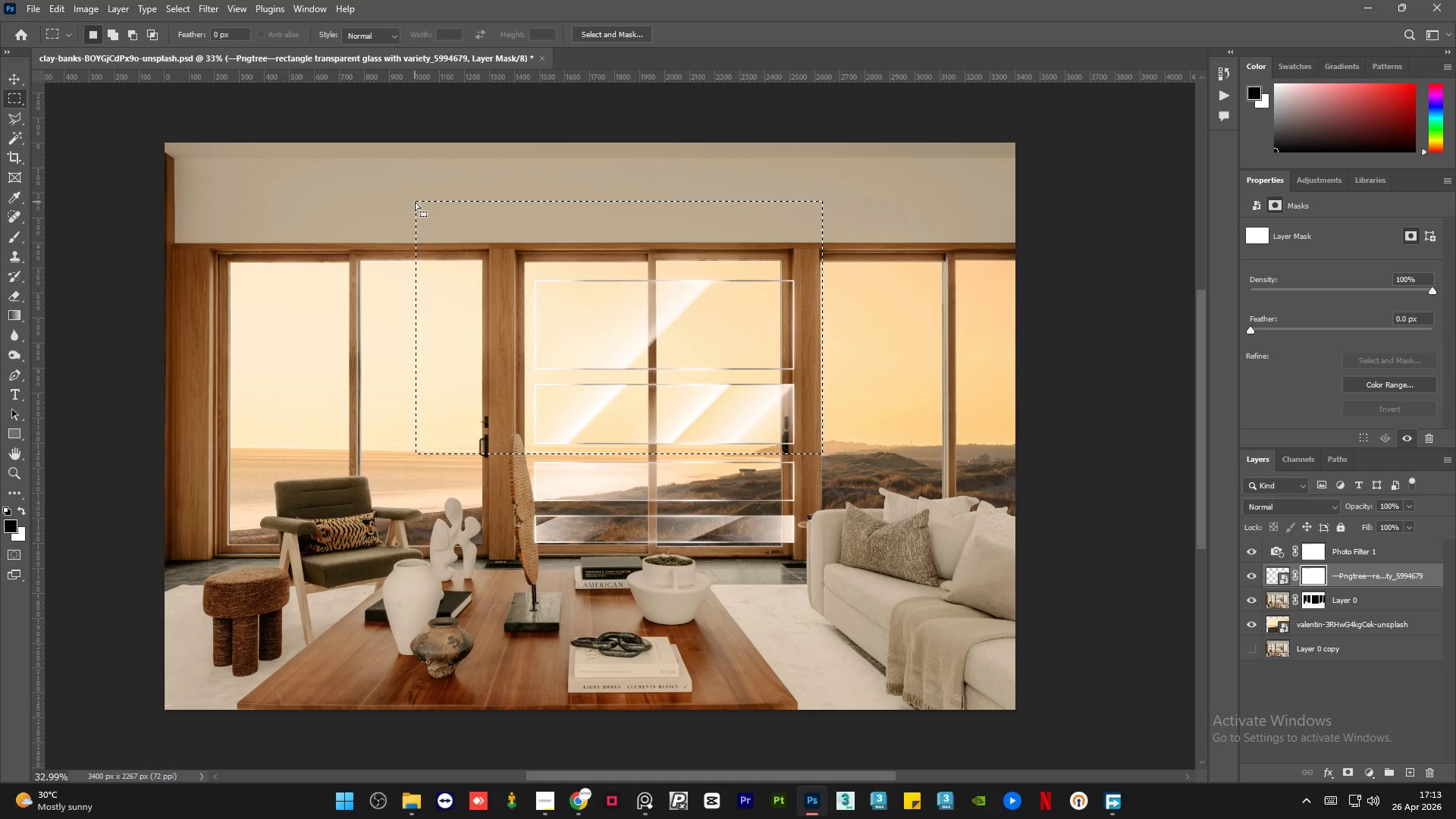 
key(Delete)
 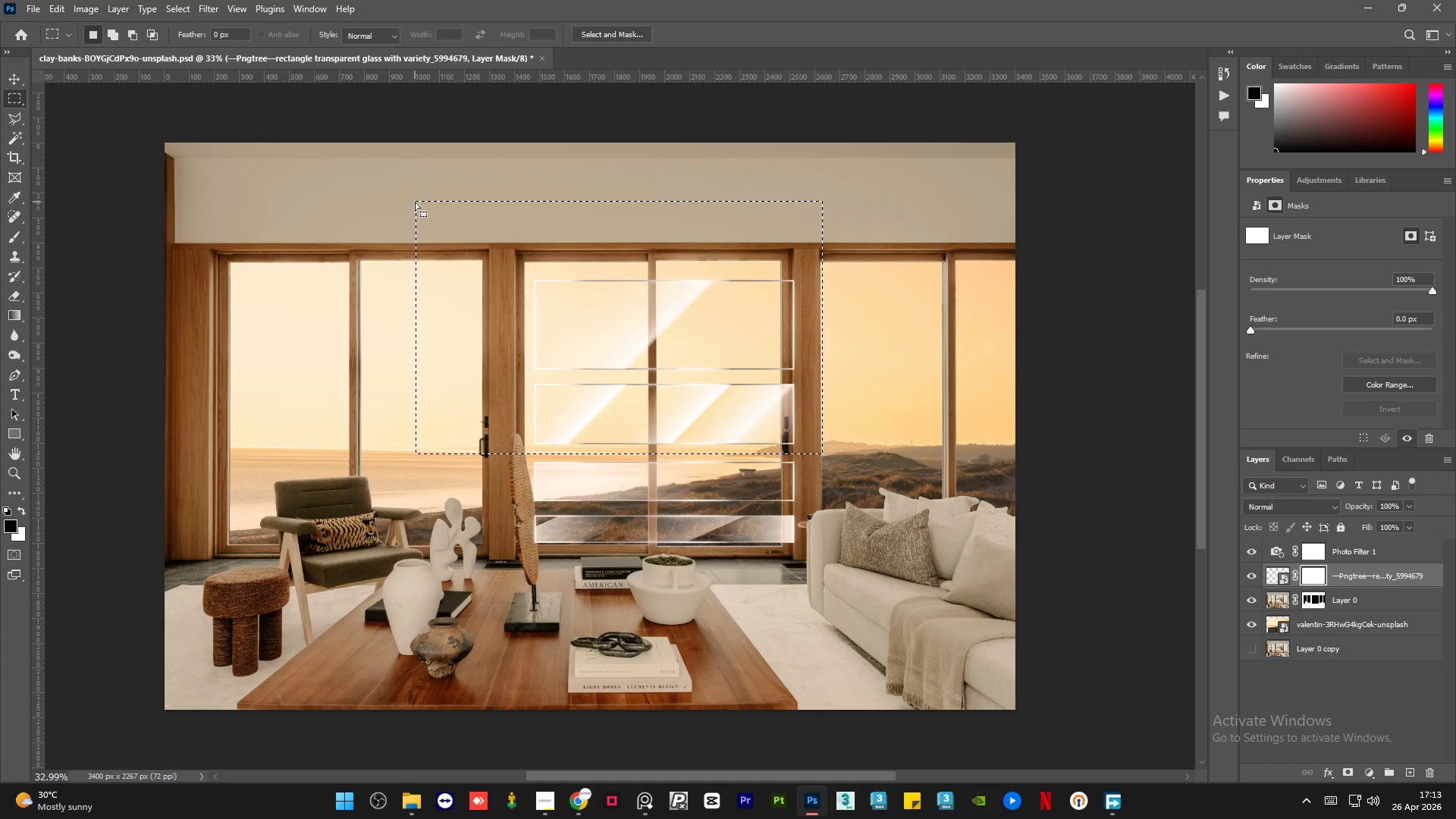 
key(Delete)
 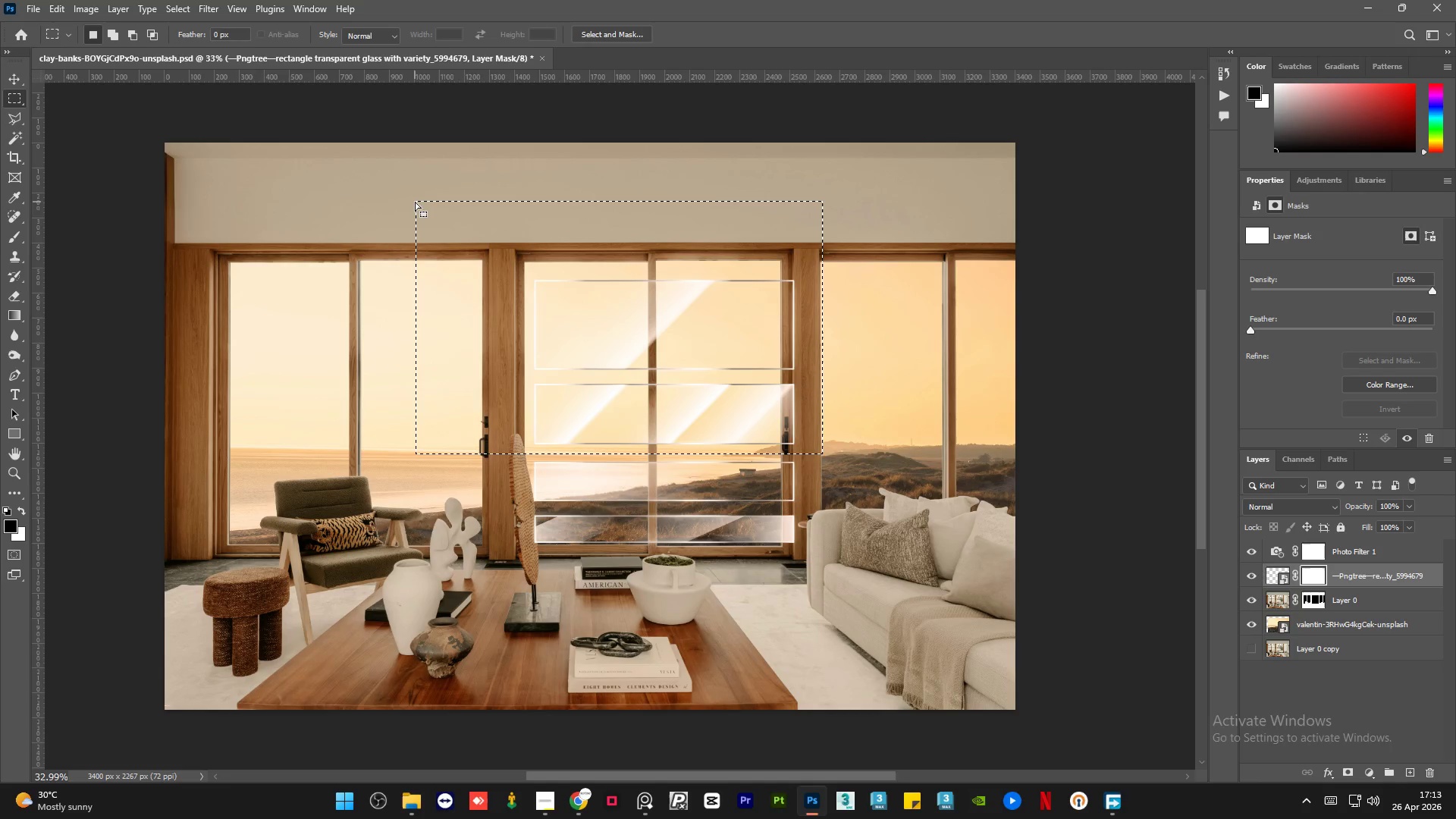 
key(Delete)
 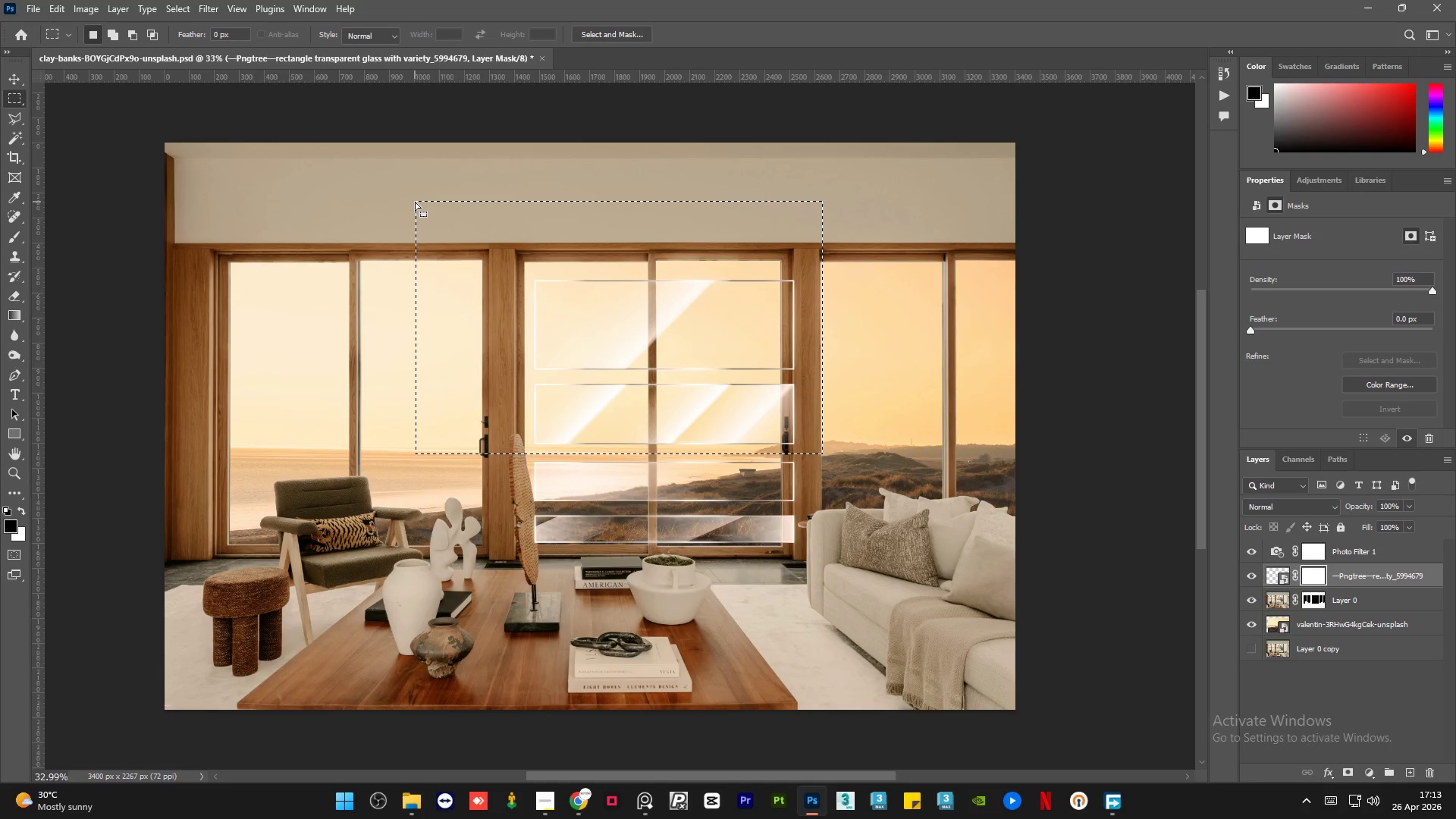 
key(Delete)
 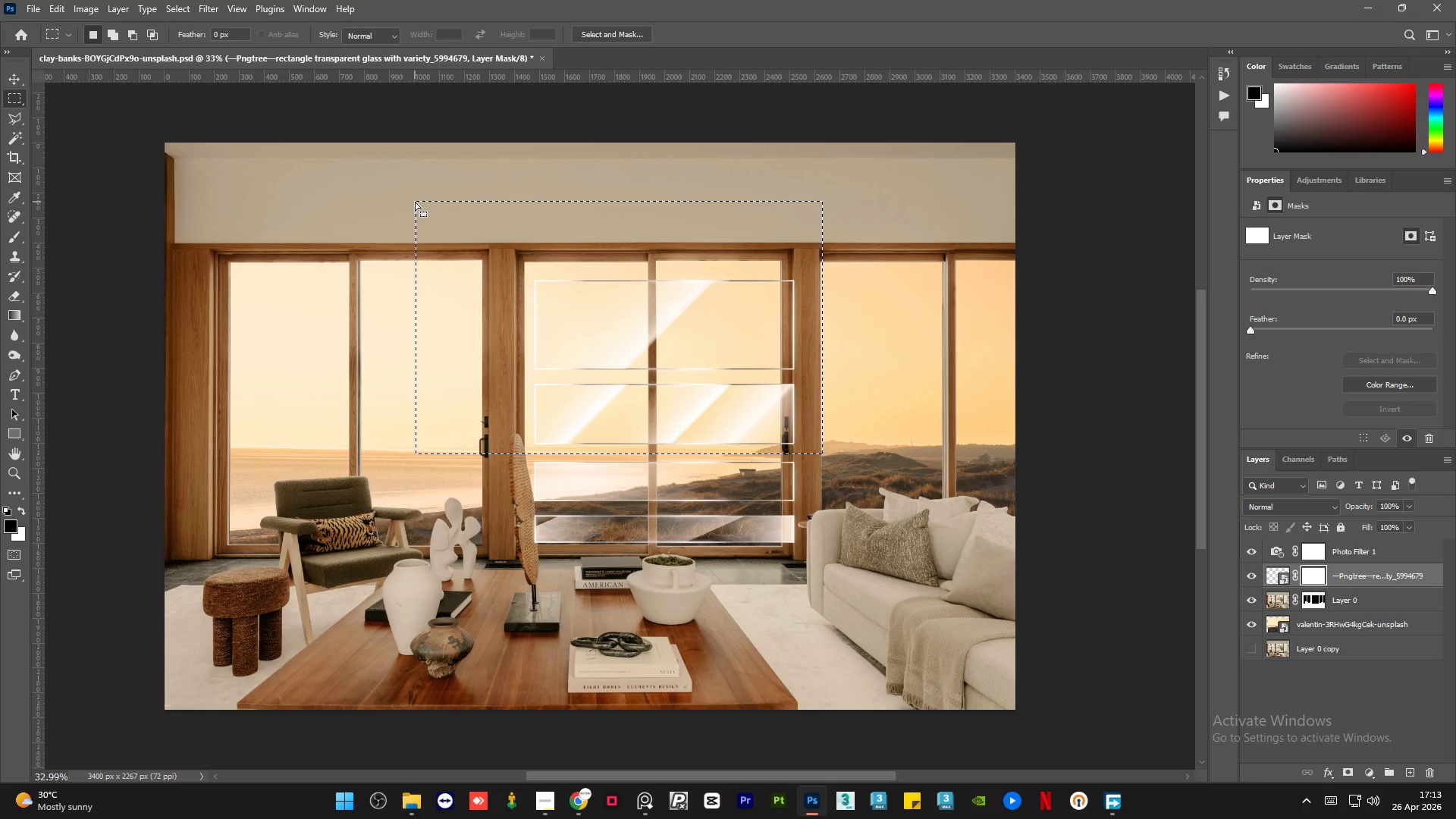 
key(X)
 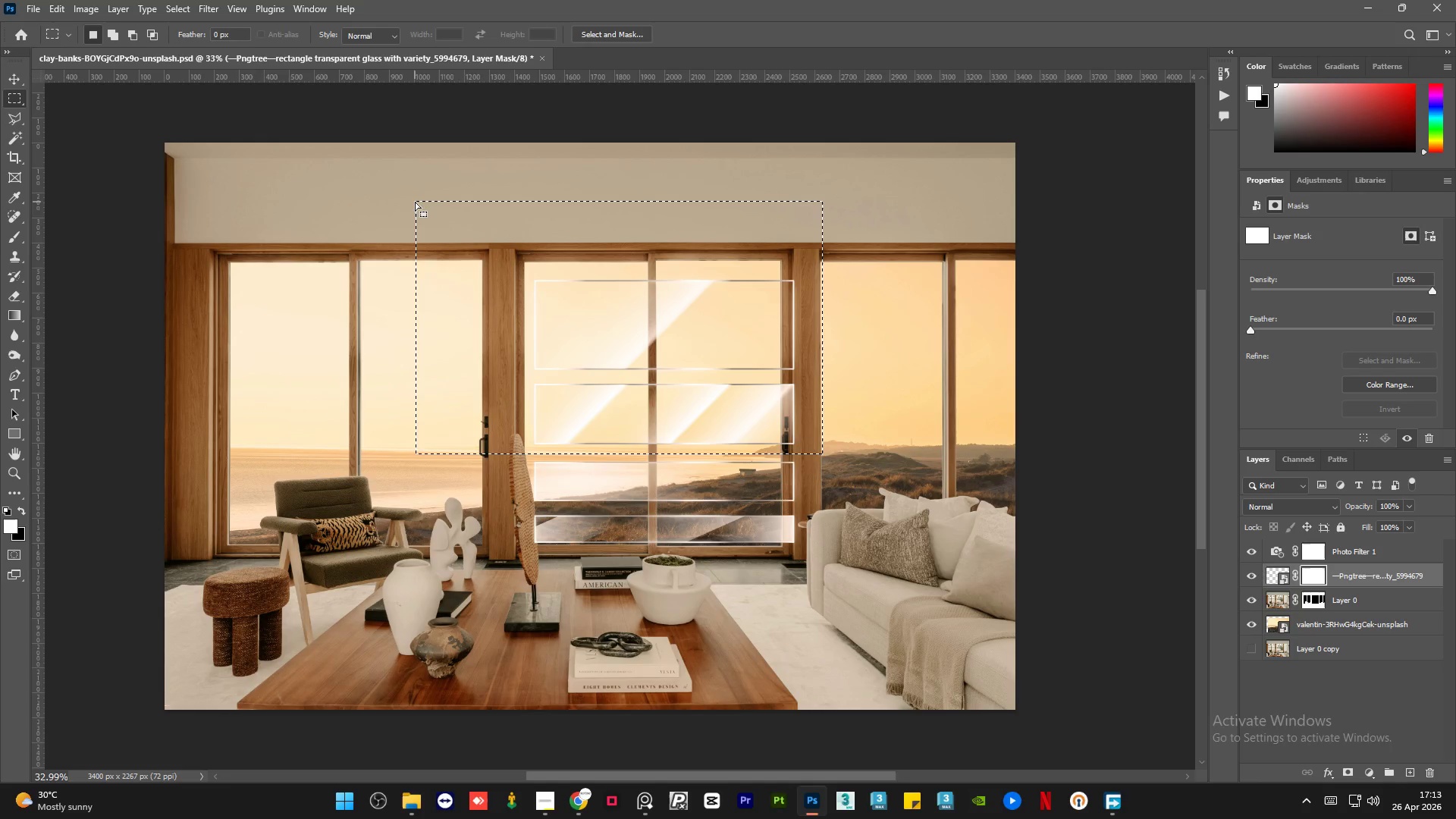 
key(Delete)
 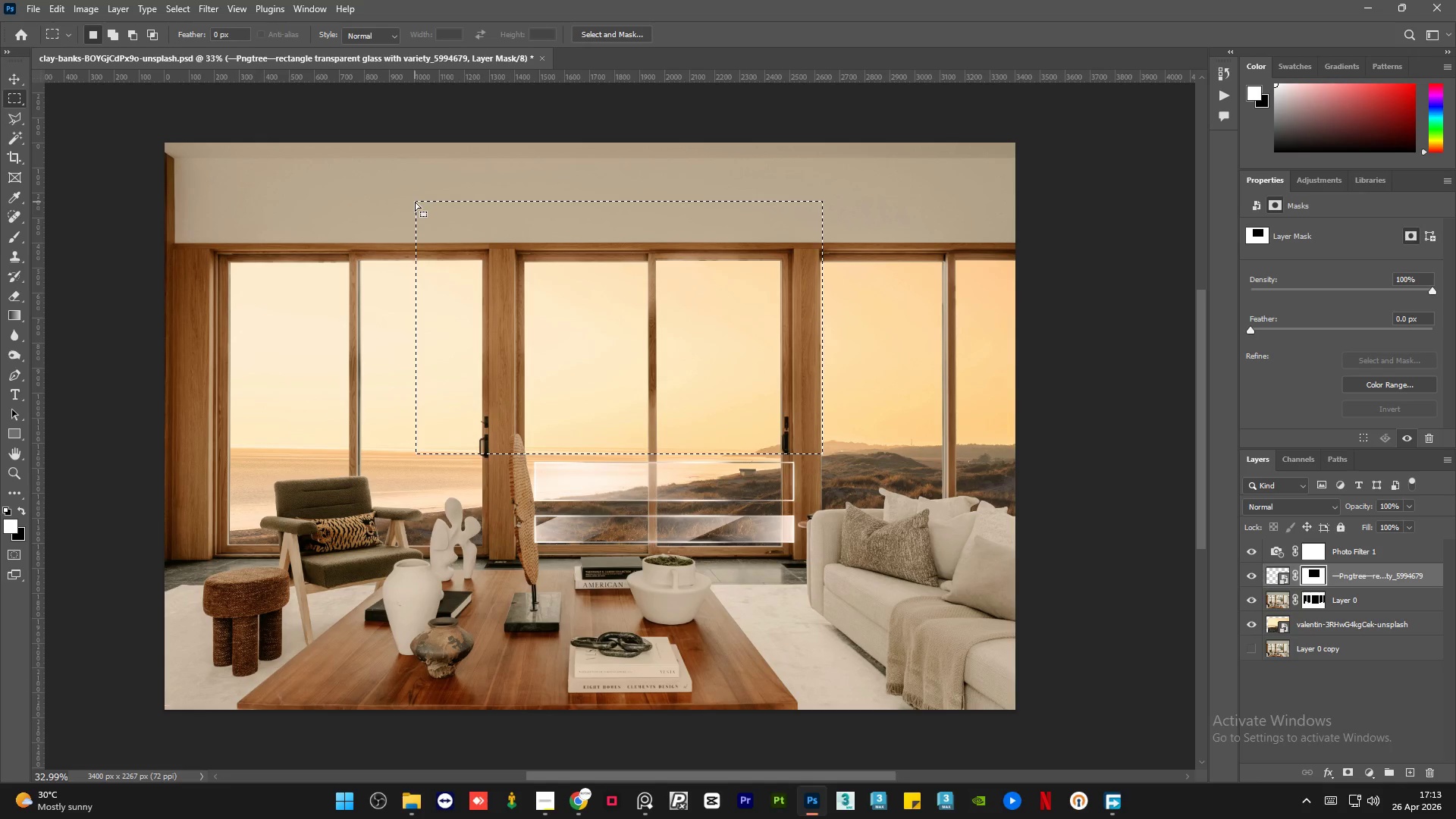 
key(Control+S)
 